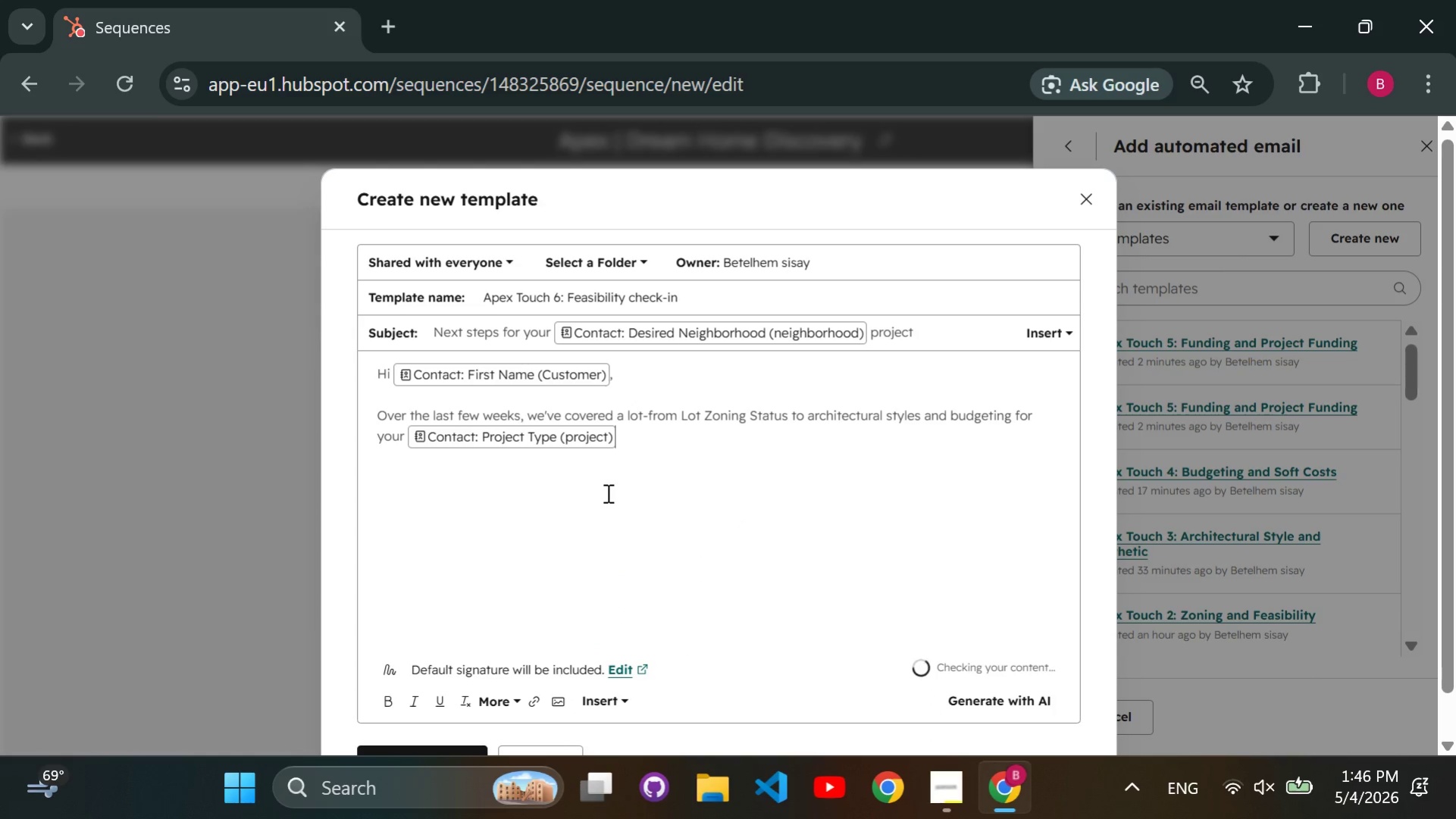 
key(Period)
 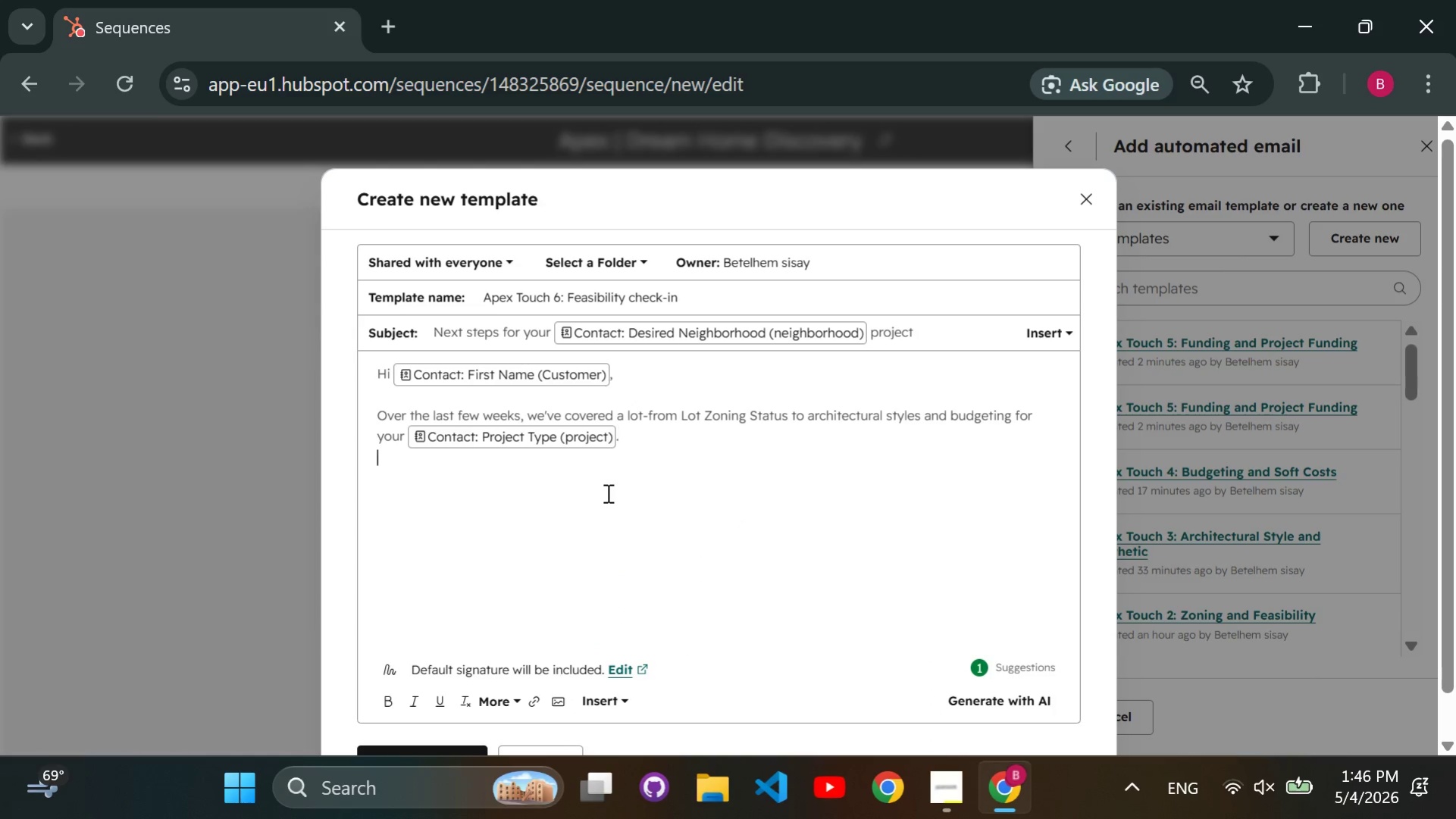 
key(Enter)
 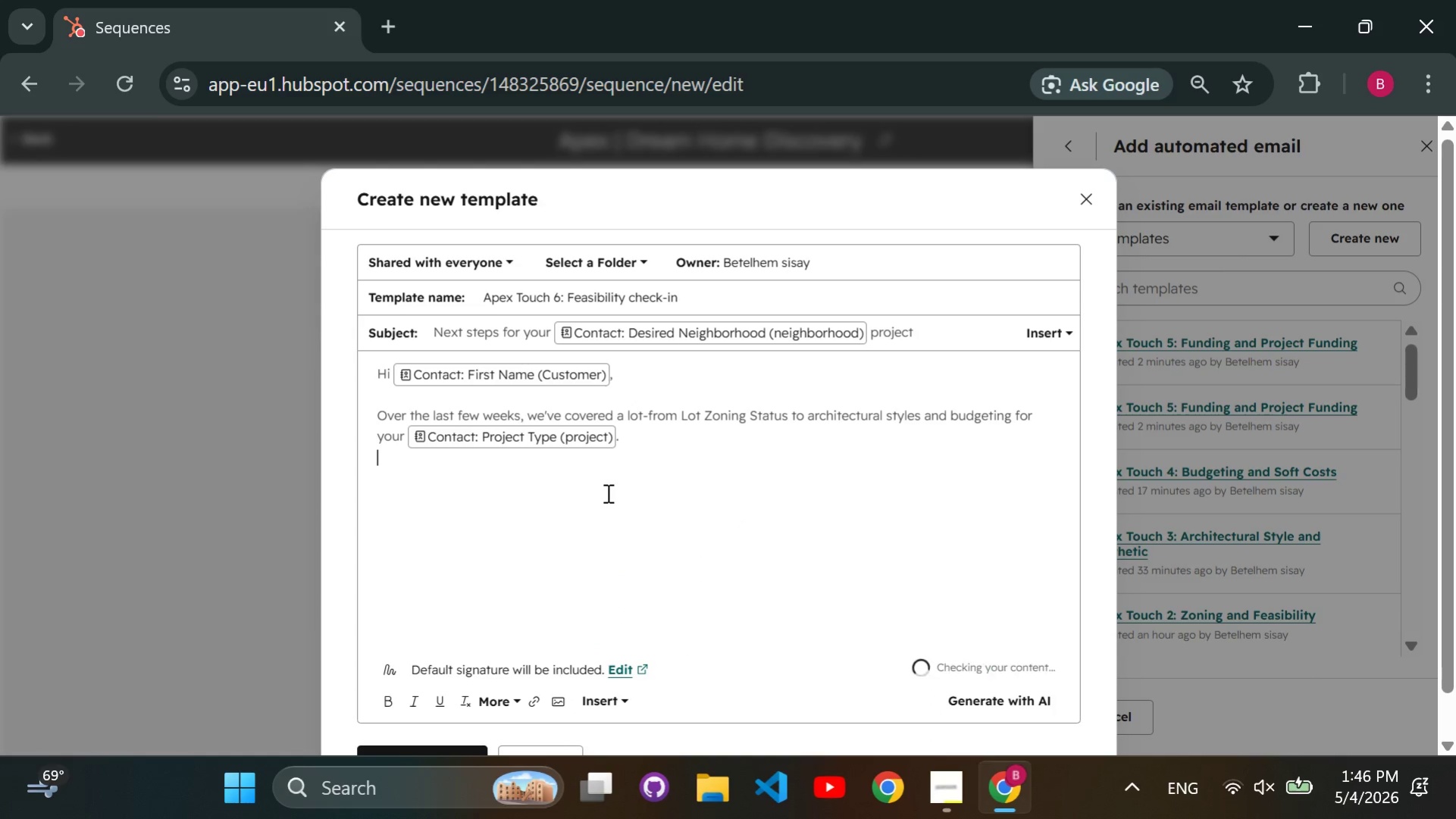 
key(Enter)
 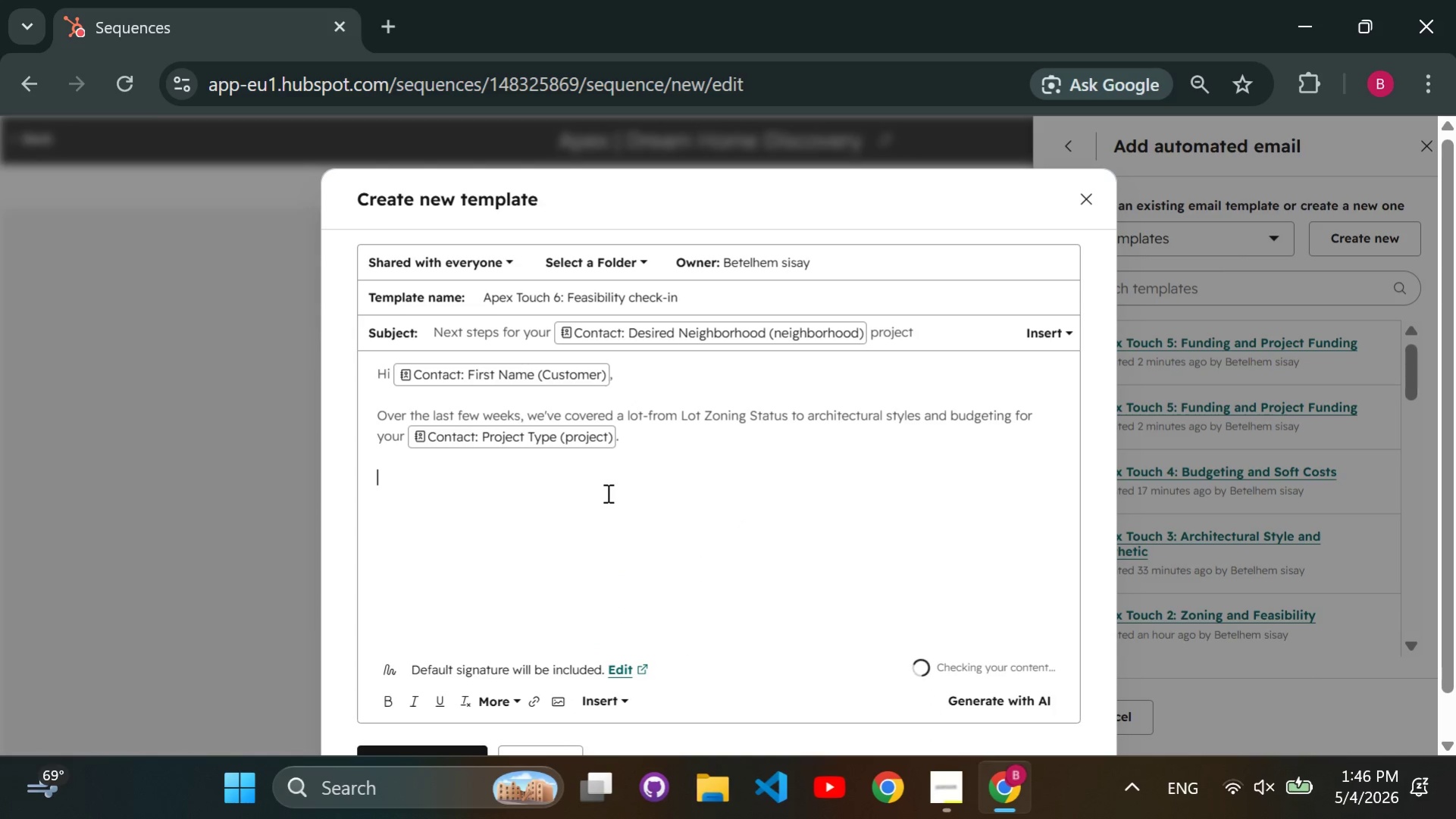 
type(I know that building for )
 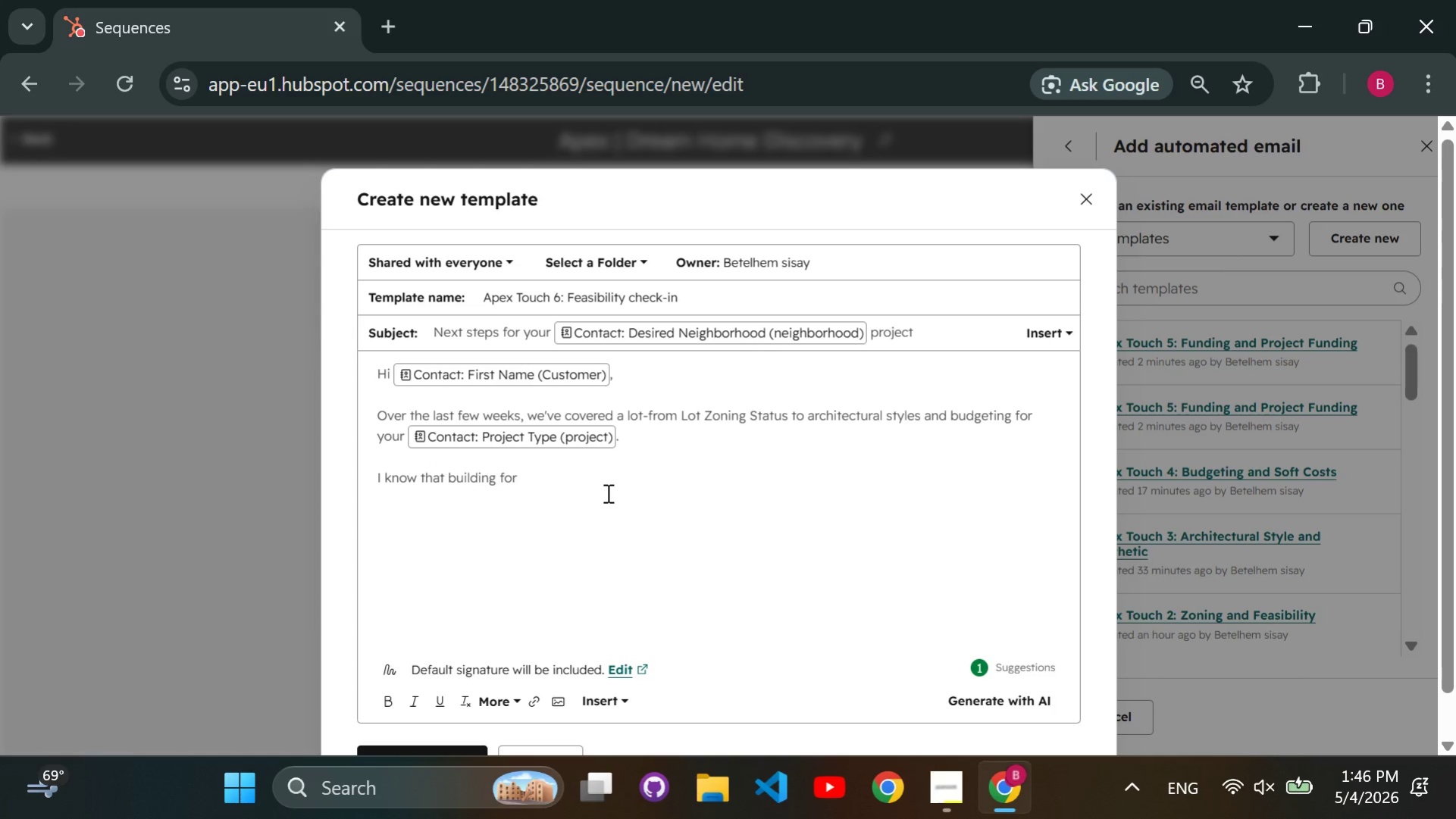 
key(Backspace)
key(Backspace)
key(Backspace)
key(Backspace)
type(a custome home or ADu)
key(Backspace)
type(U)
 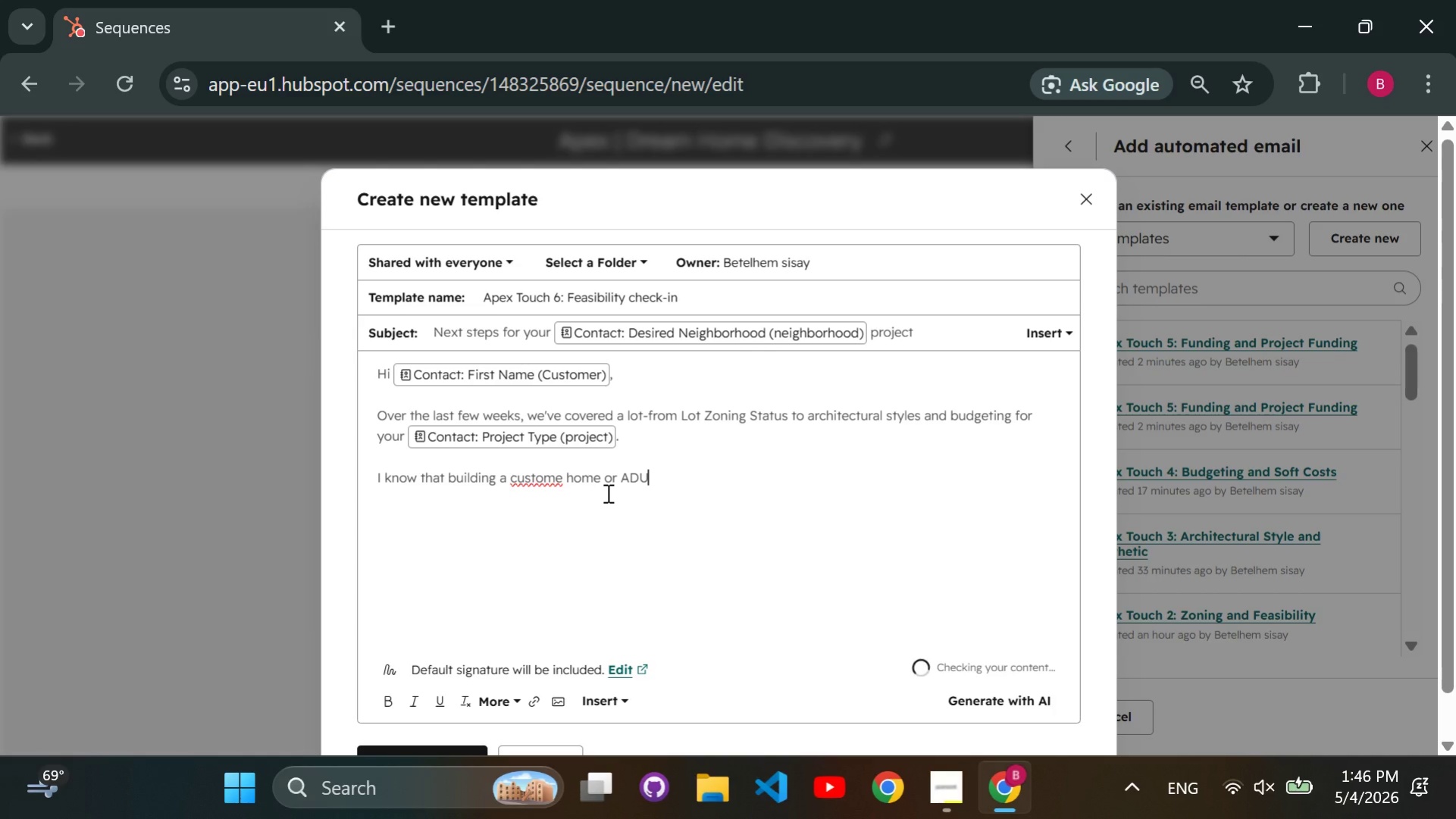 
key(ArrowLeft)
 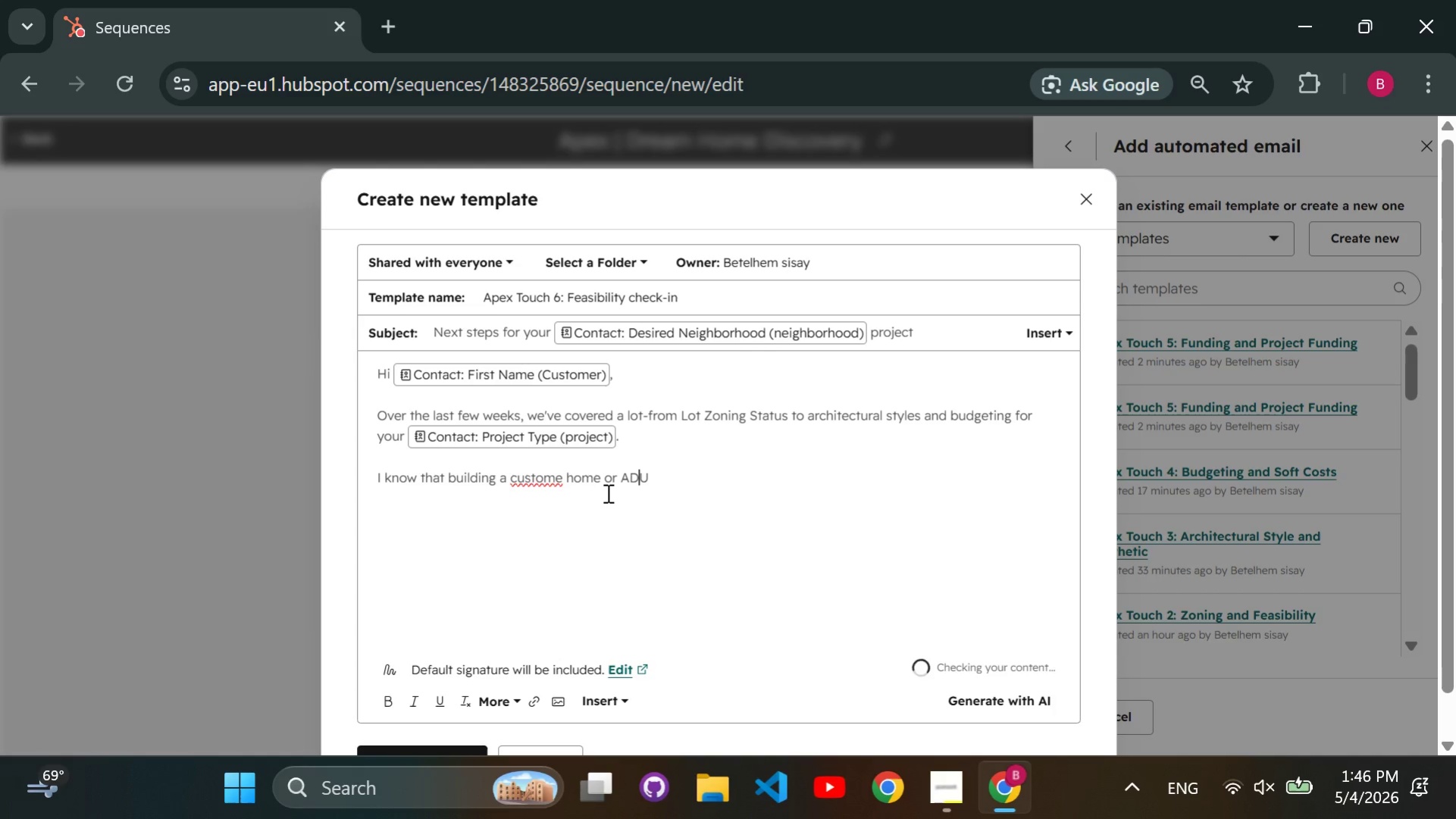 
key(ArrowLeft)
 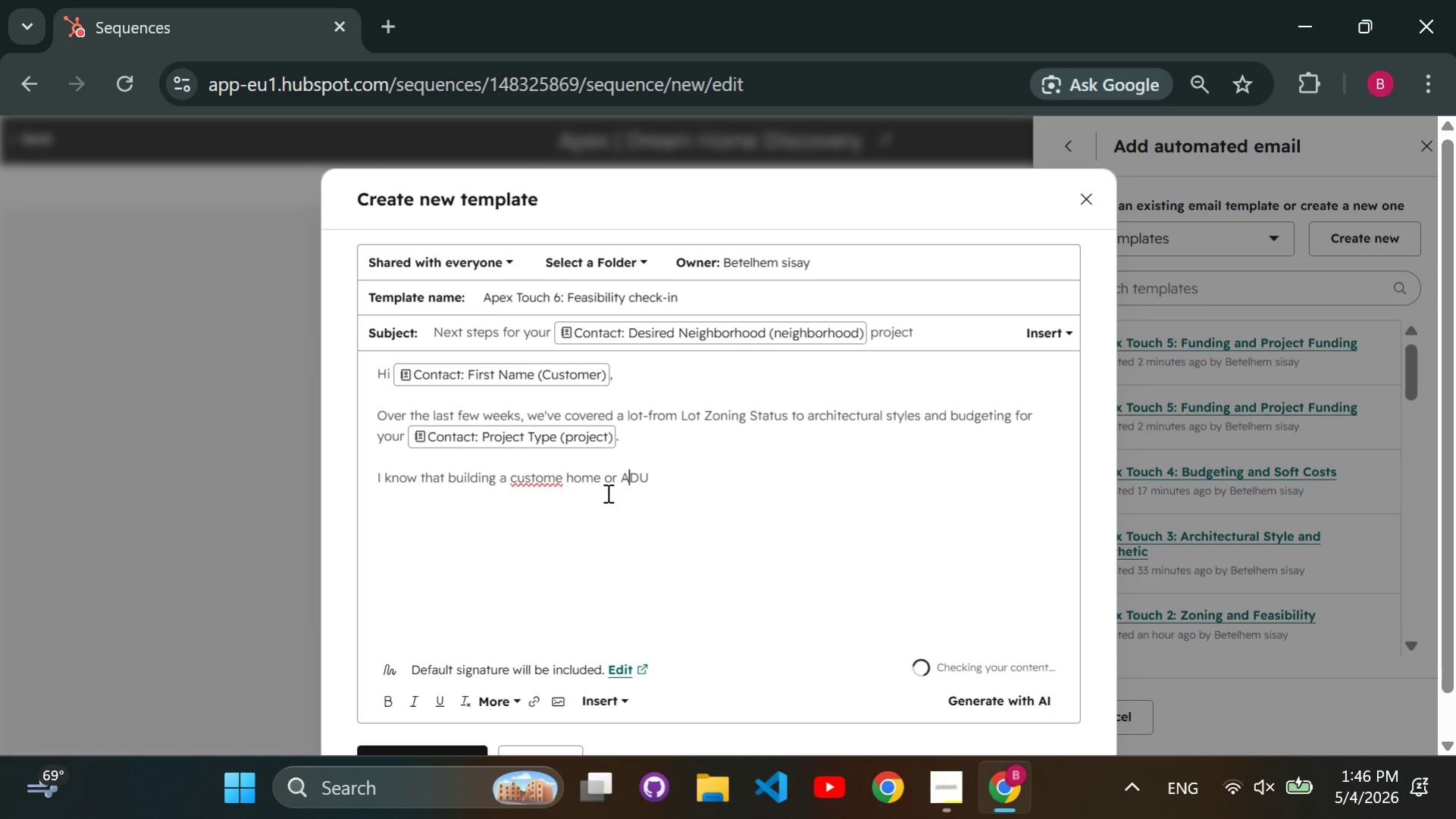 
key(ArrowLeft)
 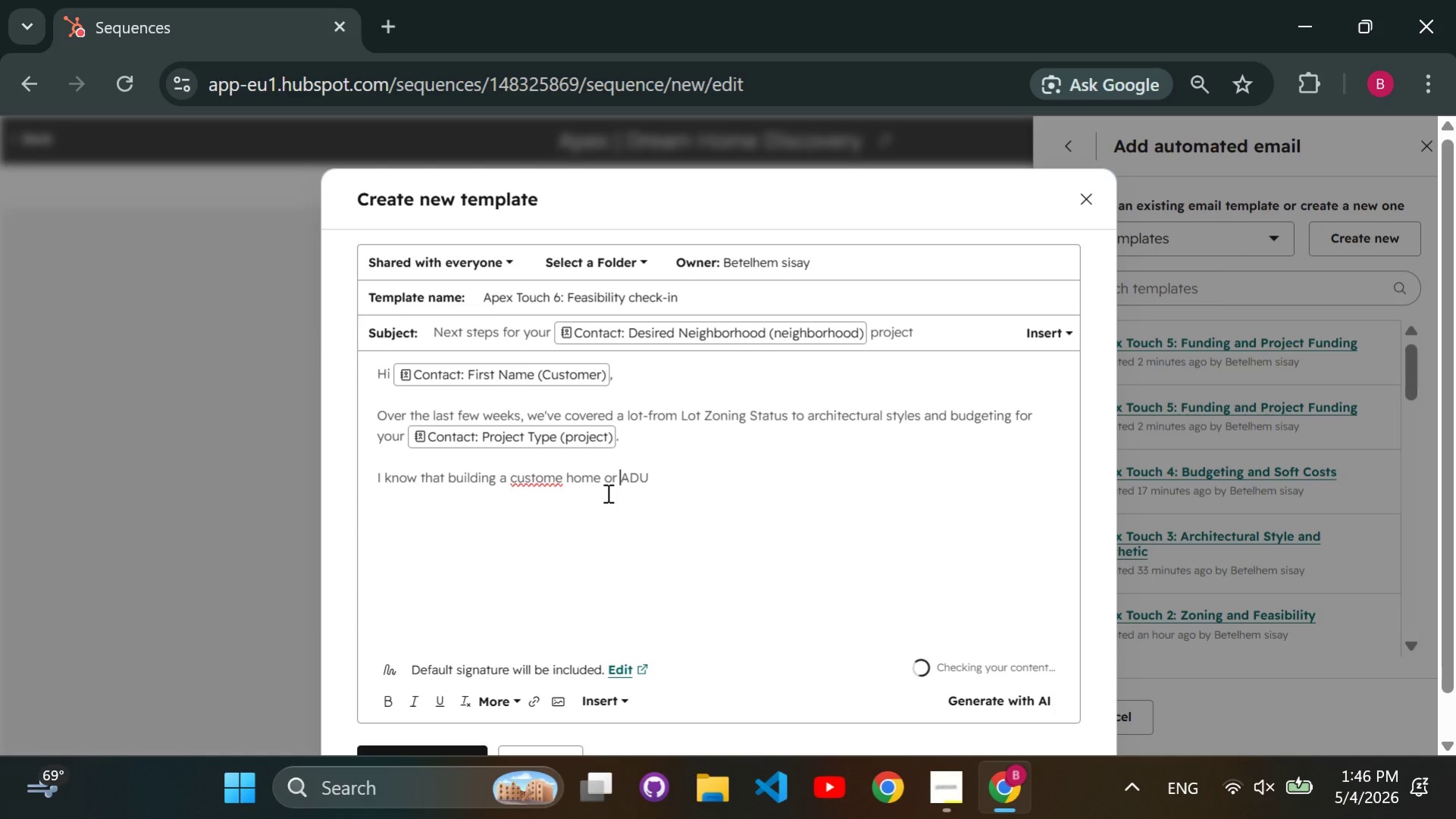 
key(ArrowLeft)
 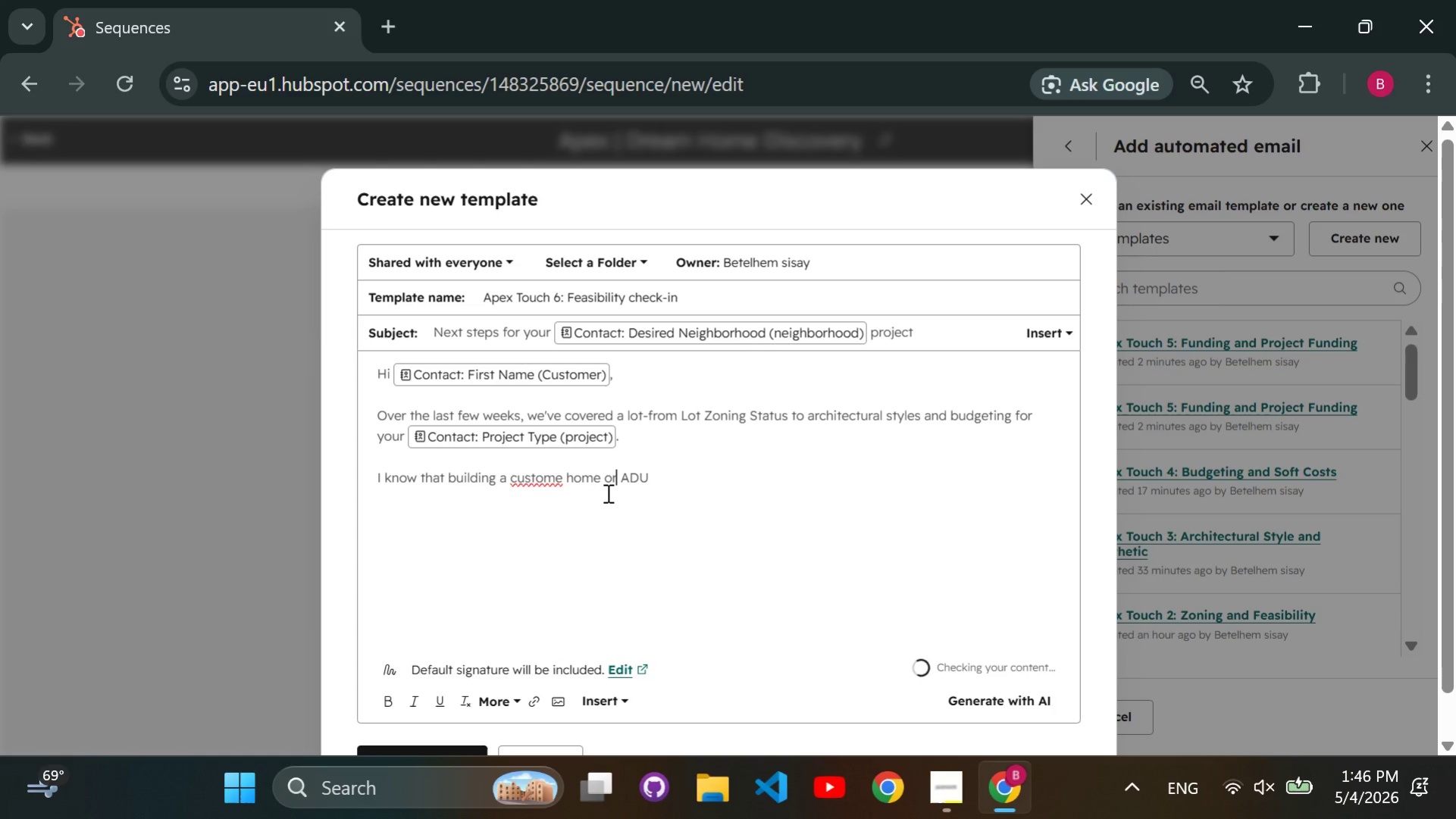 
key(ArrowLeft)
 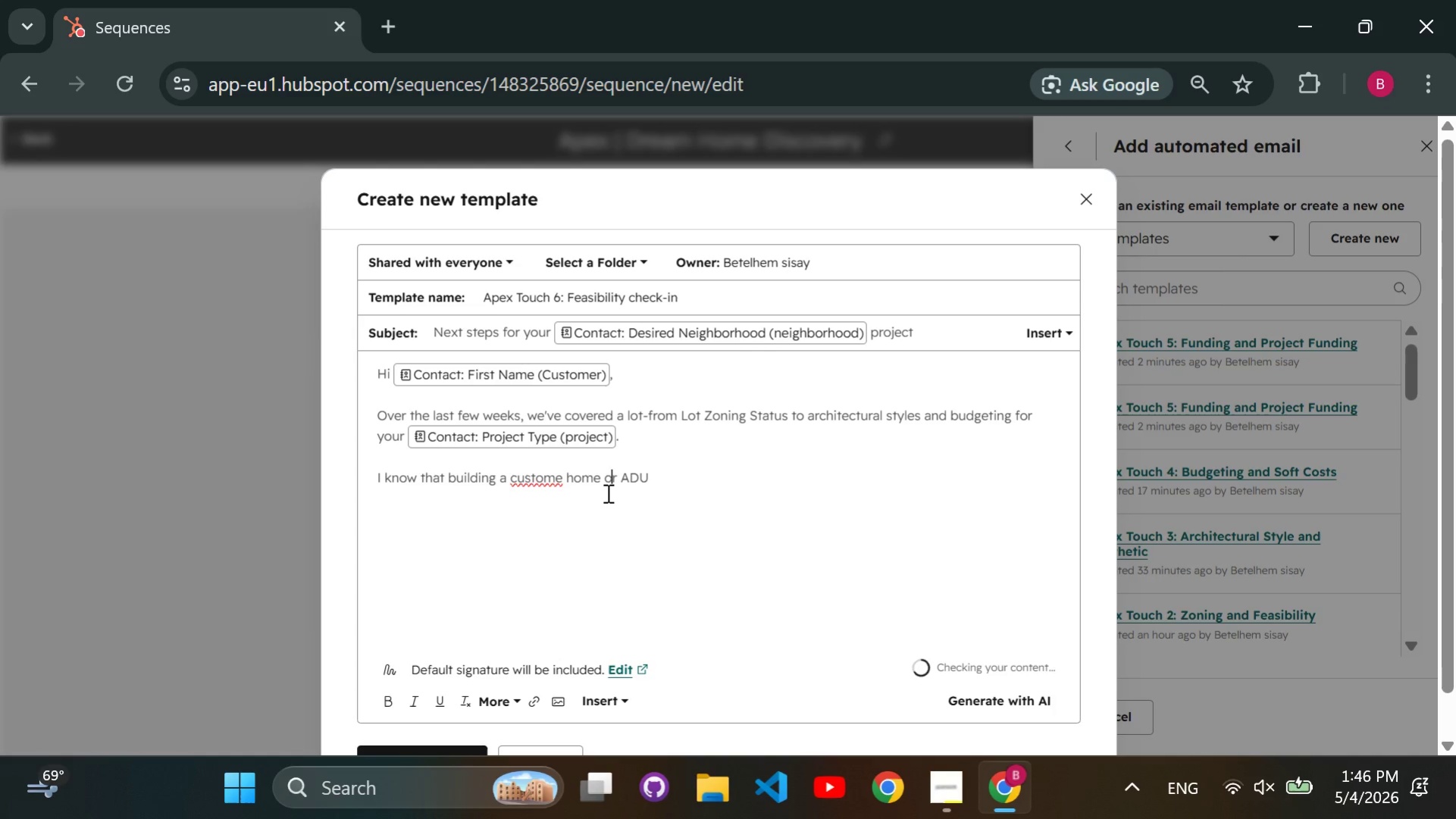 
key(ArrowLeft)
 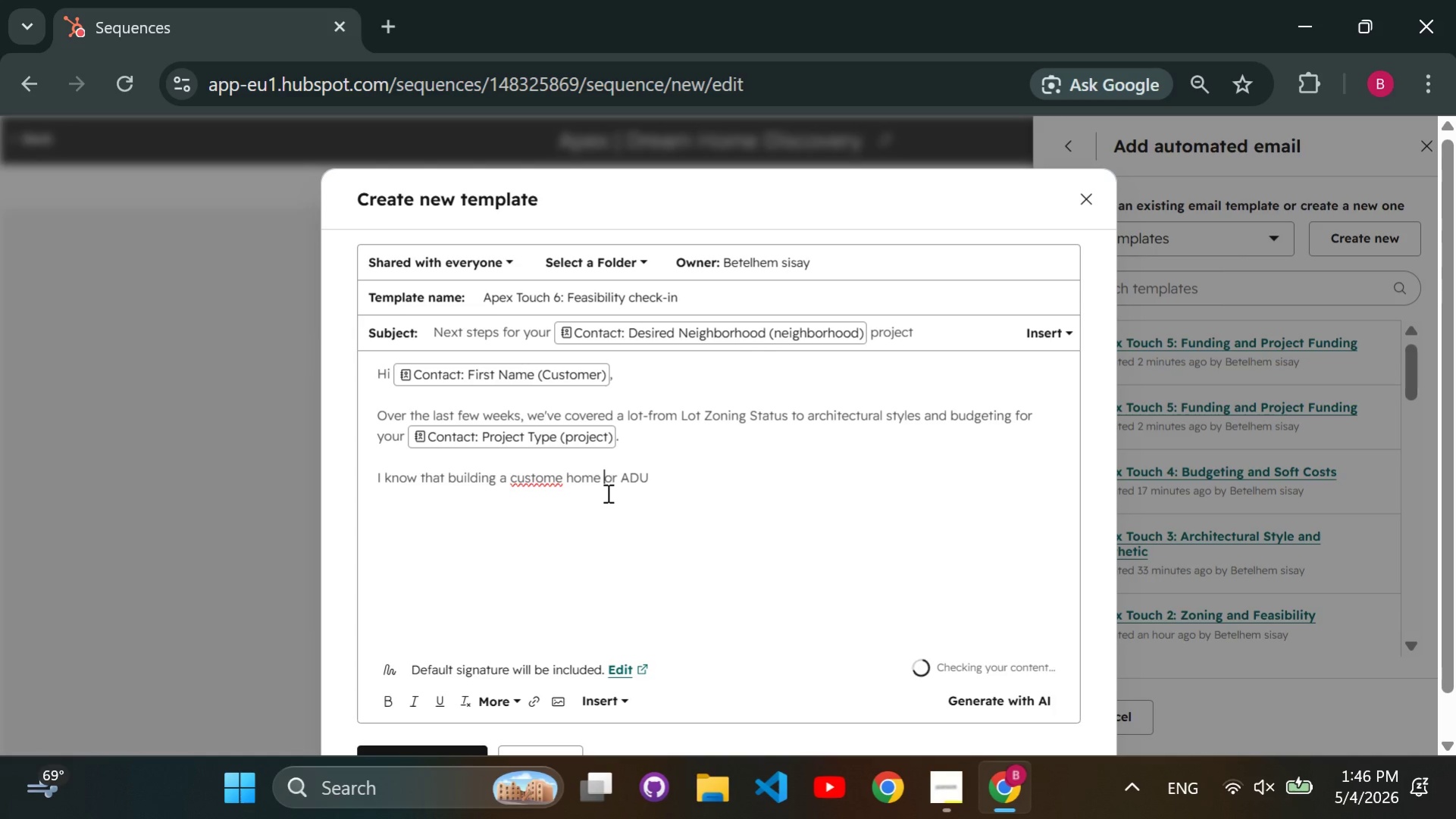 
key(ArrowLeft)
 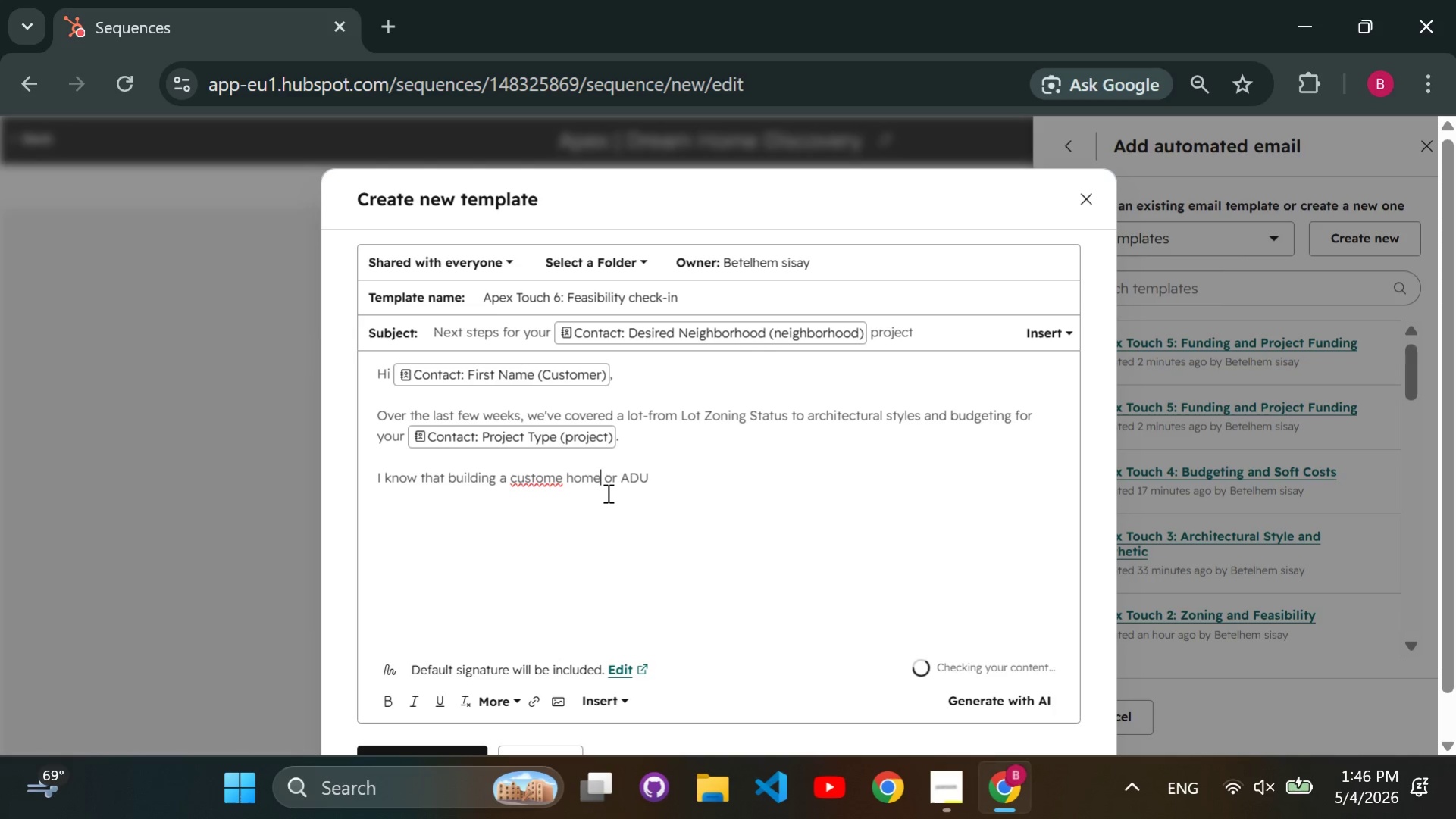 
key(ArrowLeft)
 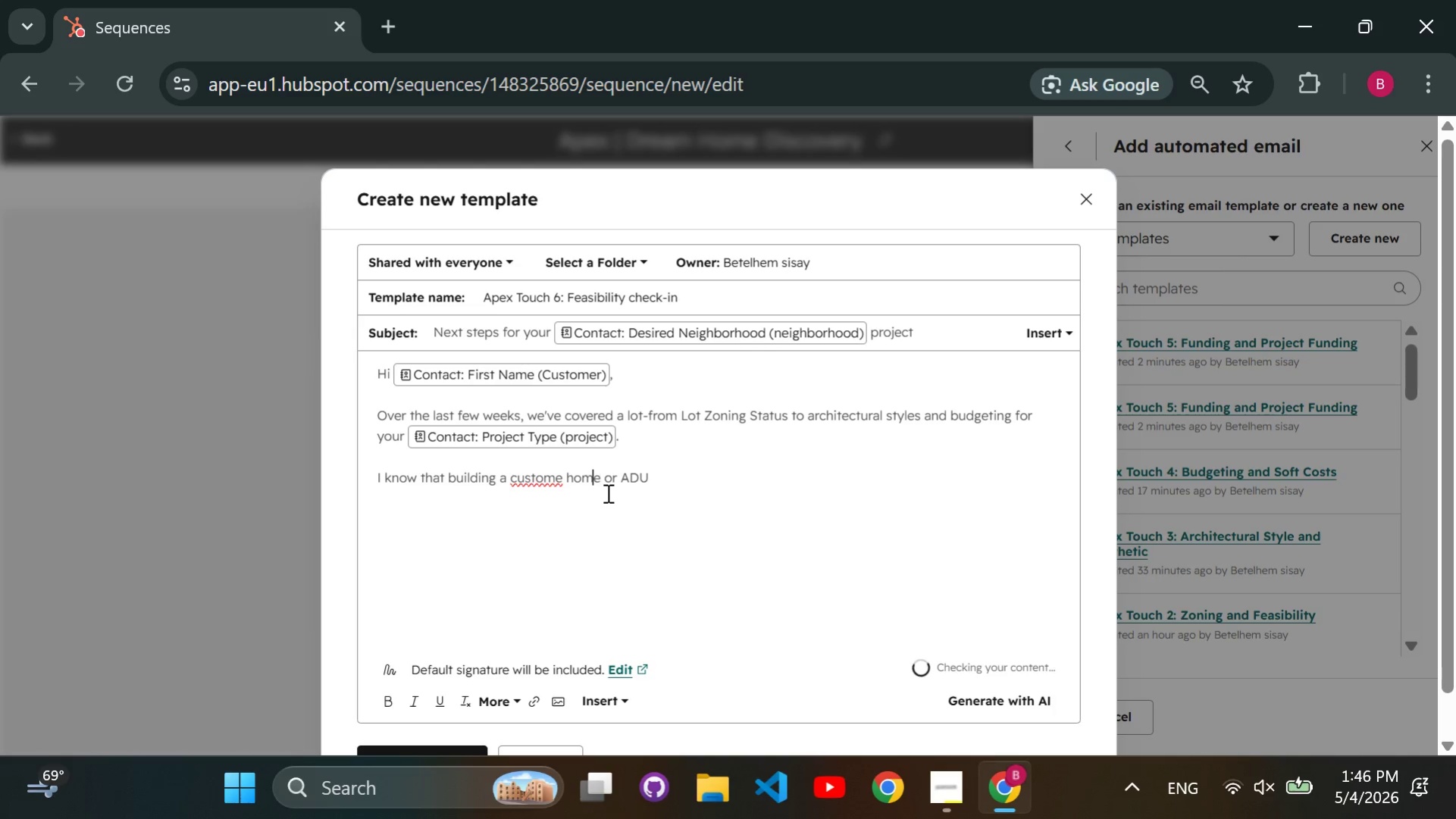 
key(ArrowLeft)
 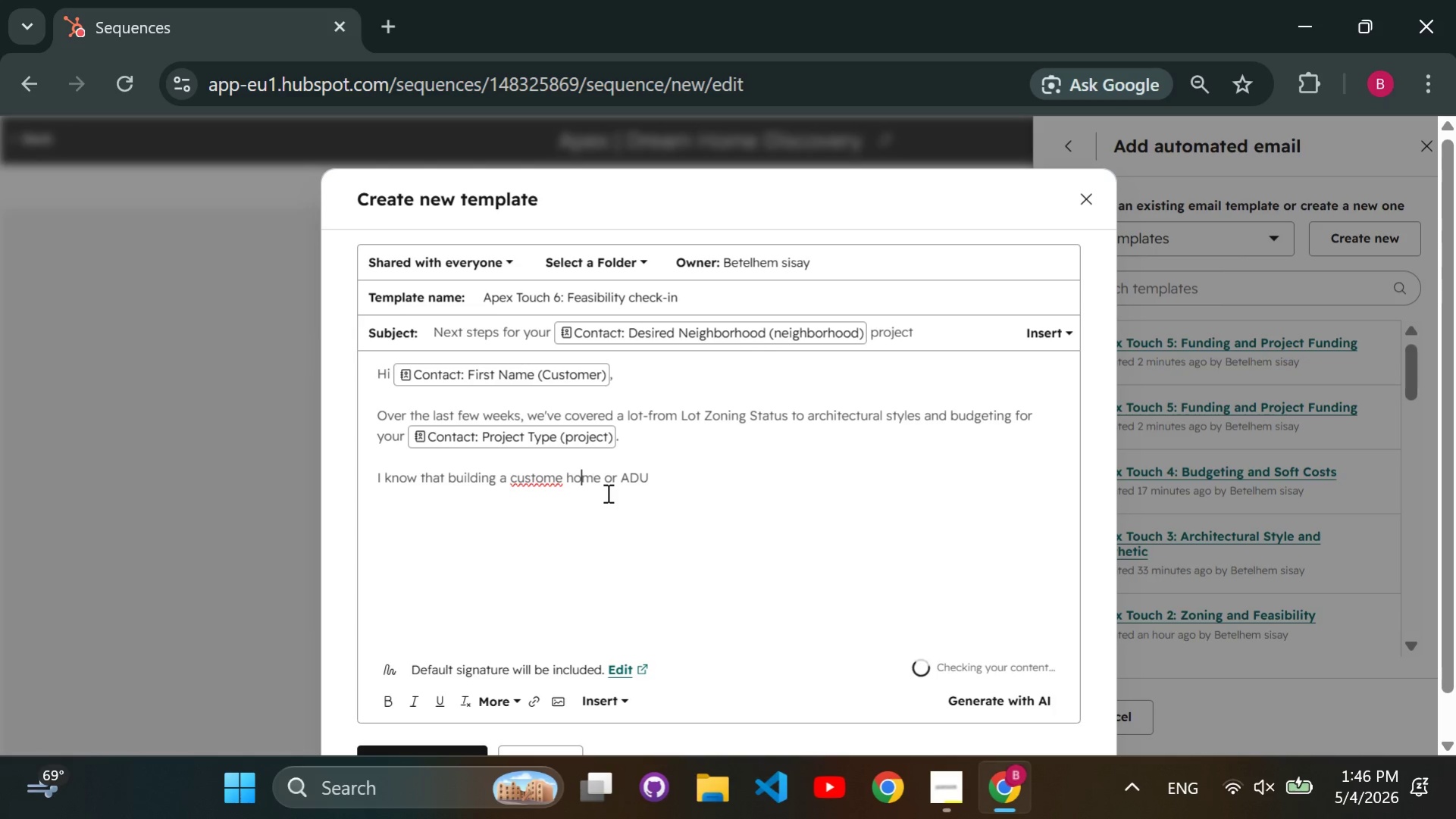 
key(ArrowLeft)
 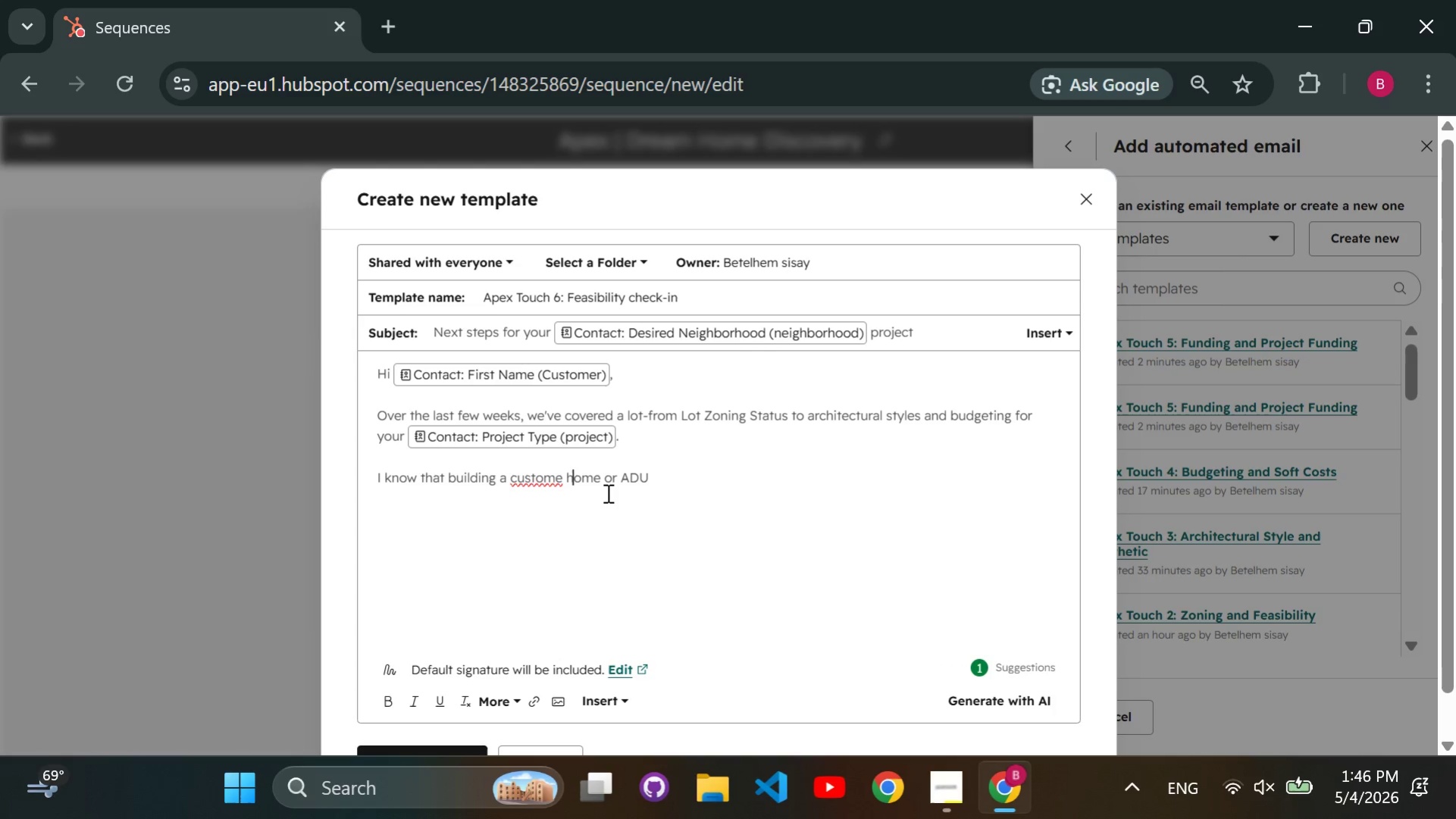 
key(ArrowLeft)
 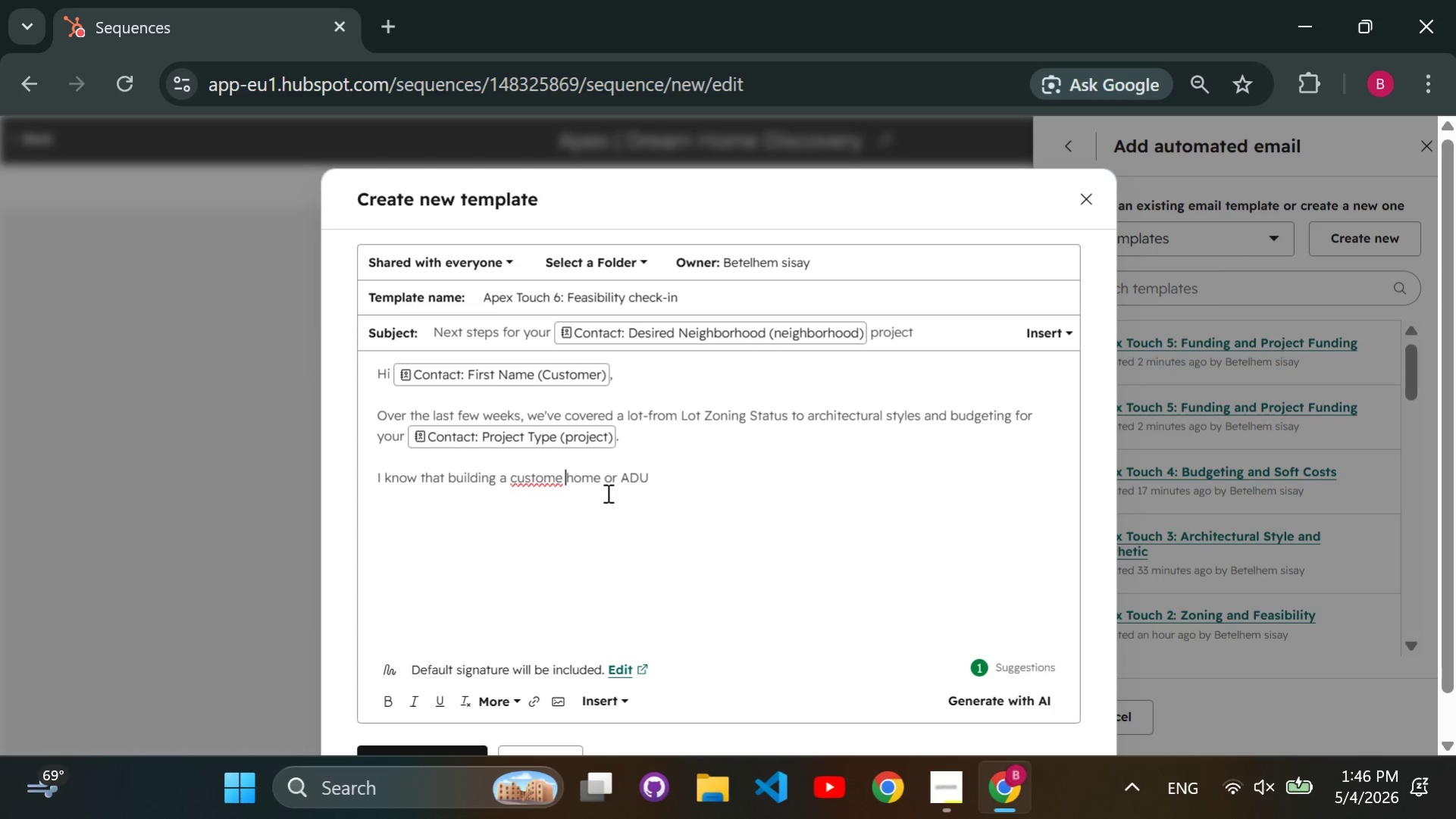 
key(ArrowLeft)
 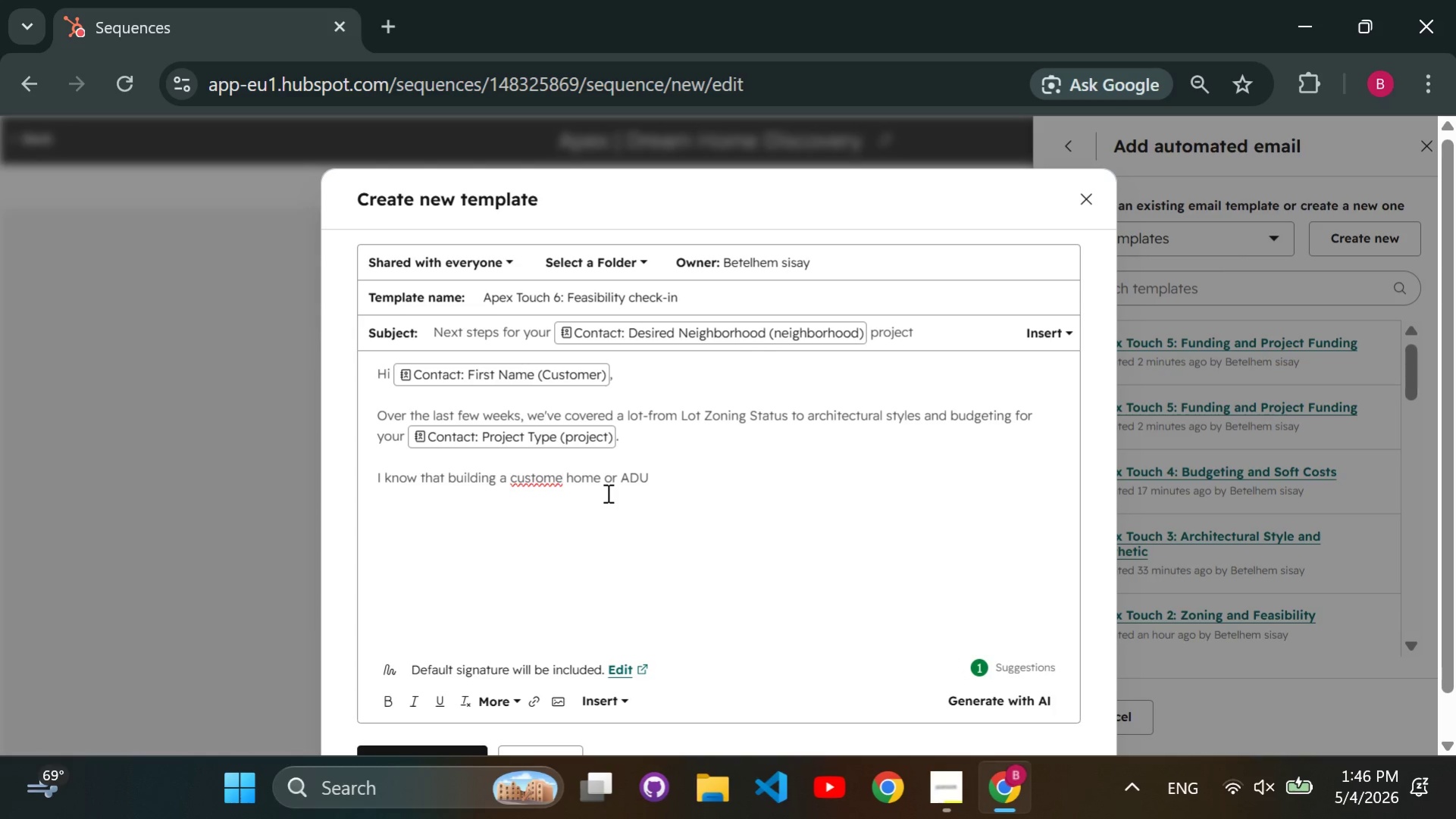 
key(Backspace)
 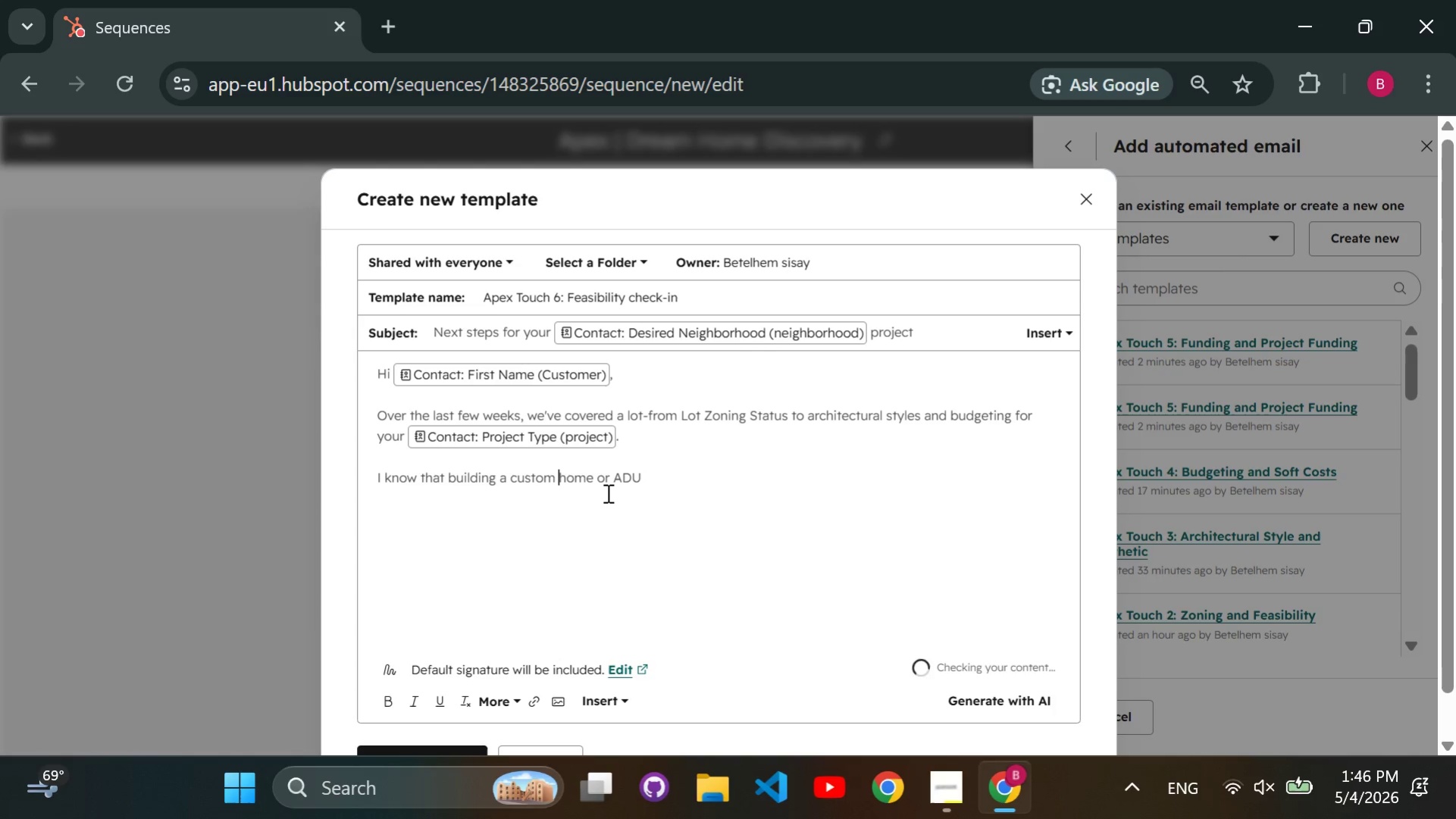 
key(ArrowRight)
 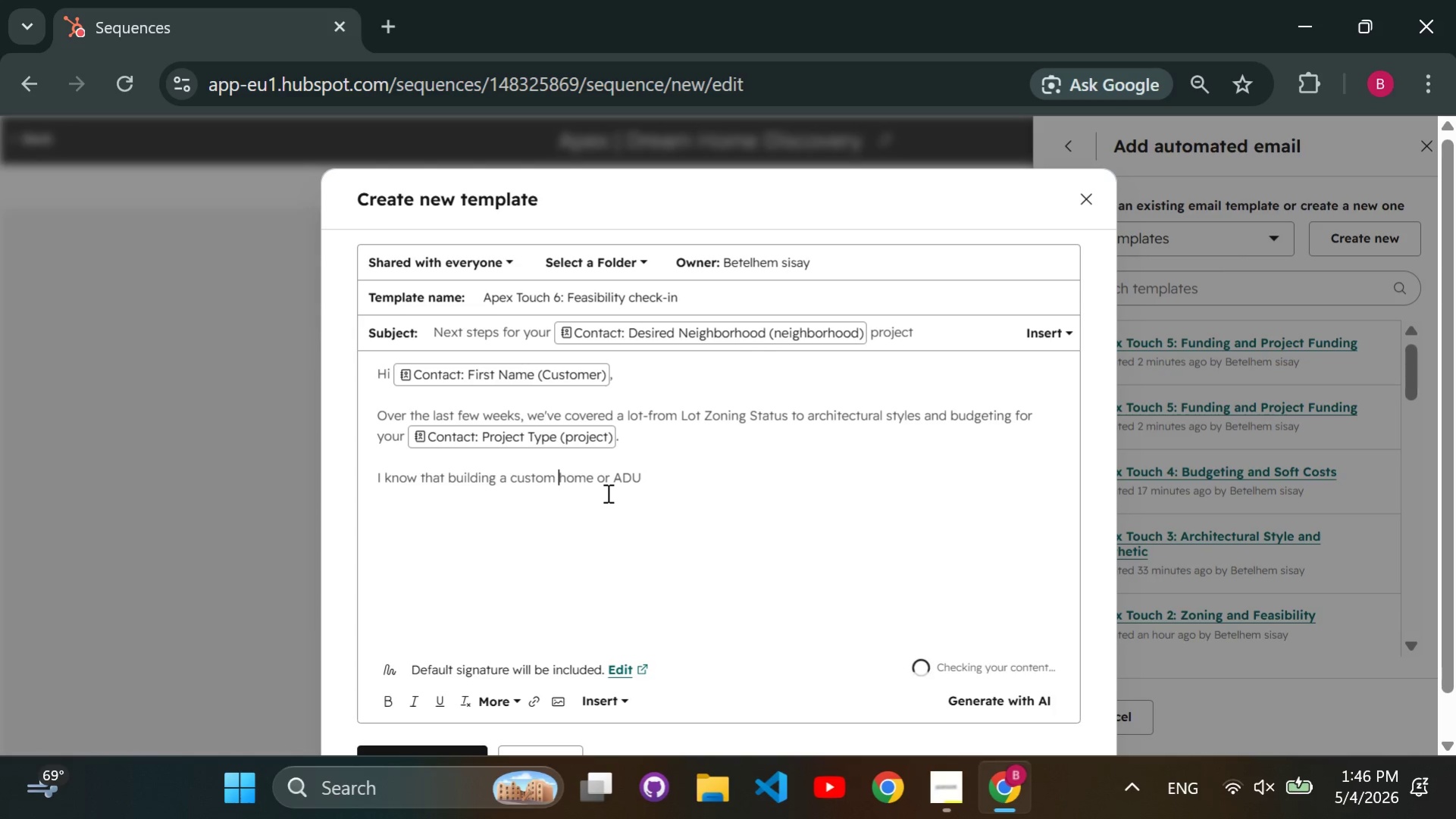 
key(ArrowRight)
 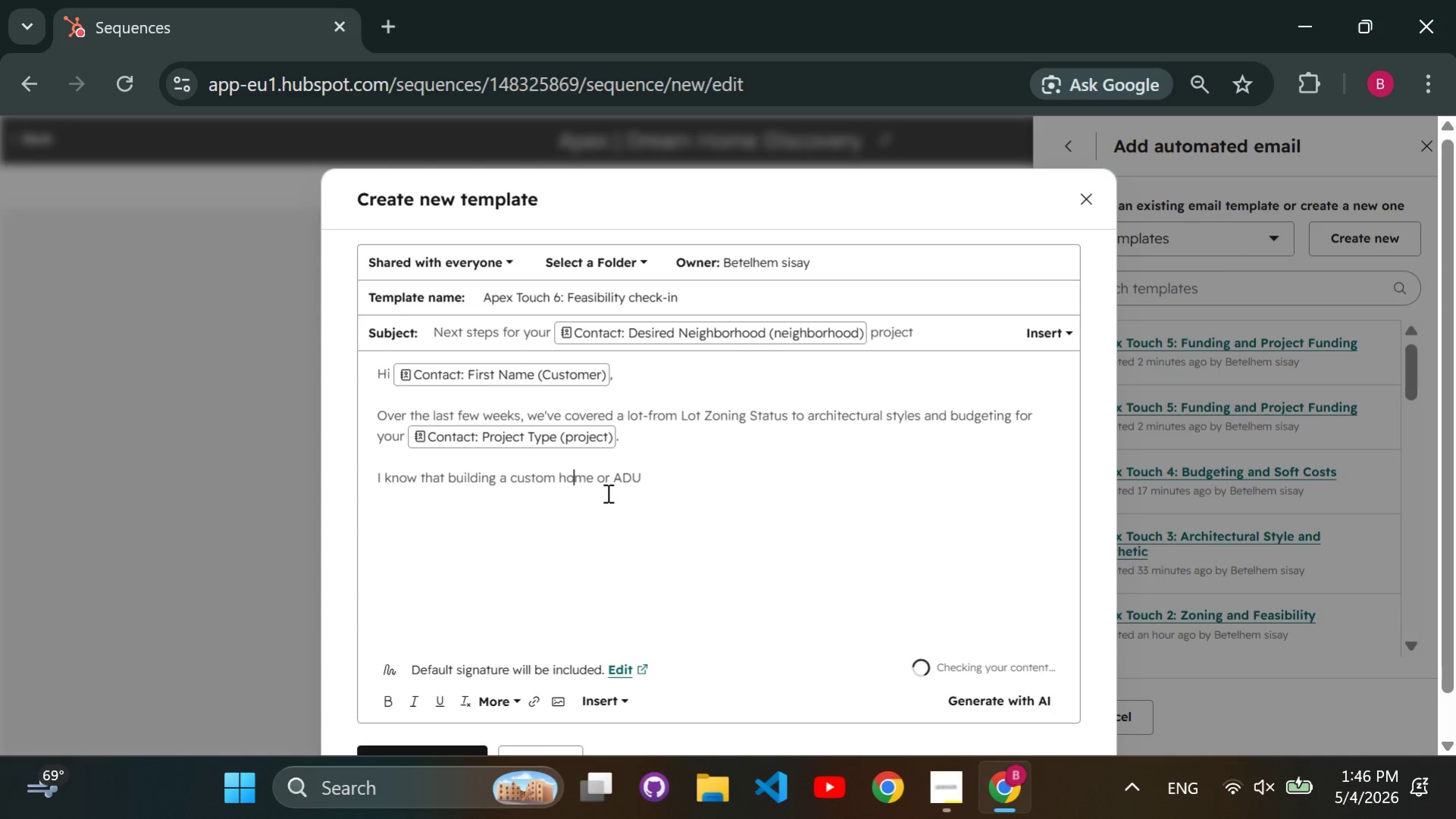 
key(ArrowRight)
 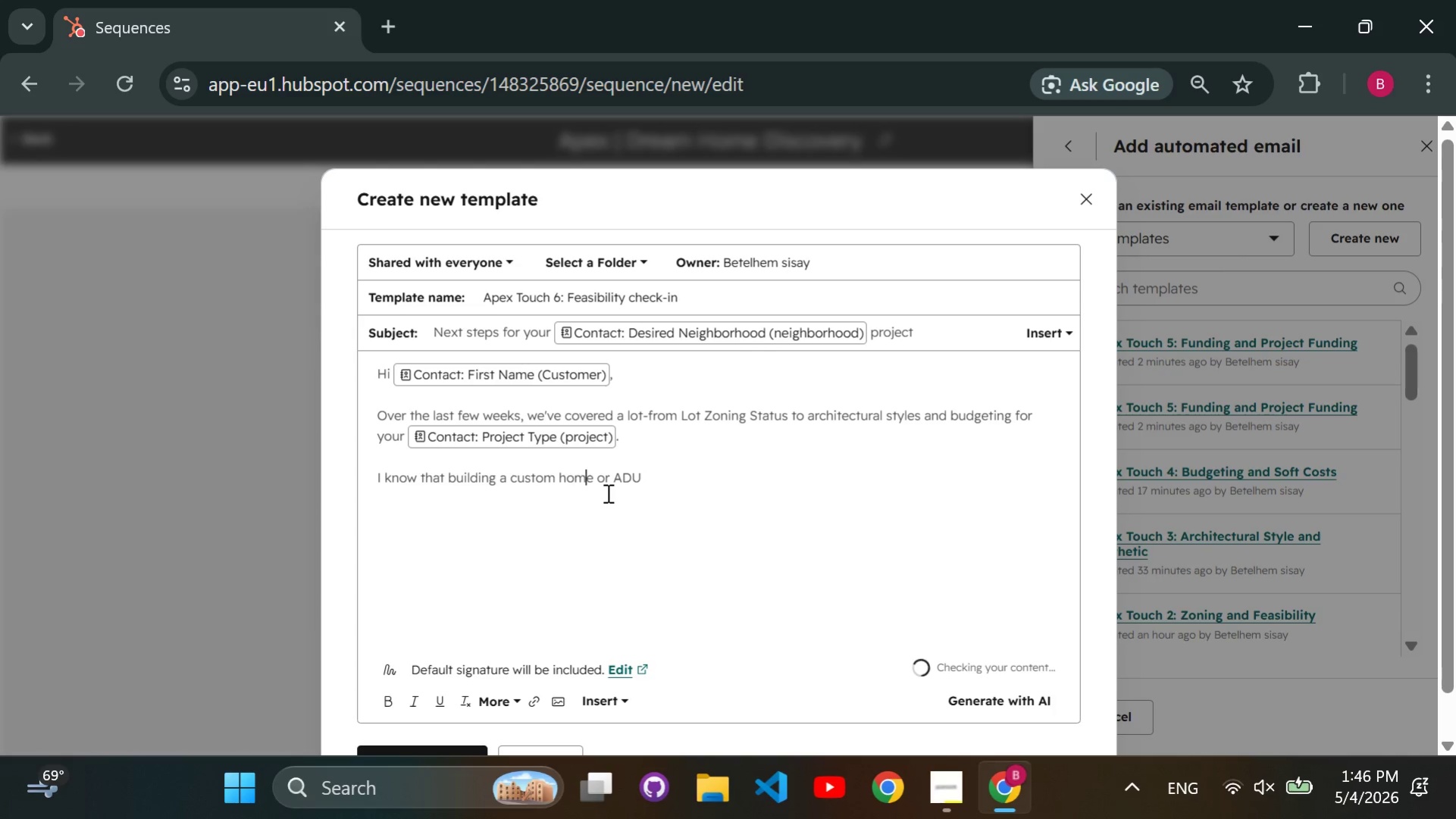 
key(ArrowRight)
 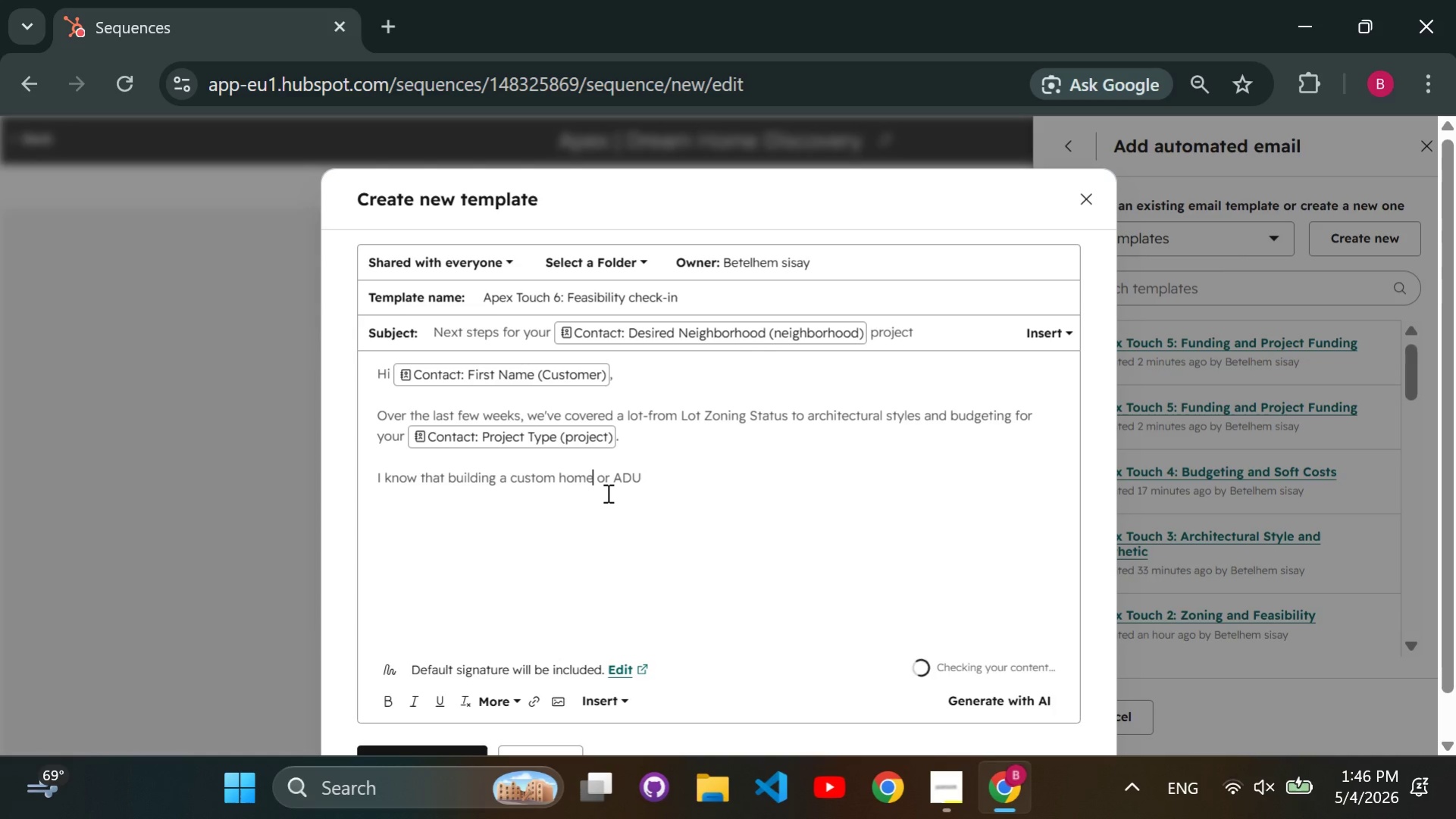 
key(ArrowRight)
 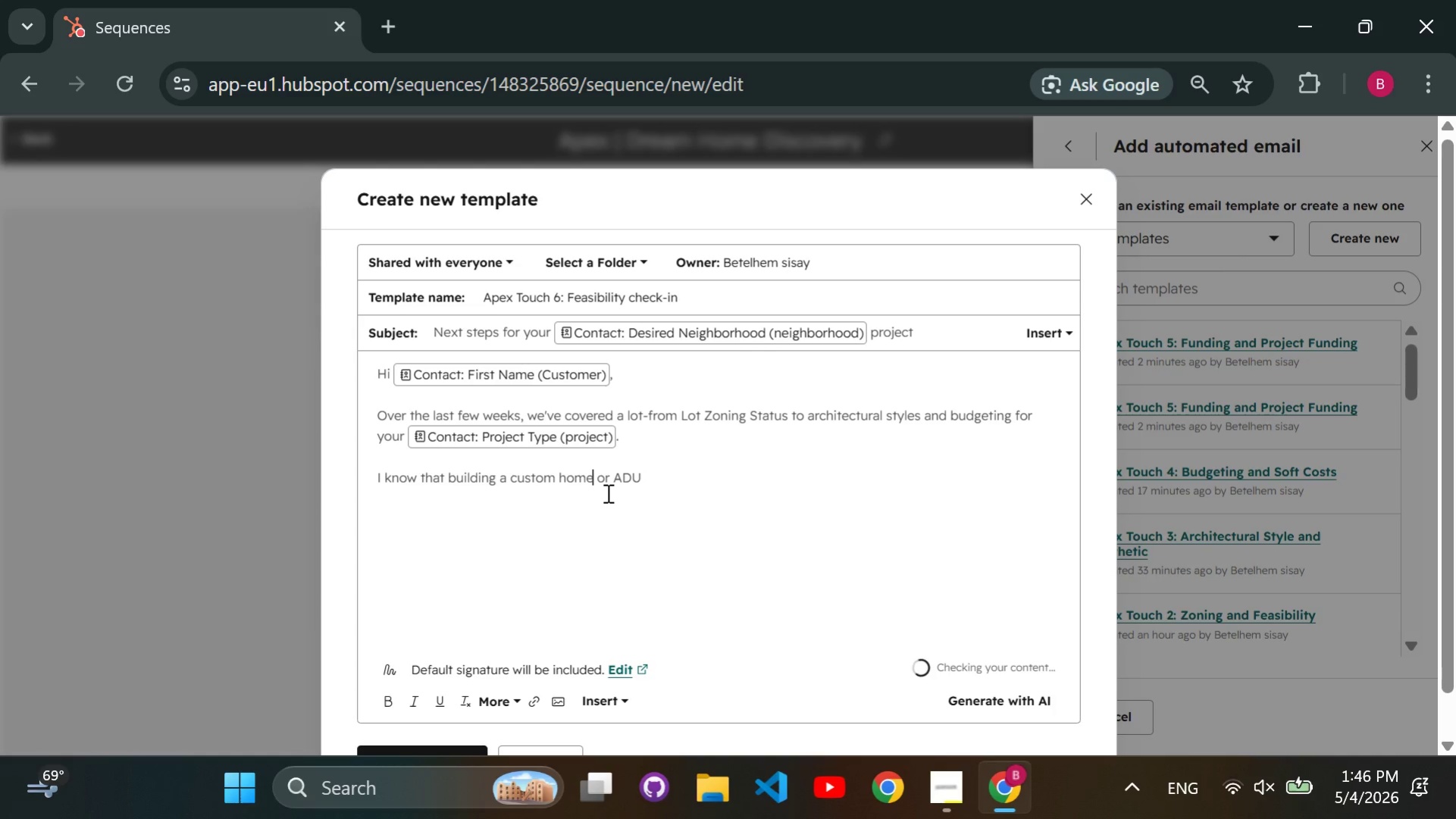 
key(ArrowRight)
 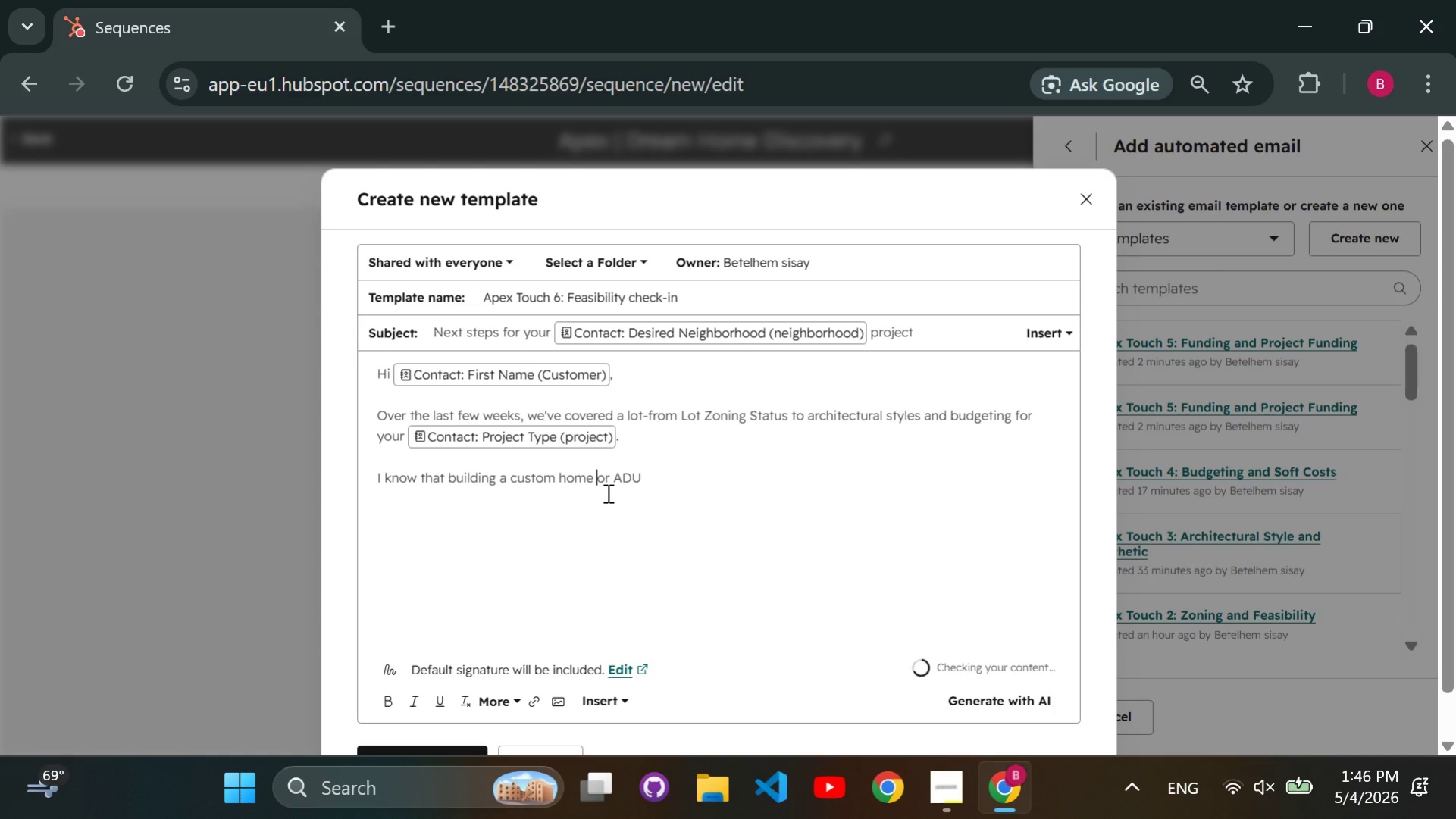 
key(ArrowRight)
 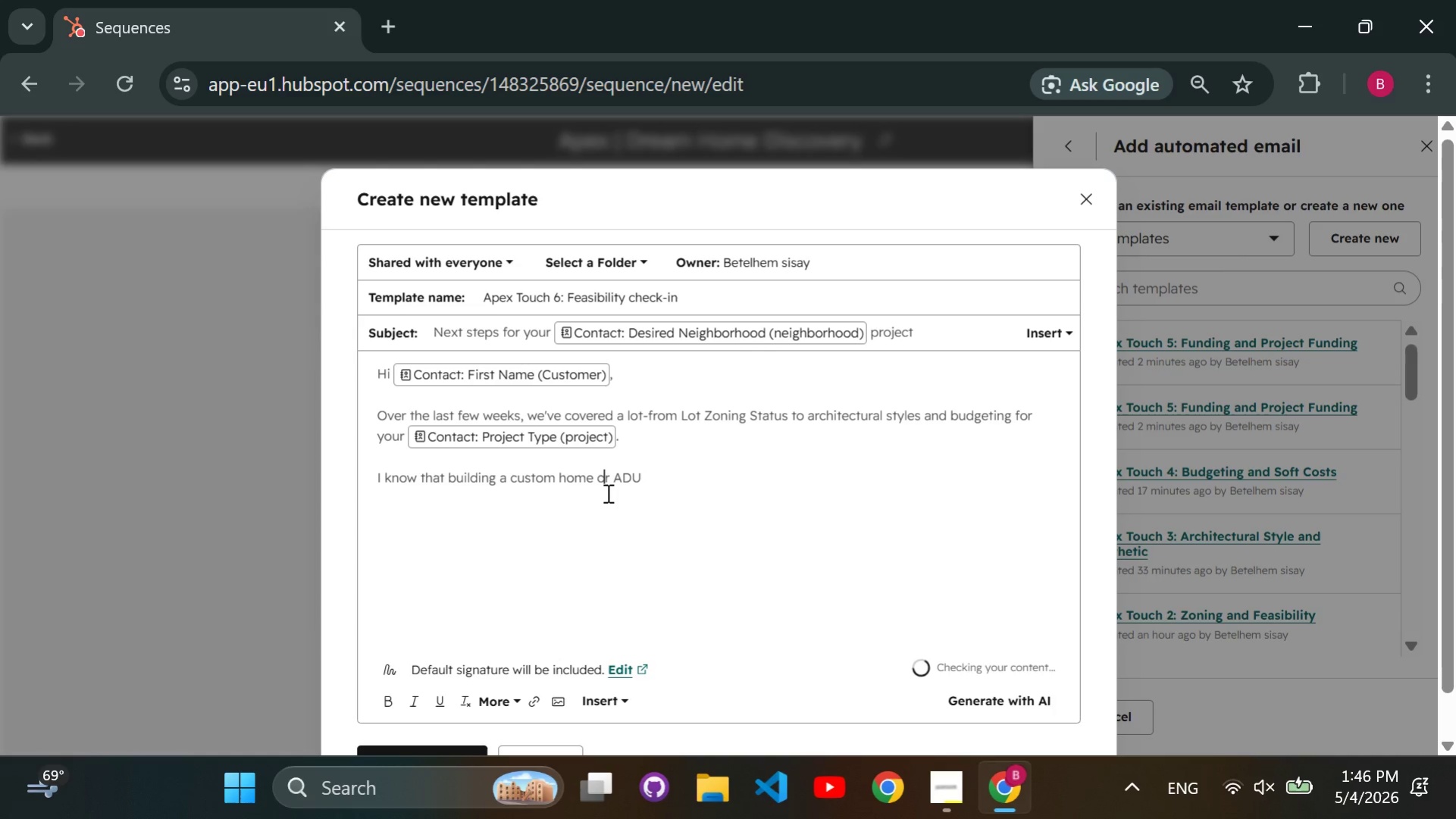 
key(ArrowRight)
 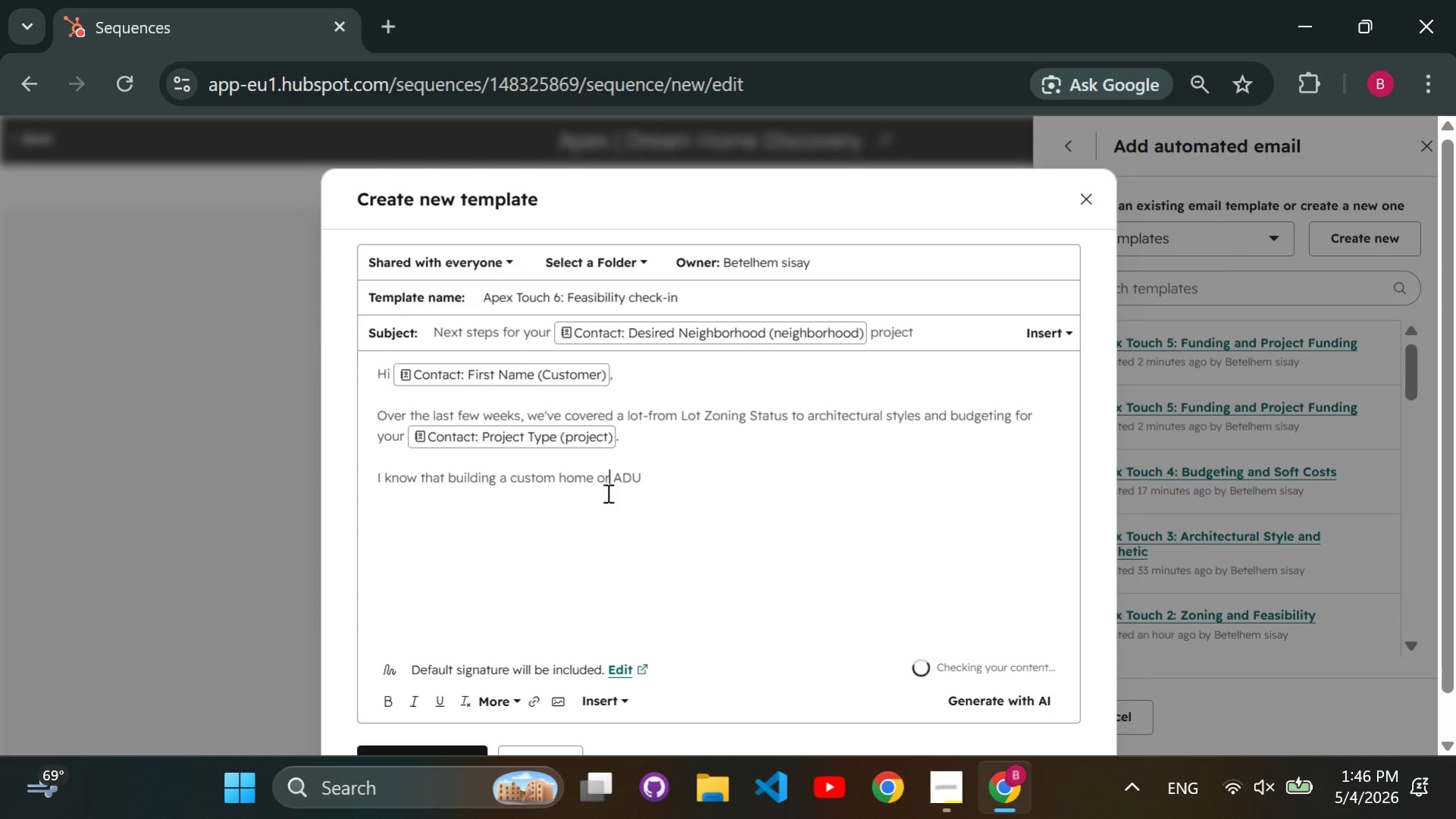 
key(ArrowRight)
 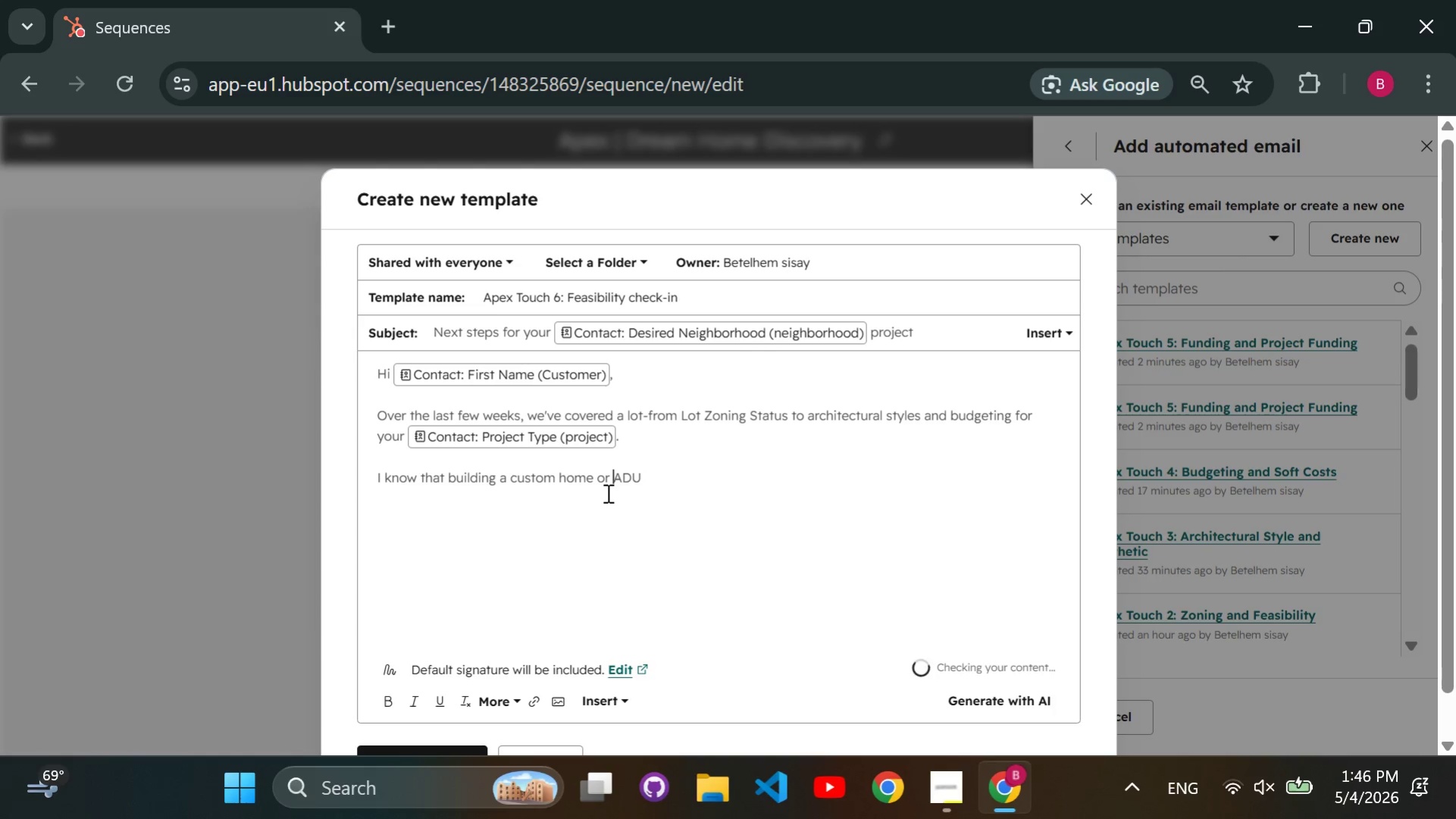 
key(ArrowRight)
 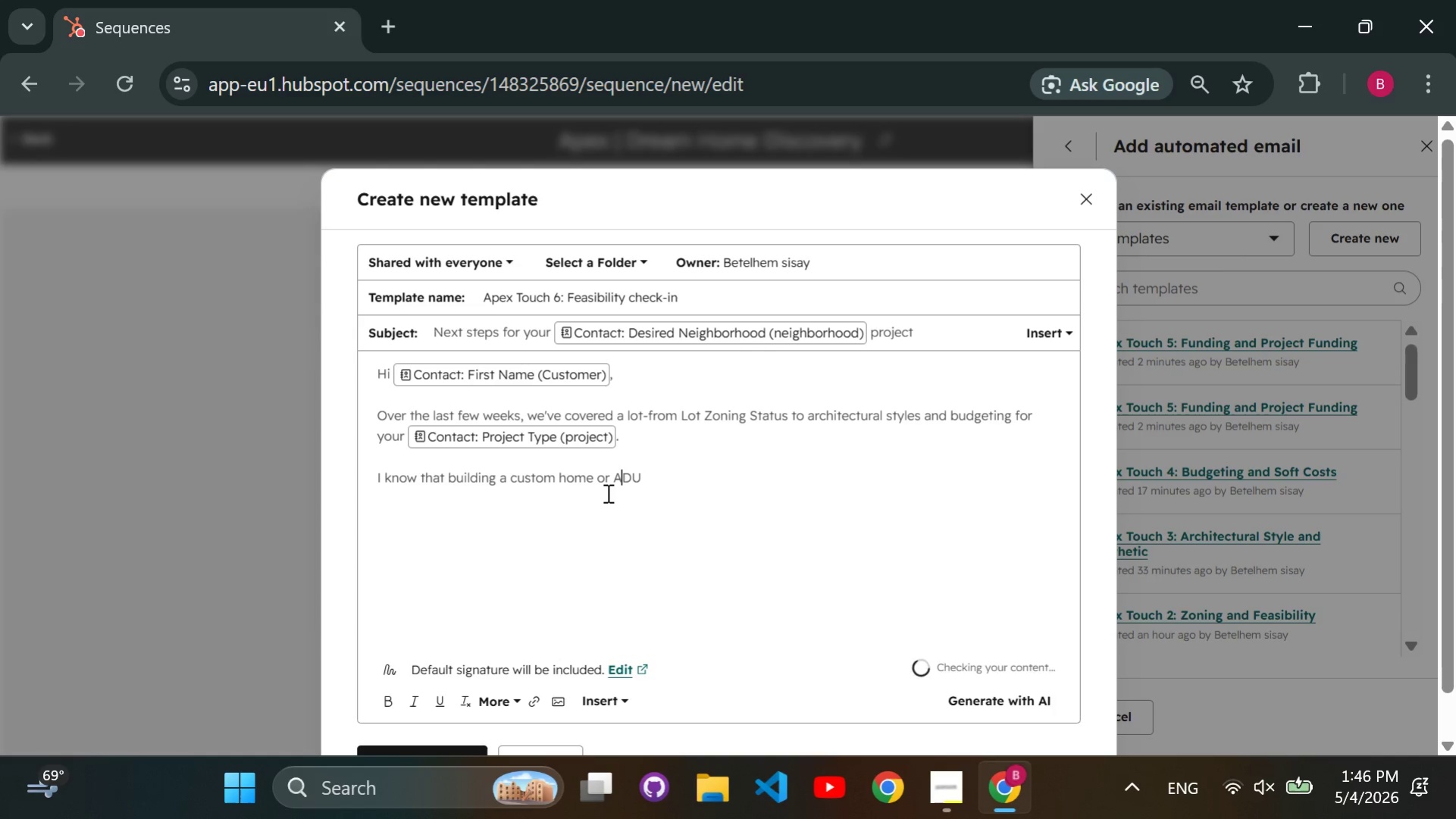 
key(ArrowRight)
 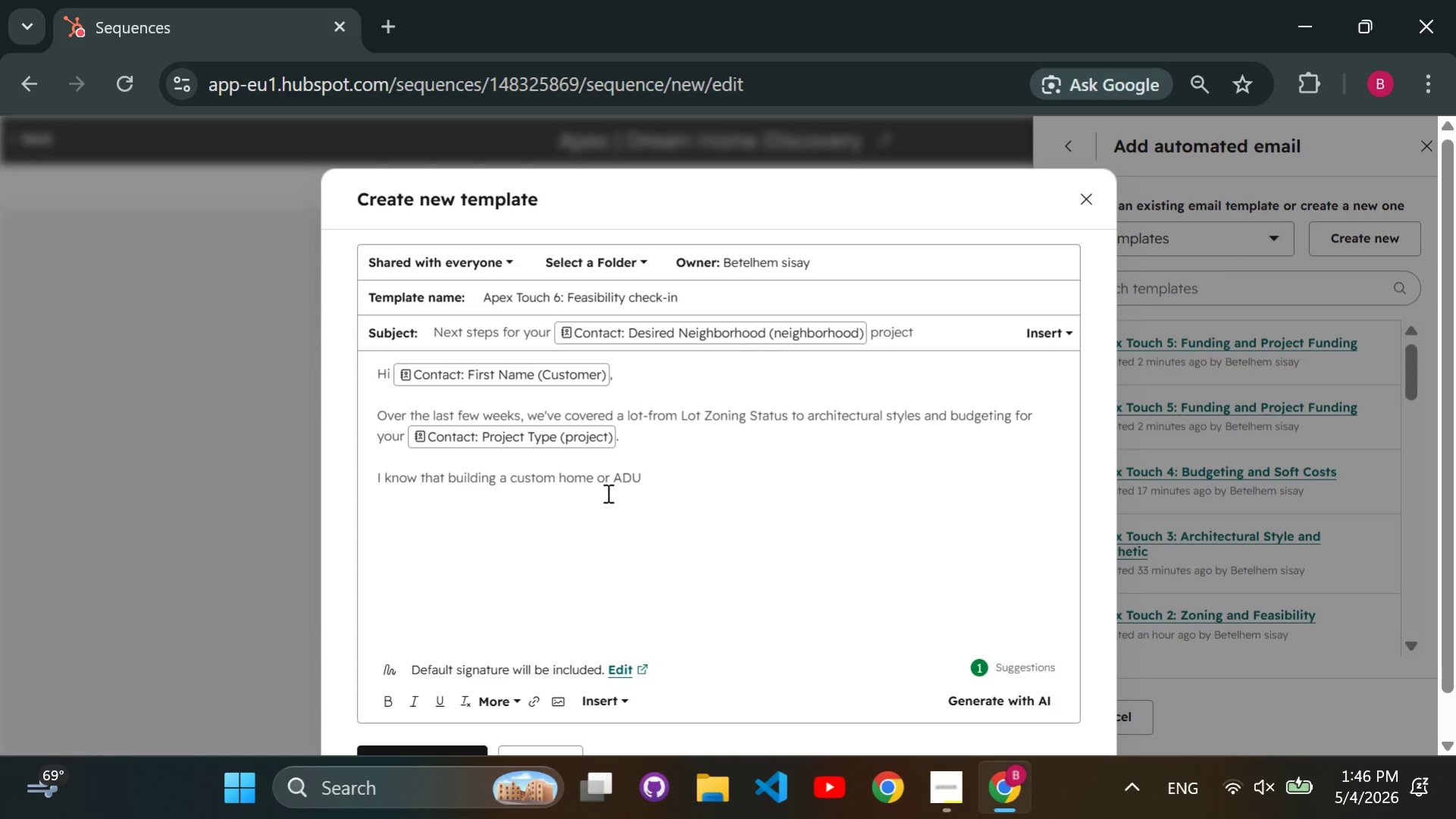 
key(ArrowRight)
 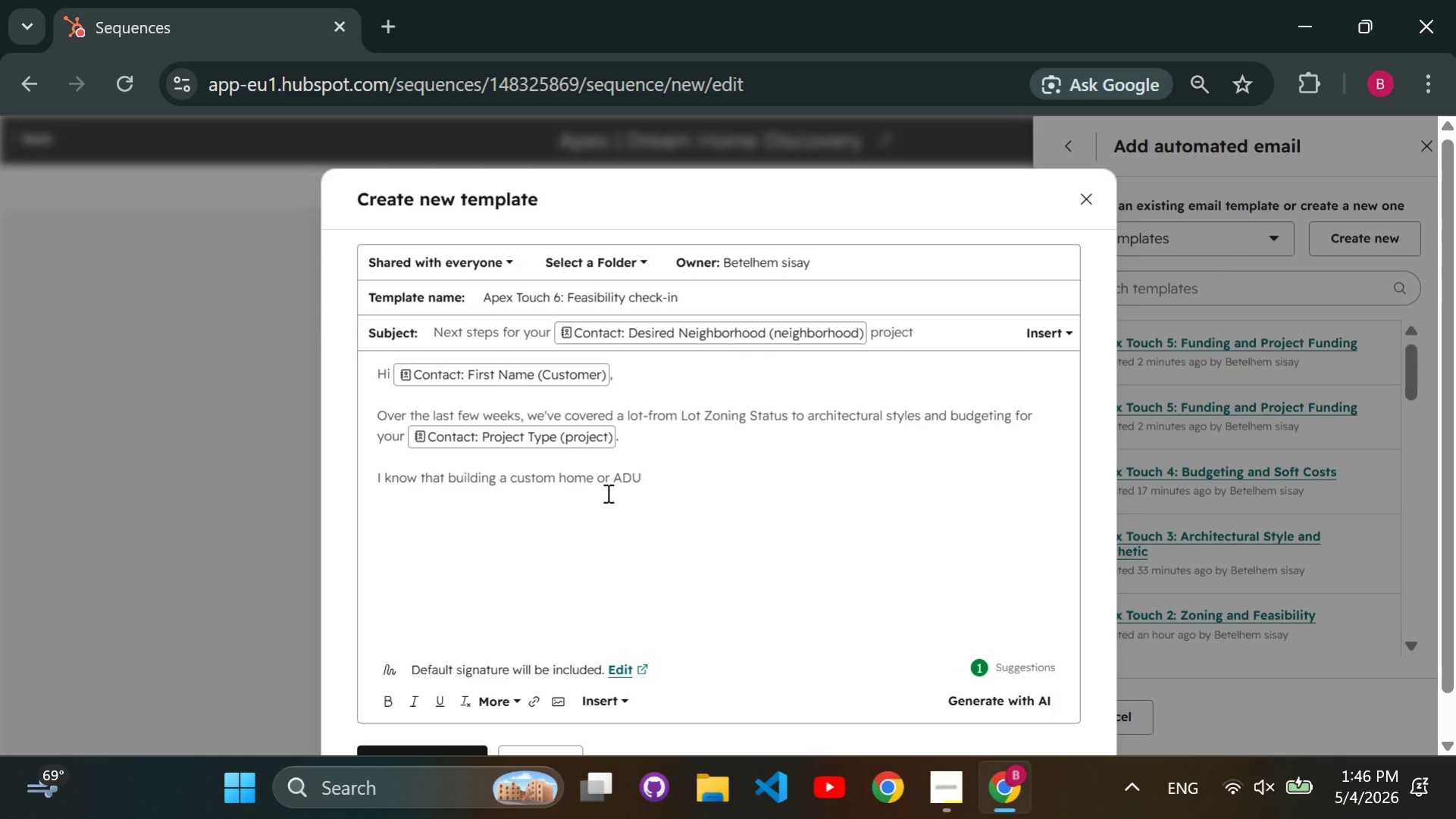 
type( is a major decision that doesn't happen overnight )
key(Backspace)
type(. My goal is to be a resource for you as you navigate the pre)
 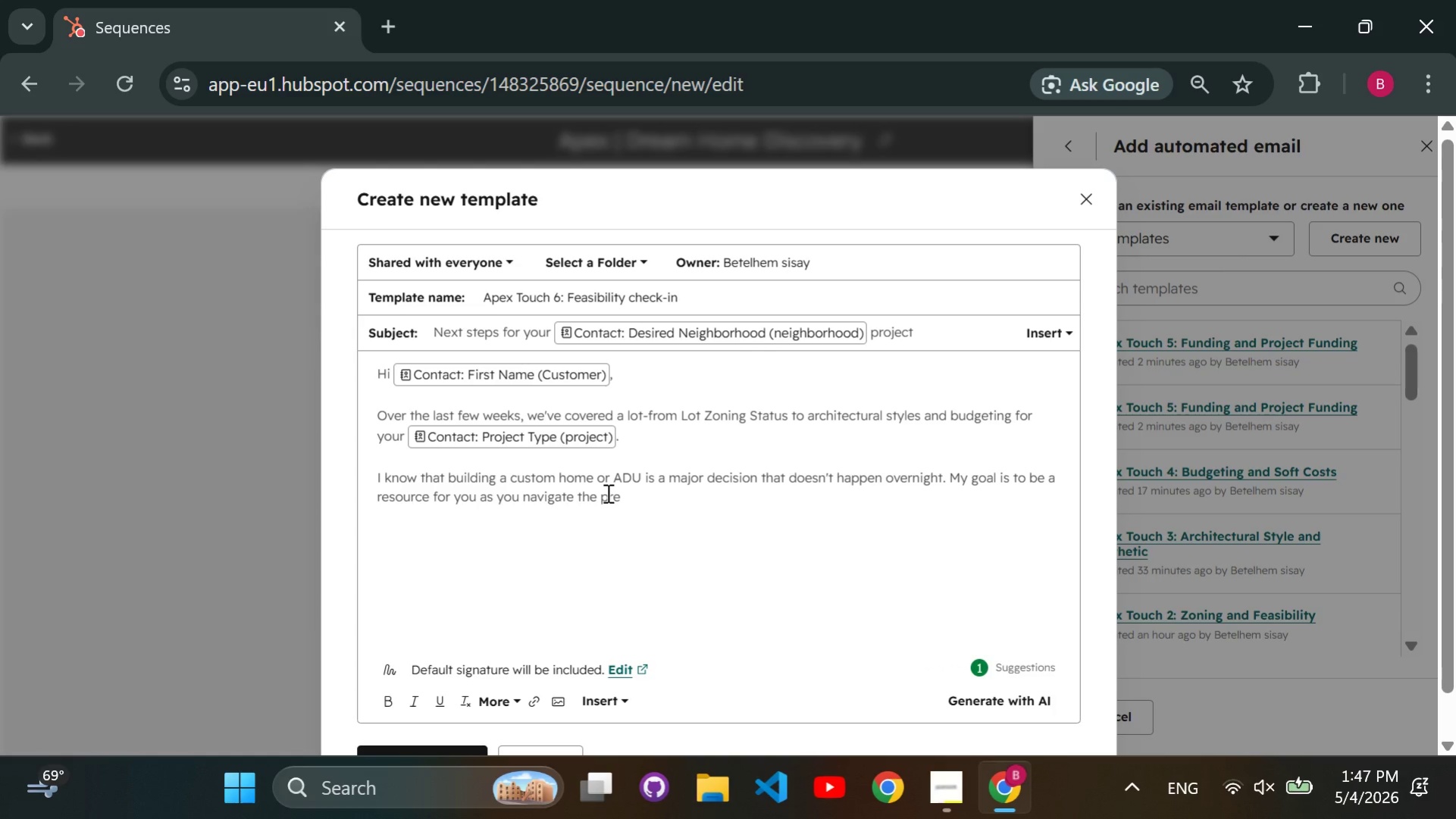 
type(-constuction phase.)
 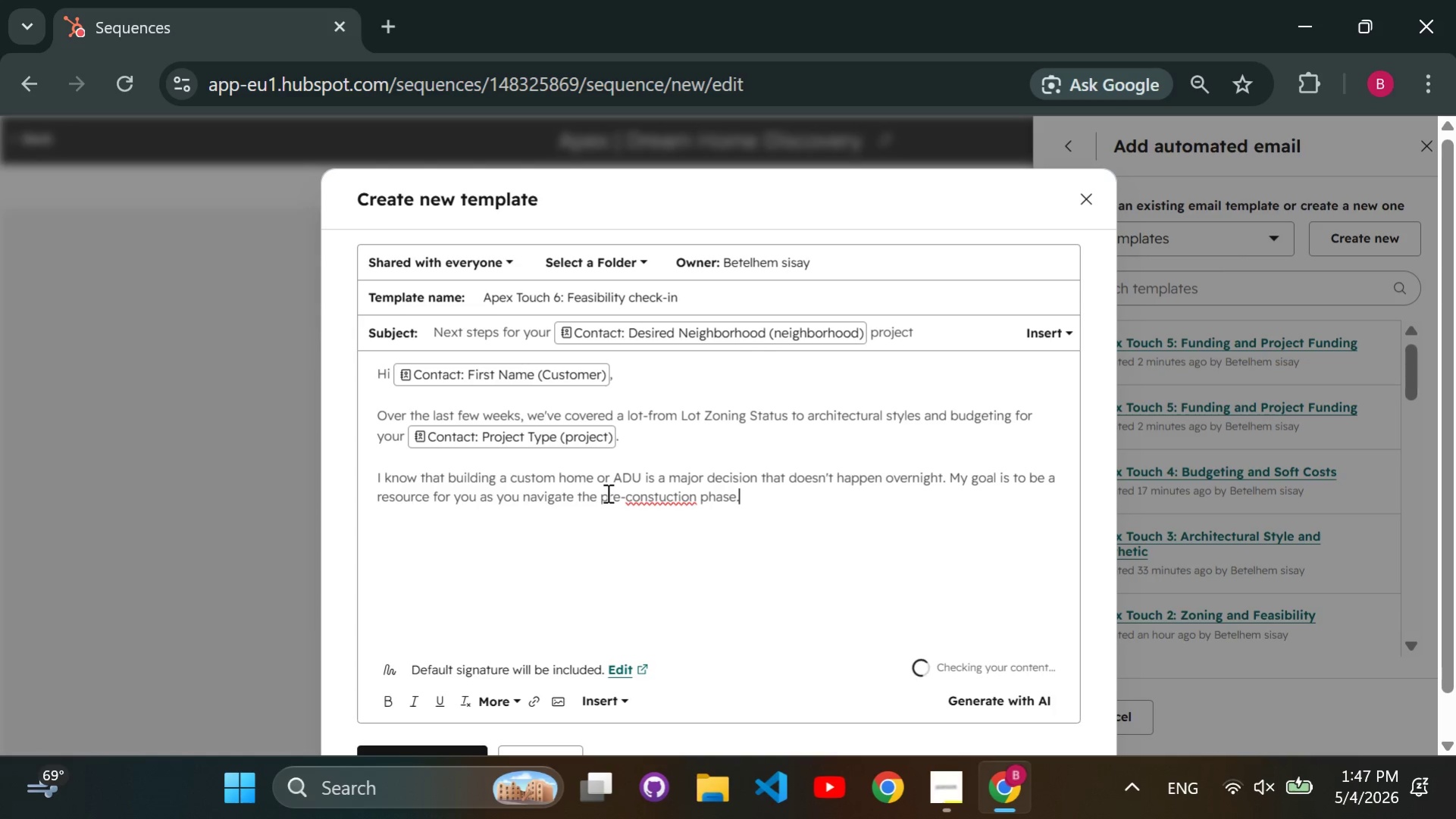 
key(Enter)
 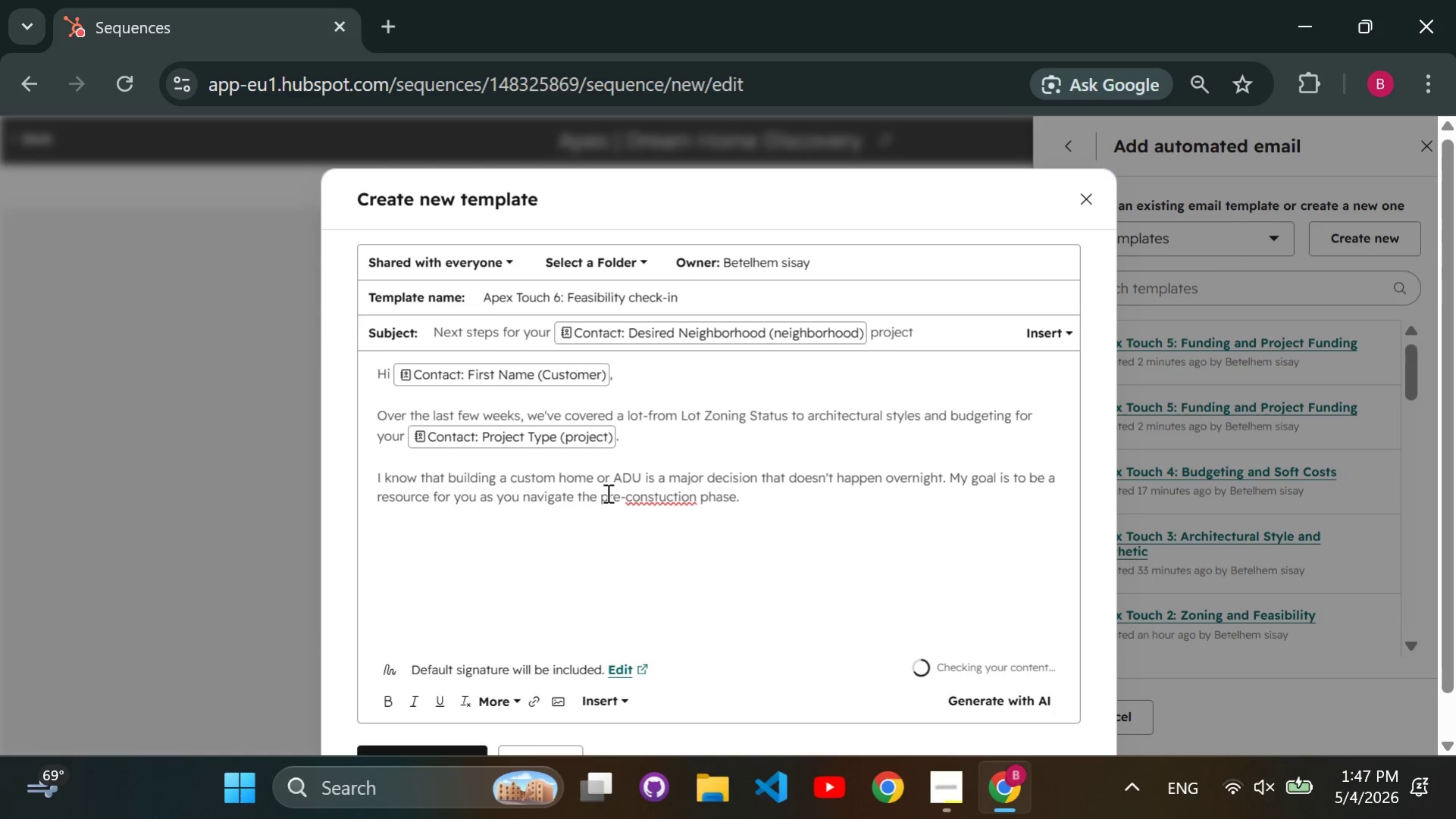 
key(Enter)
 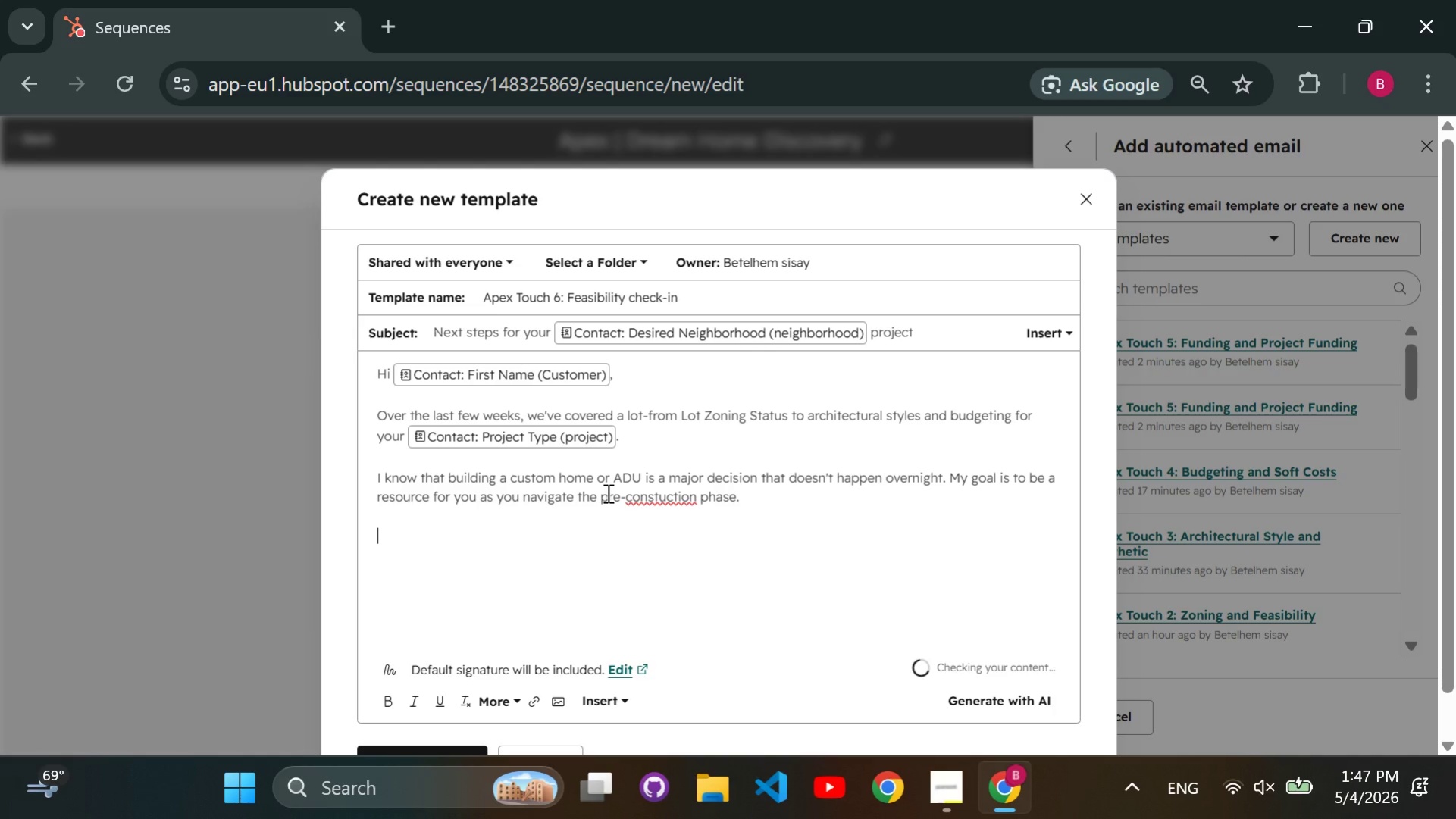 
type(You can grab a time on my cale)
 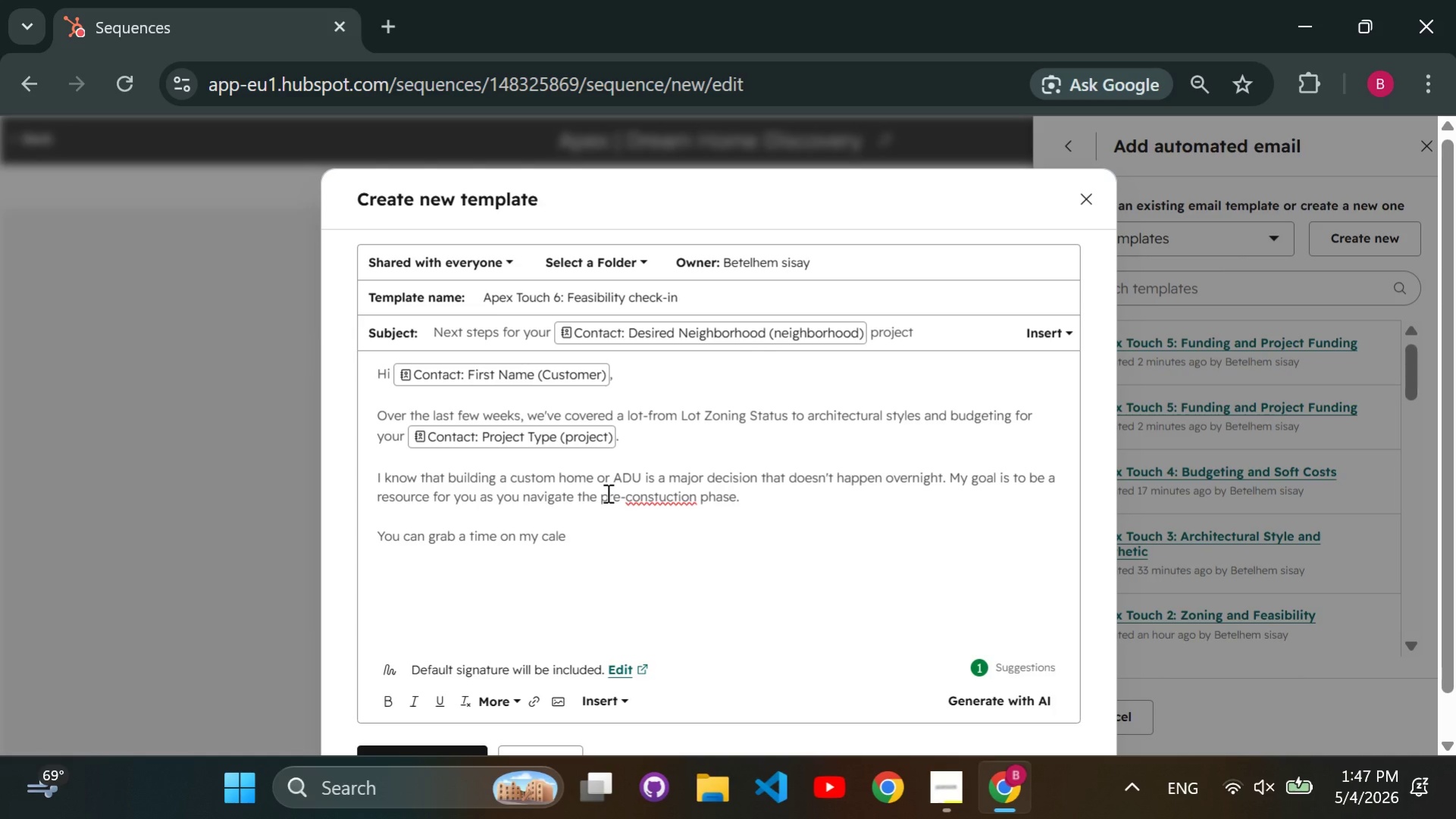 
type(ndar.)
 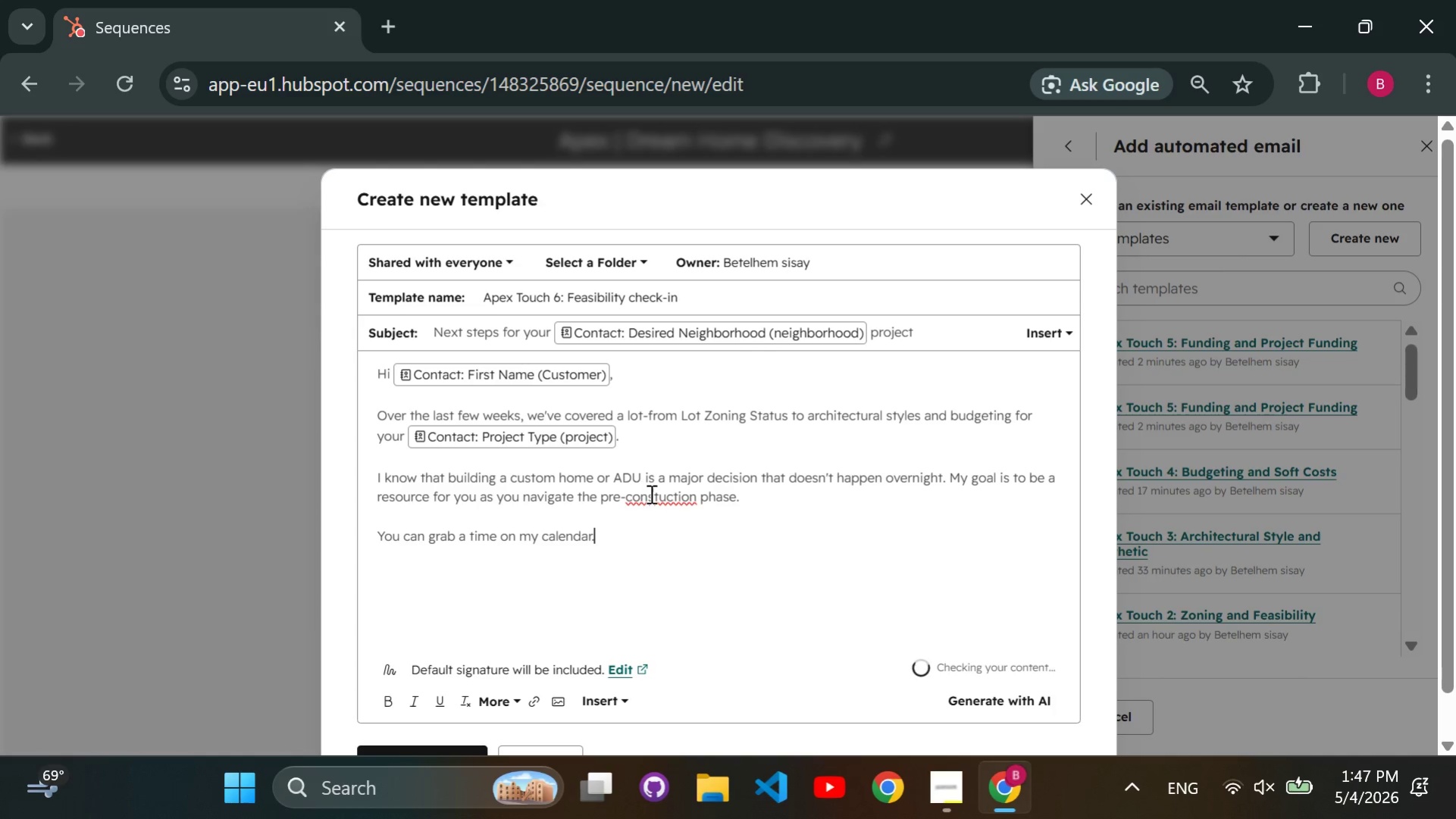 
left_click([650, 494])
 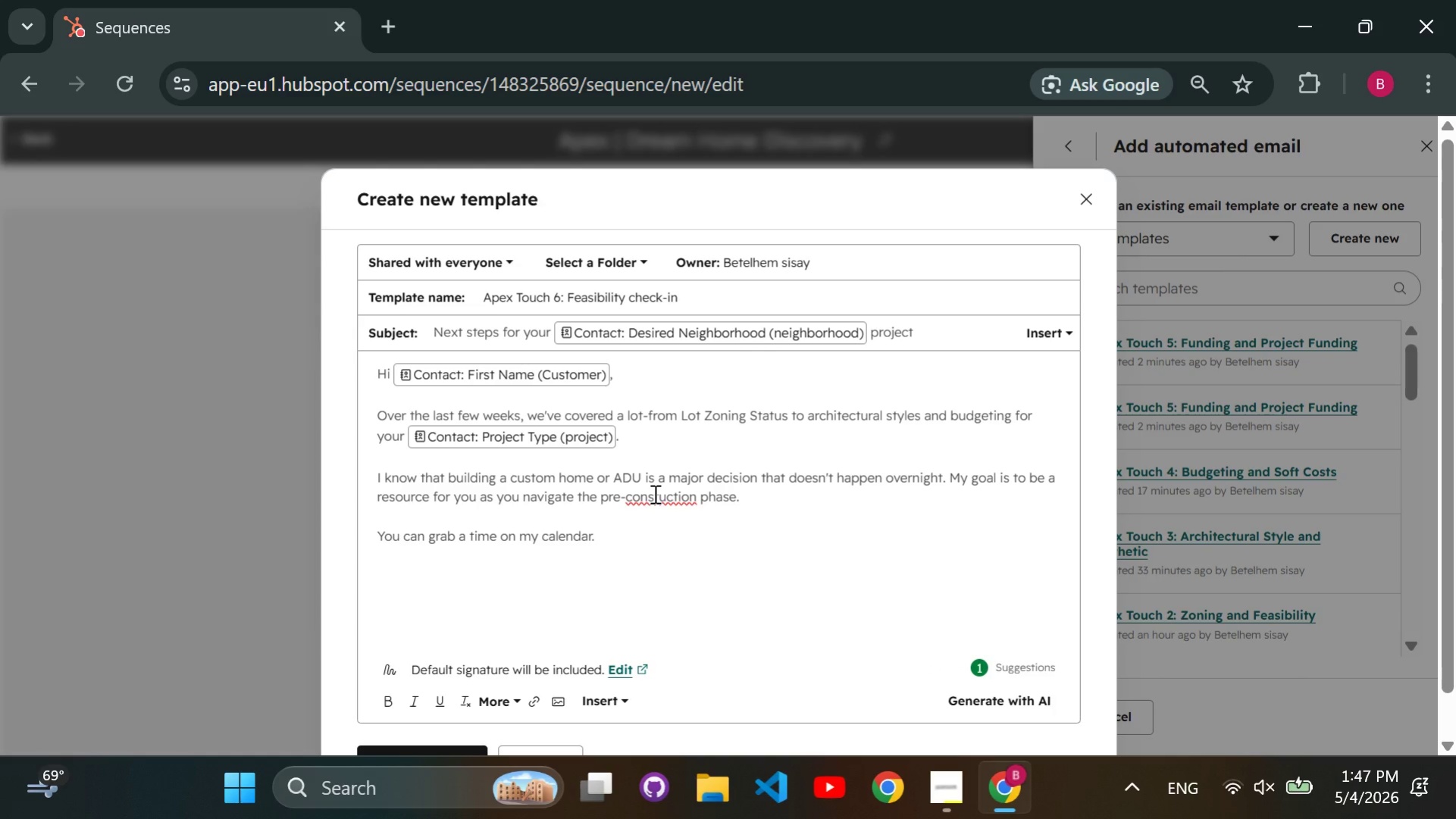 
left_click([654, 493])
 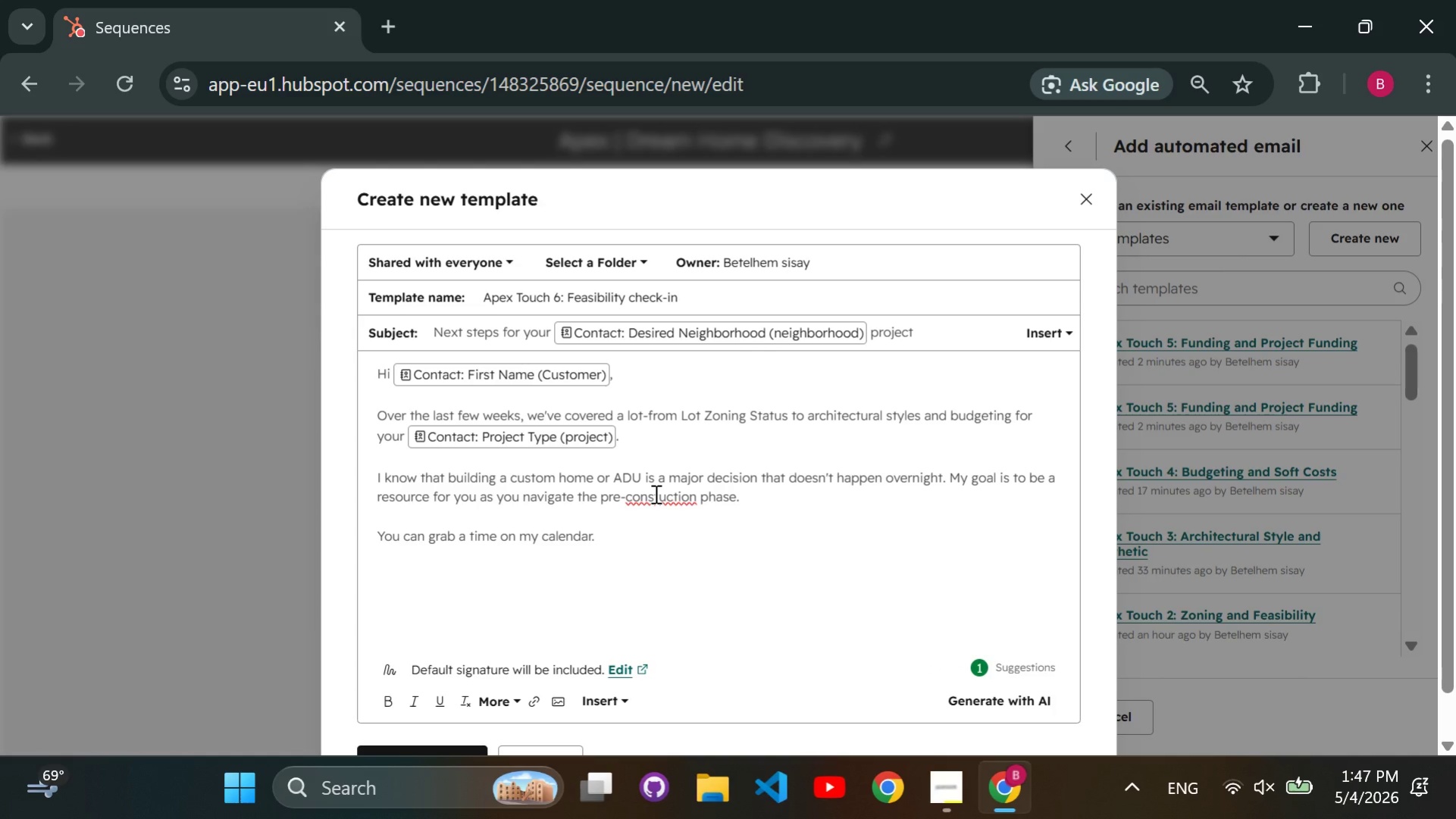 
key(R)
 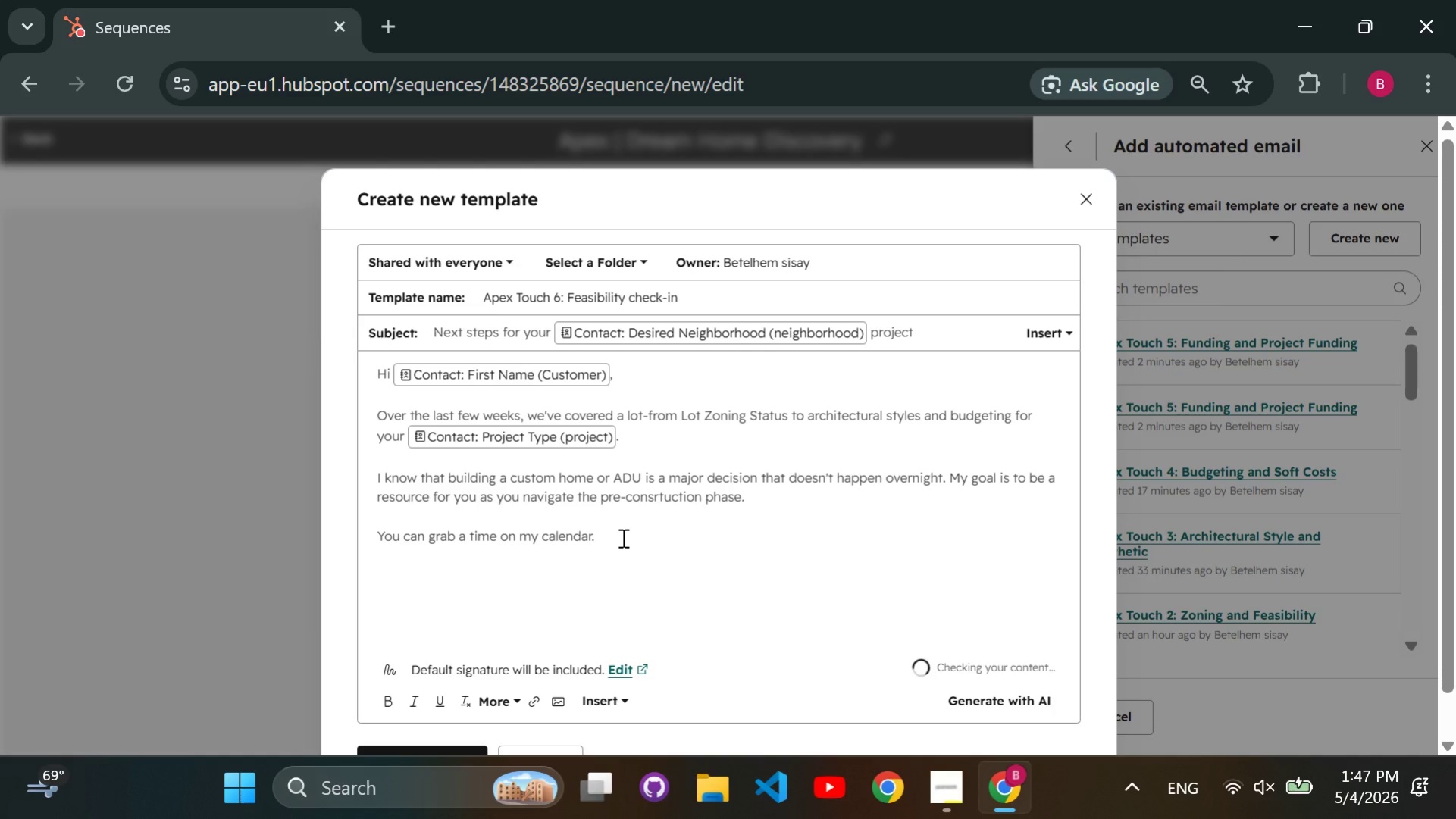 
left_click([622, 537])
 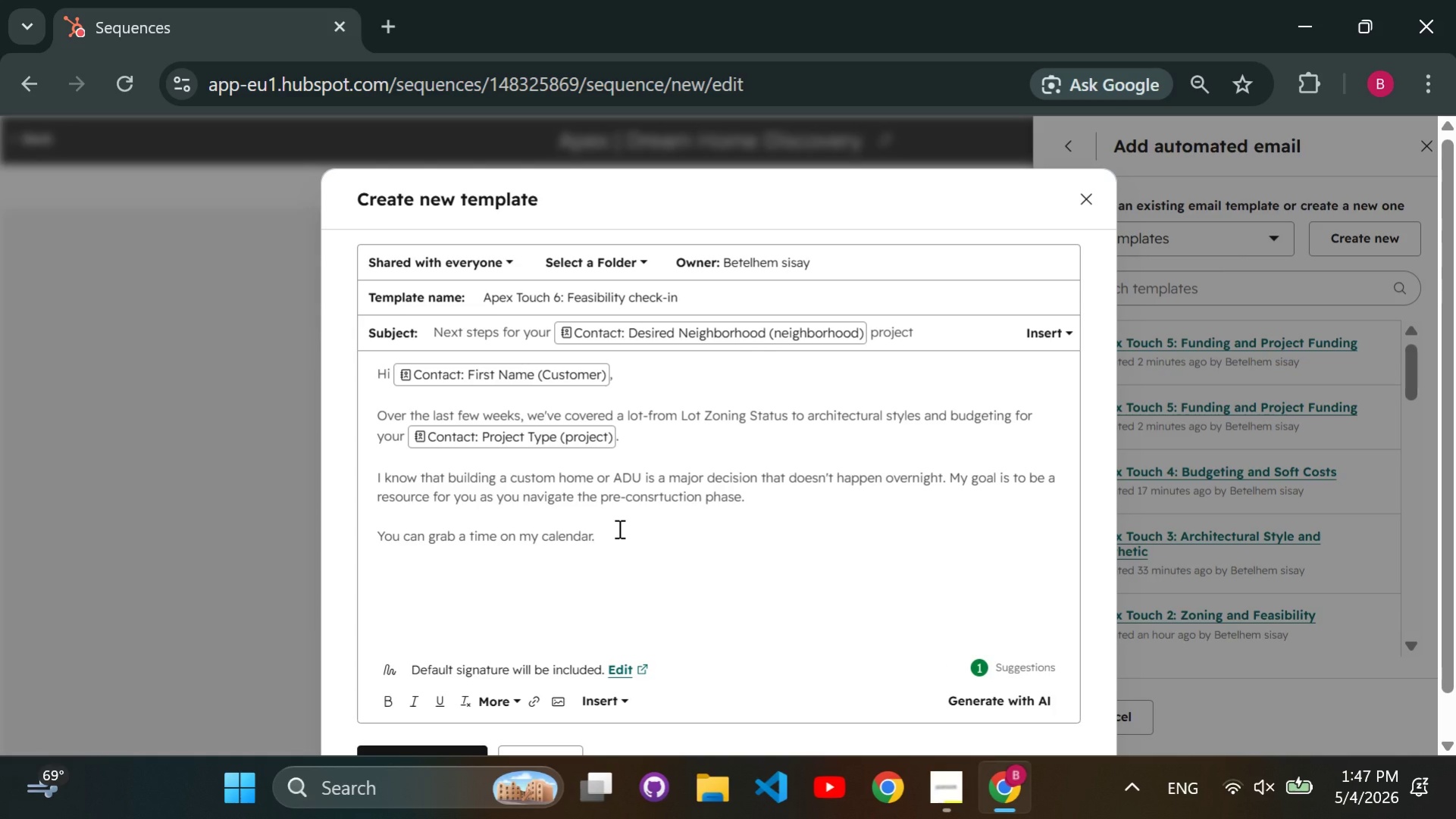 
key(Enter)
 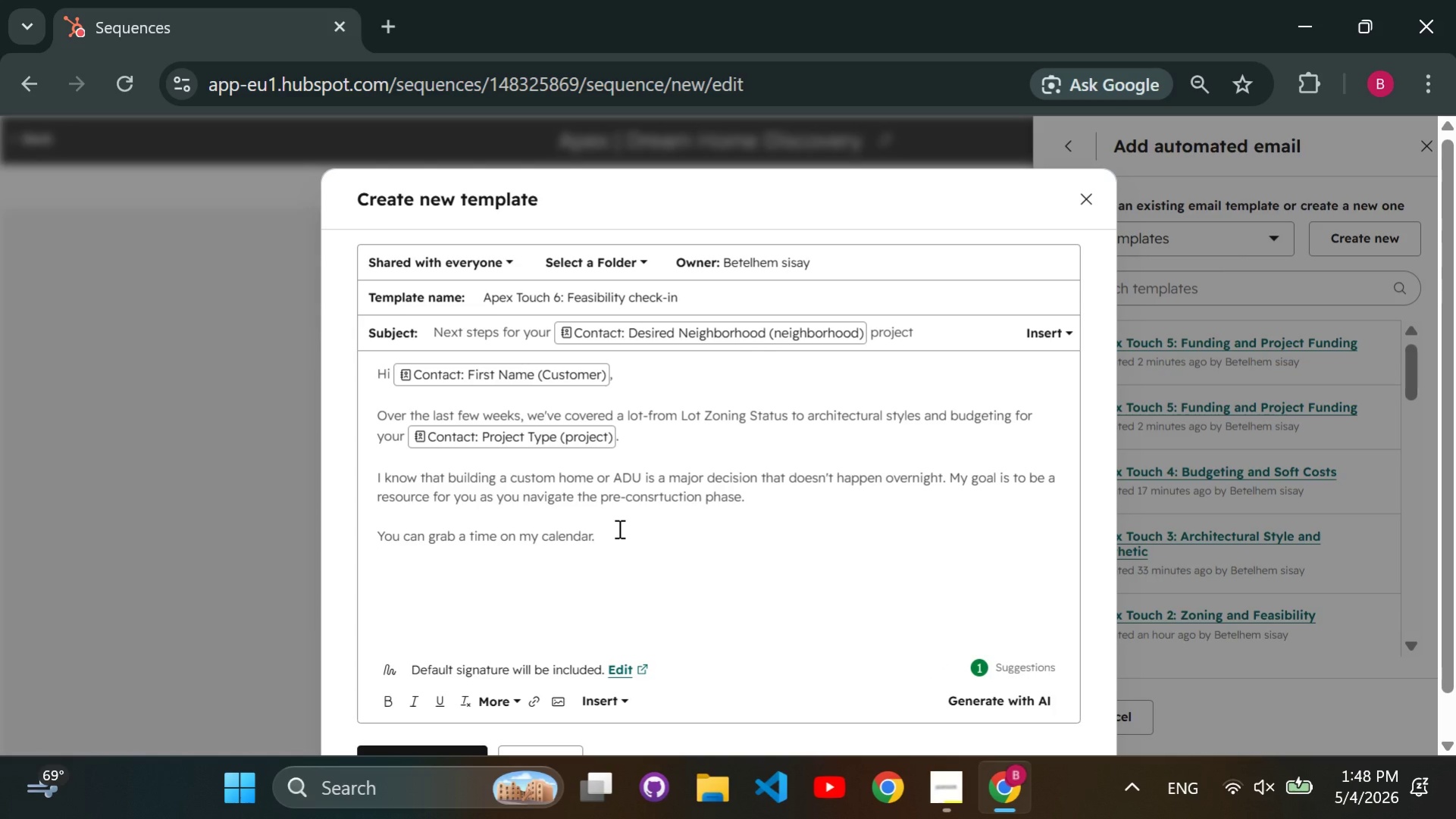 
key(Enter)
 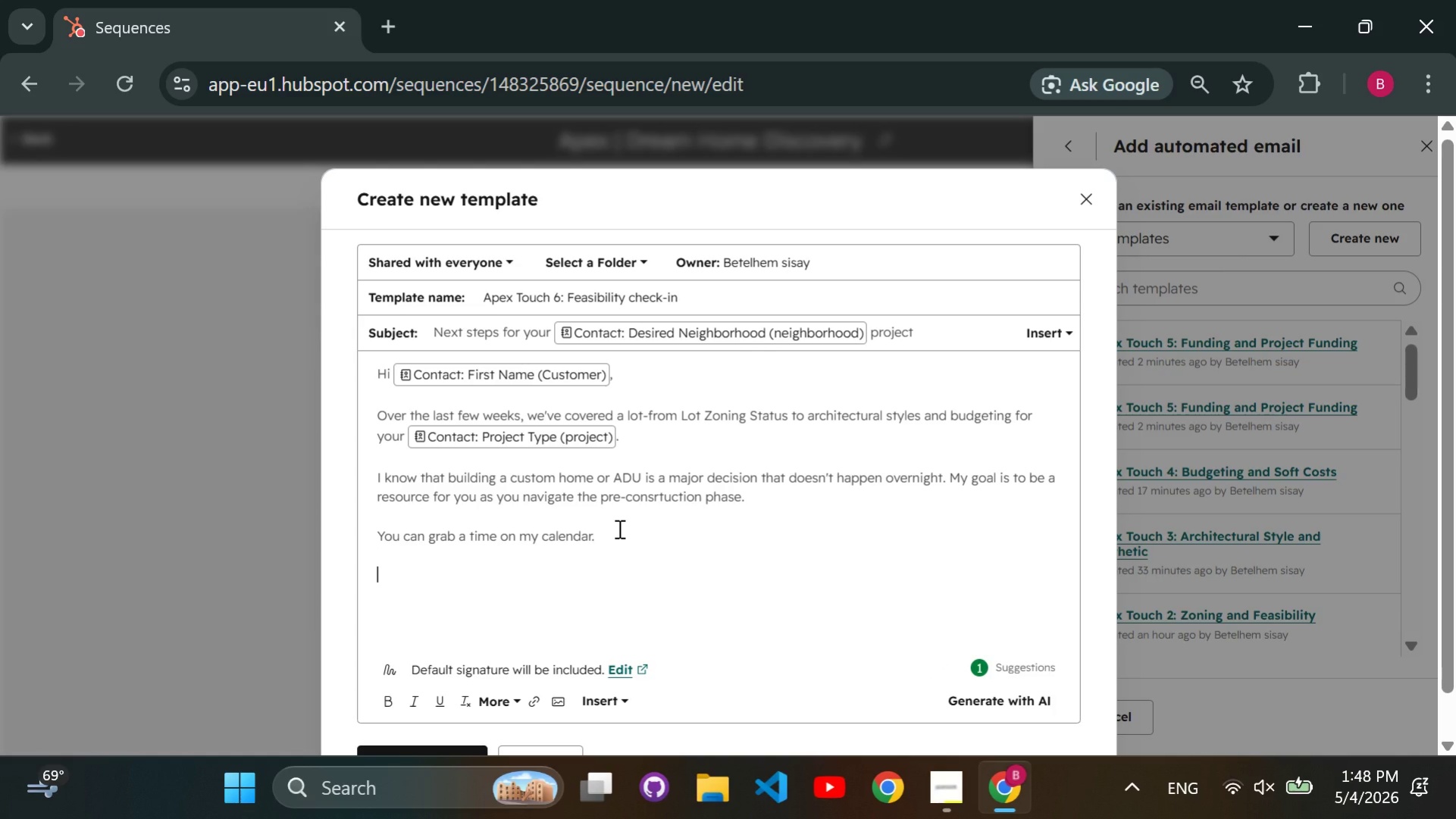 
type(If now is m)
key(Backspace)
key(Backspace)
type(n't the right time )
key(Backspace)
type(, no worries at all-I'll BE )
key(Backspace)
key(Backspace)
key(Backspace)
type(be here )
 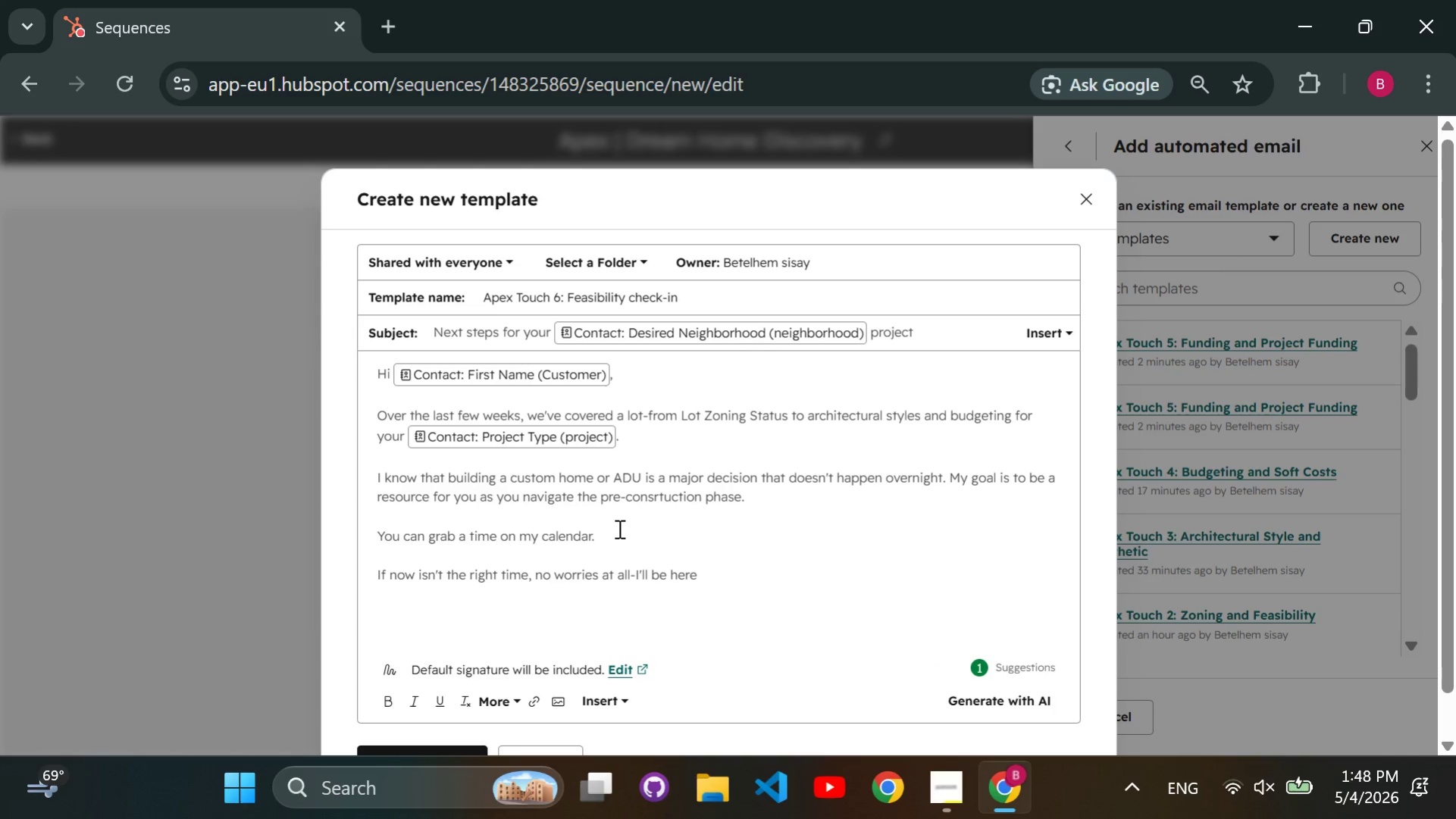 
type(when you're ready to break ground)
 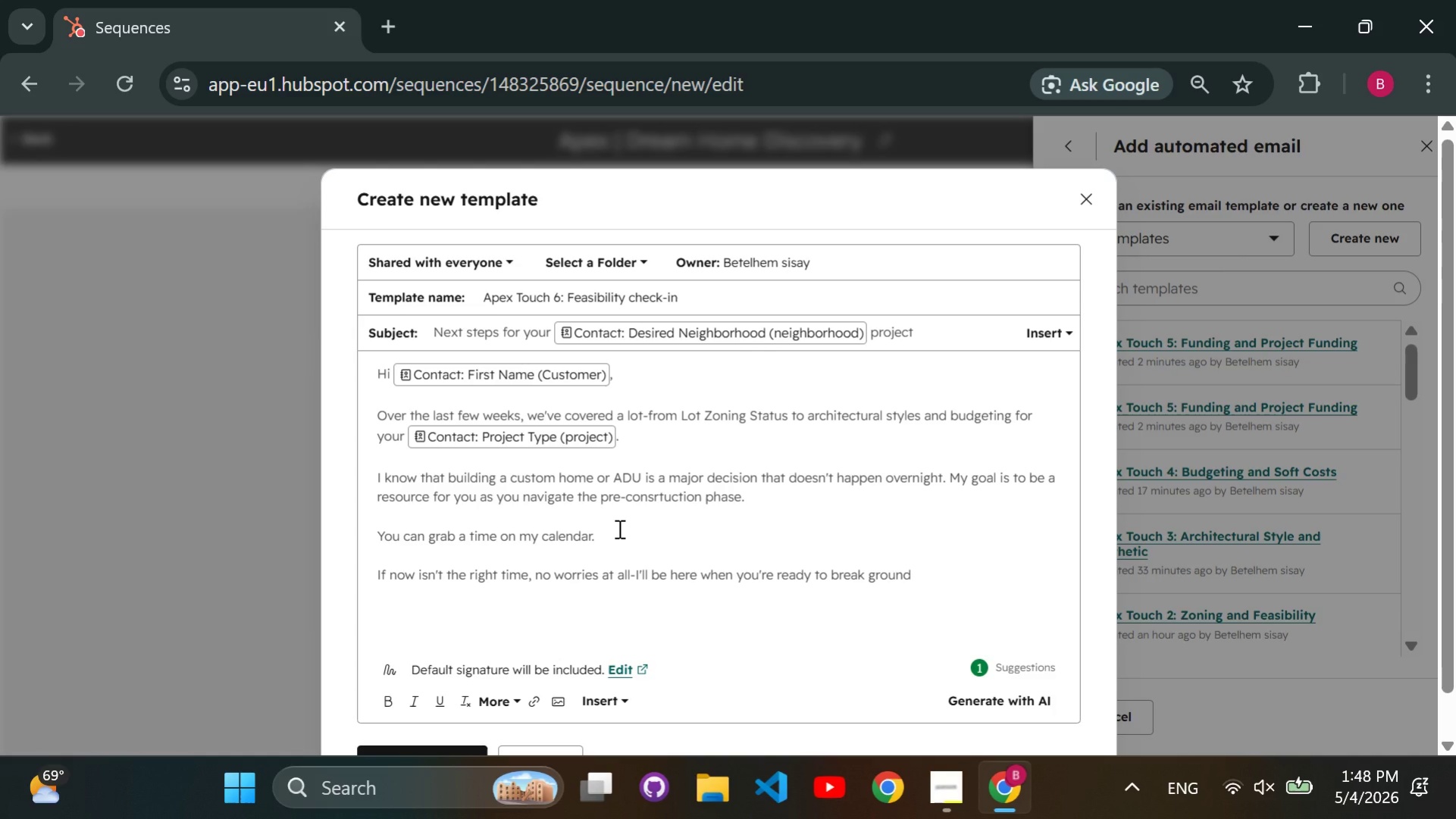 
key(Period)
 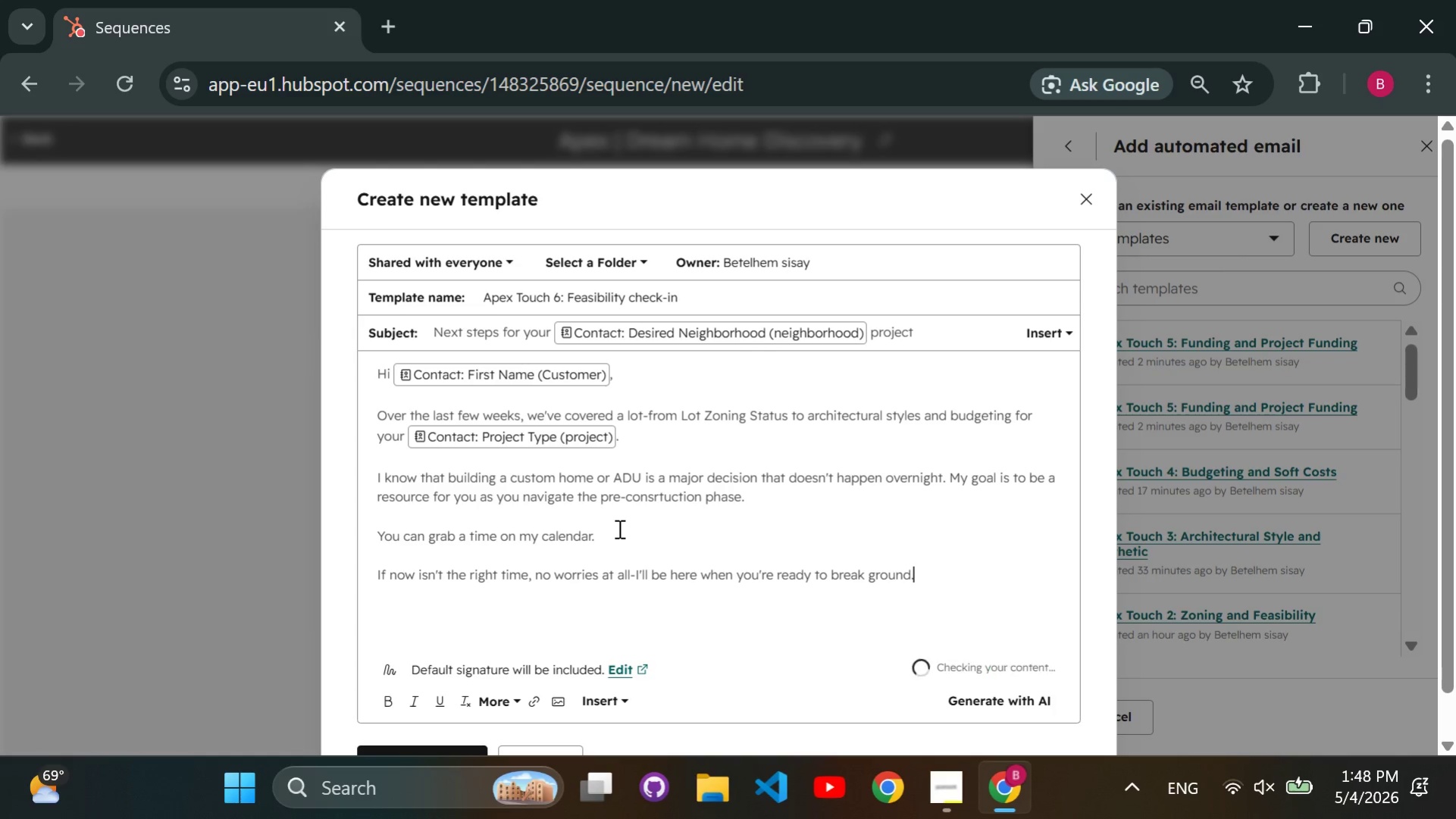 
key(Enter)
 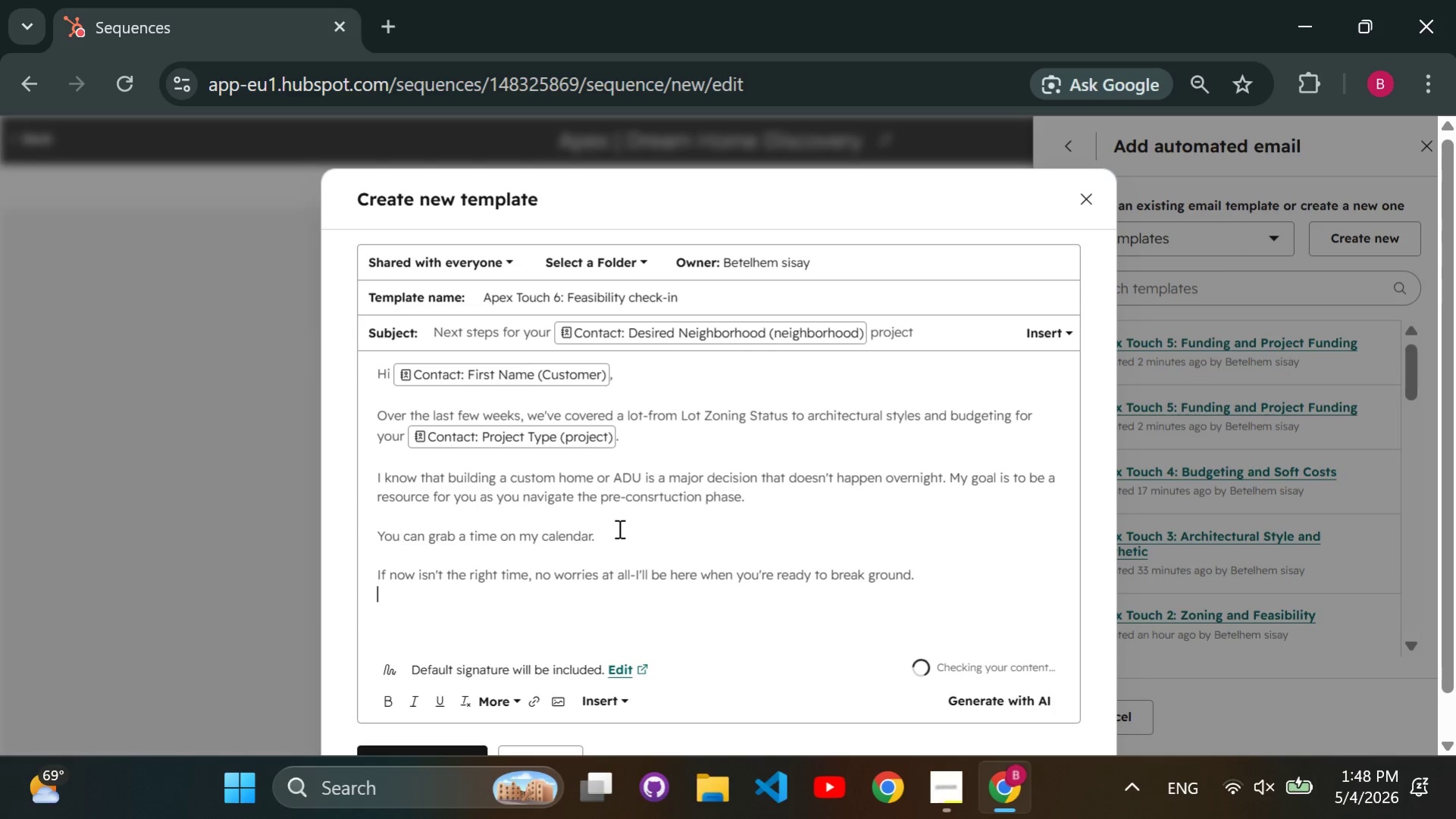 
key(CapsLock)
 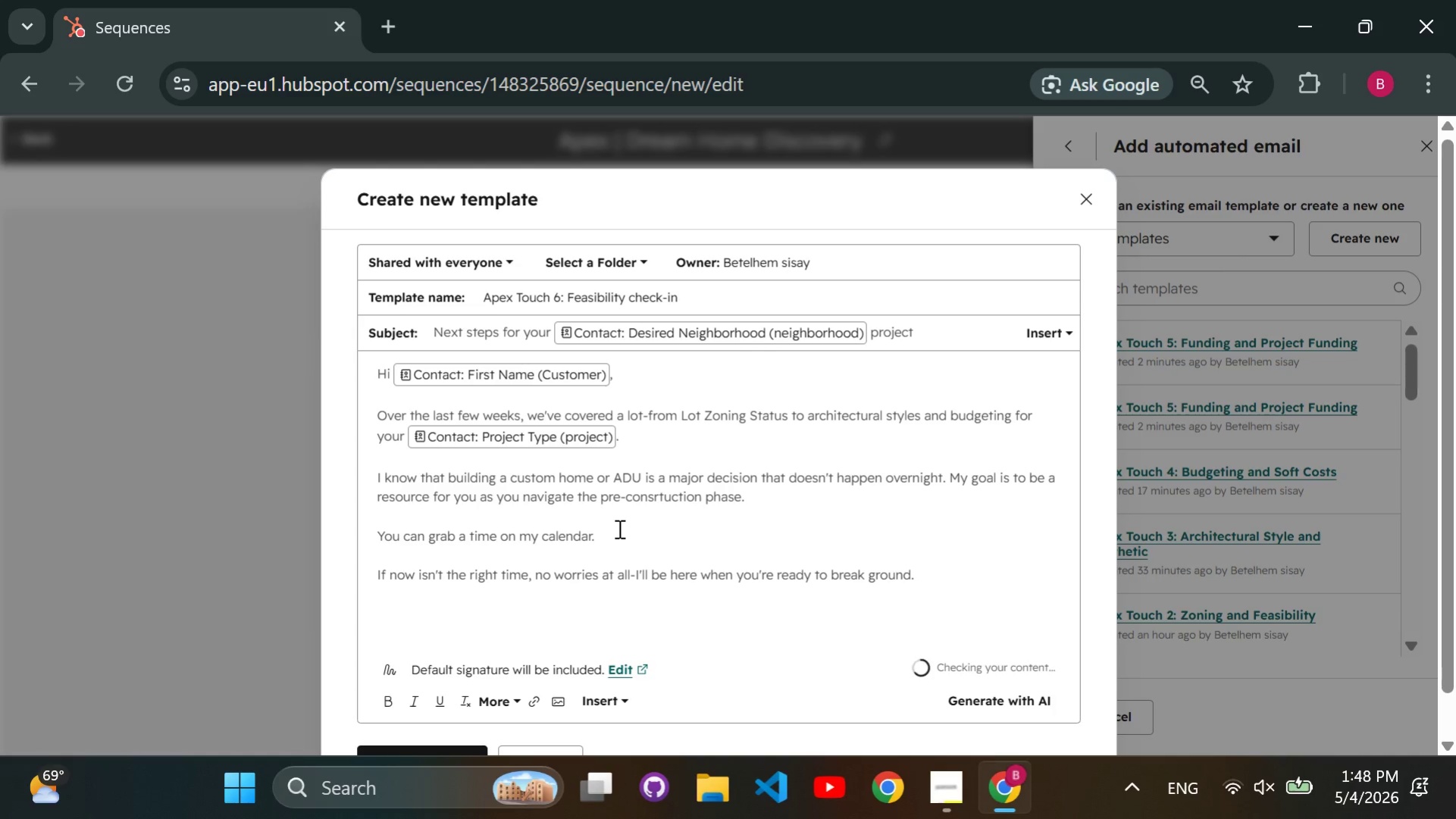 
key(Enter)
 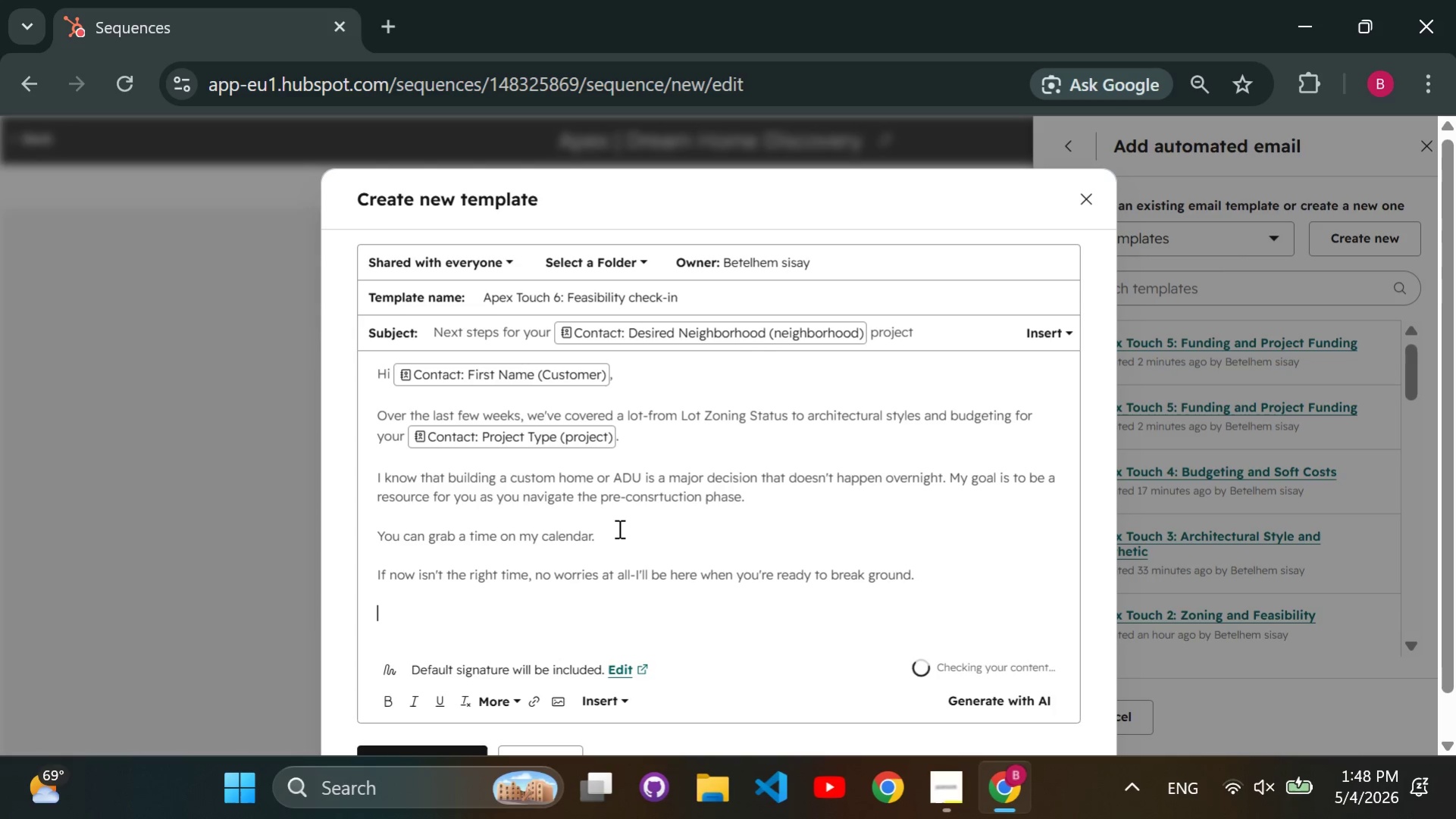 
type(Best, The Apex Team)
 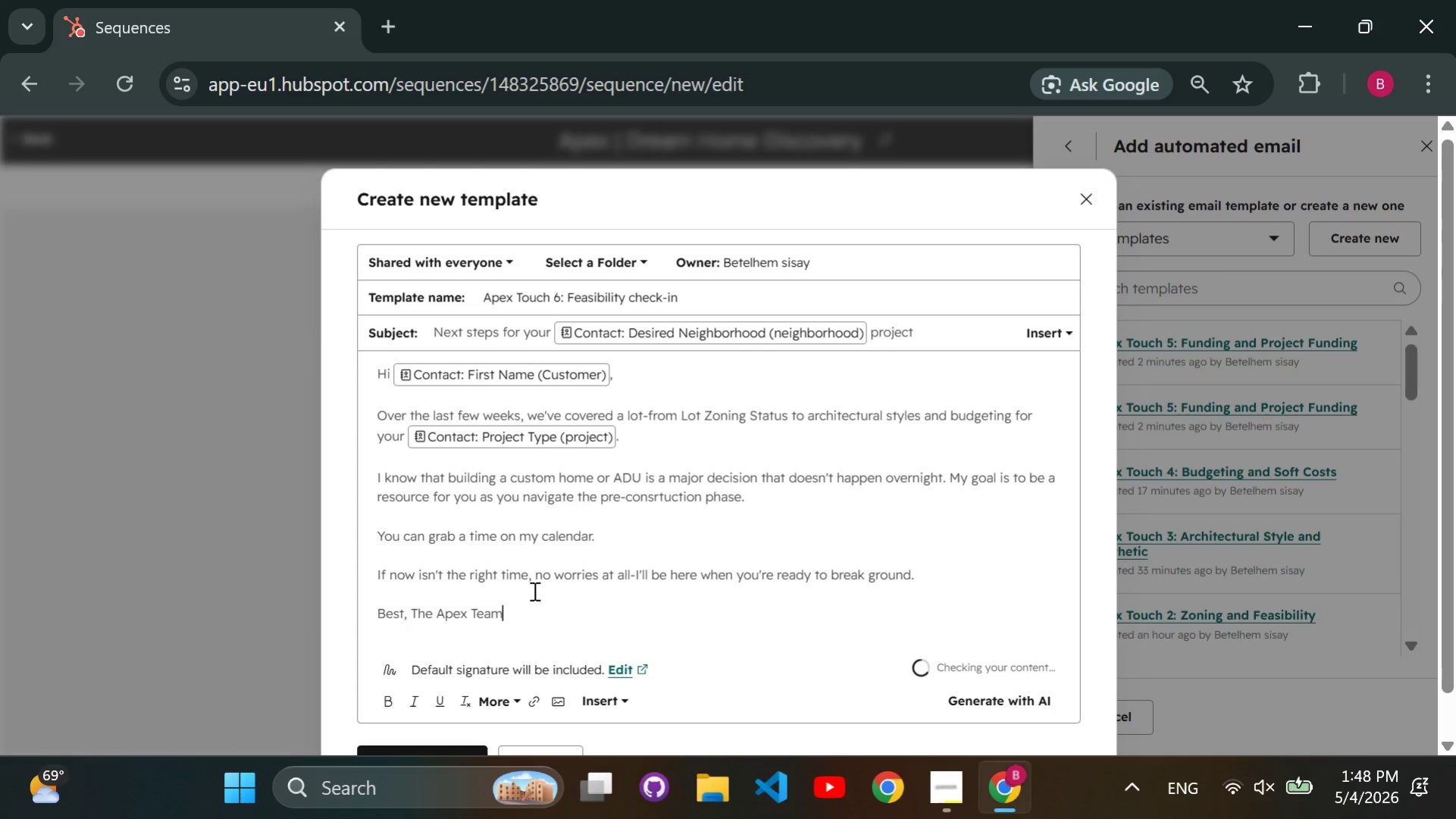 
scroll: coordinate [520, 608], scroll_direction: down, amount: 1.0
 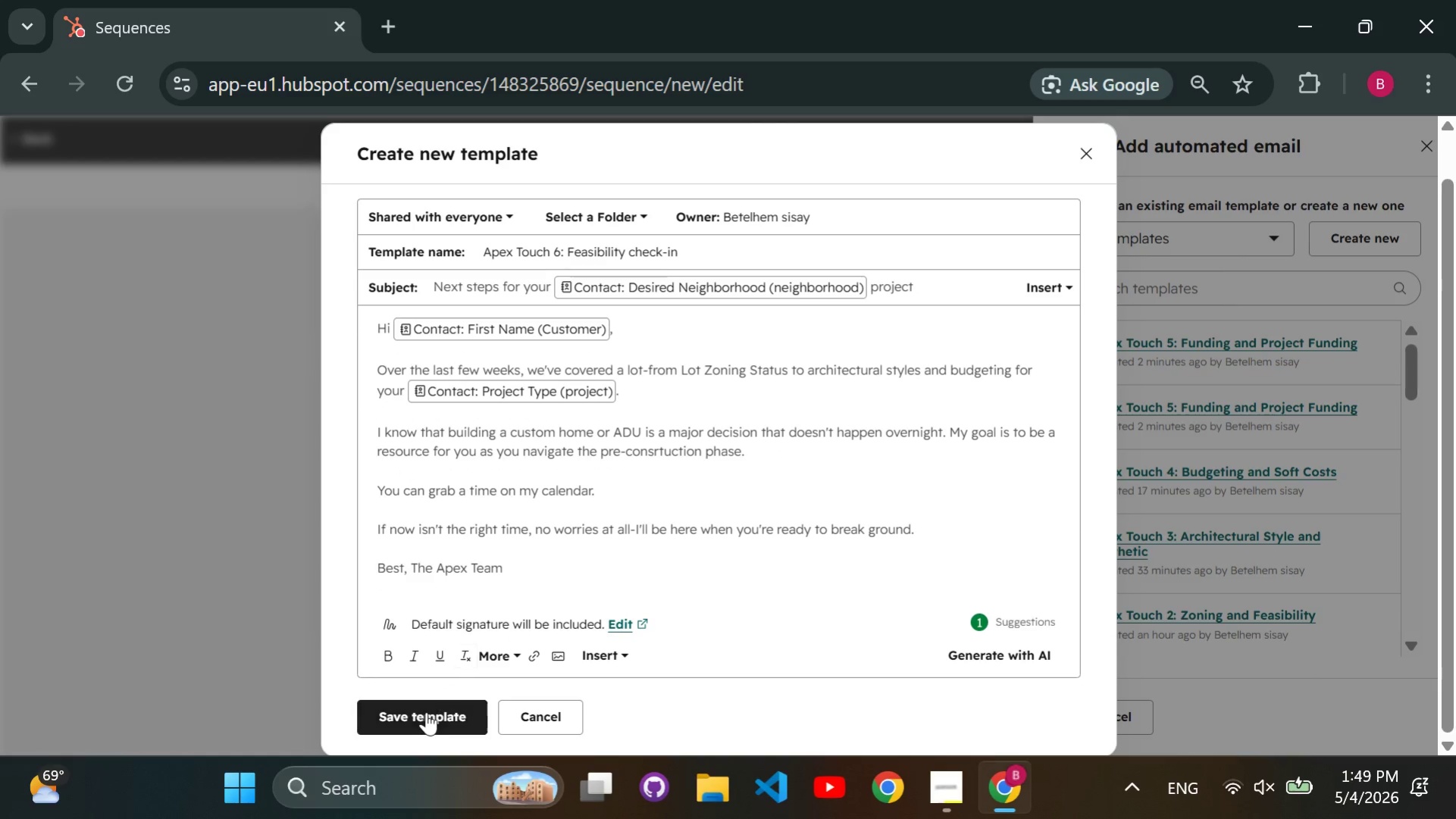 
left_click([427, 712])
 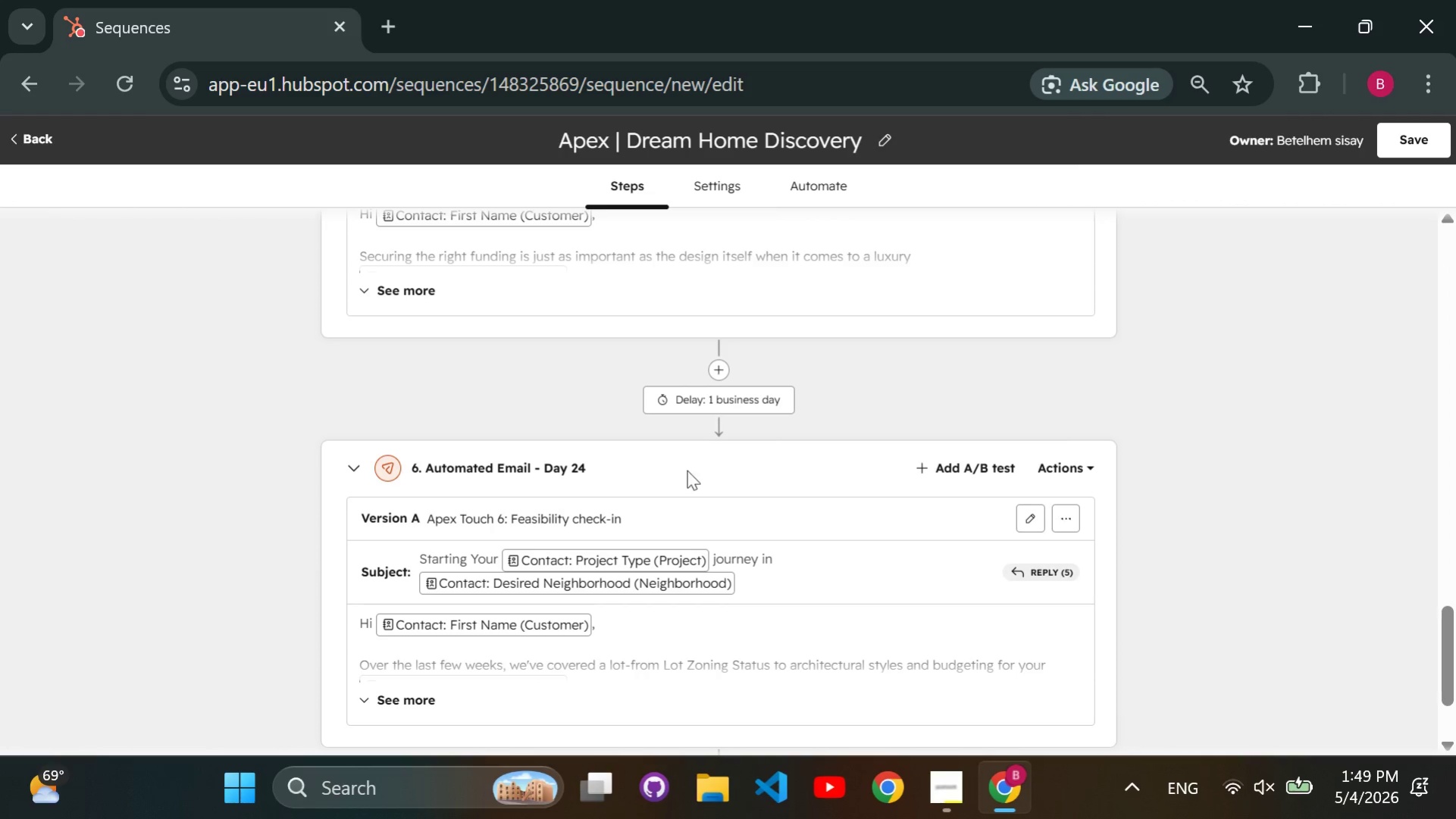 
left_click_drag(start_coordinate=[722, 415], to_coordinate=[725, 408])
 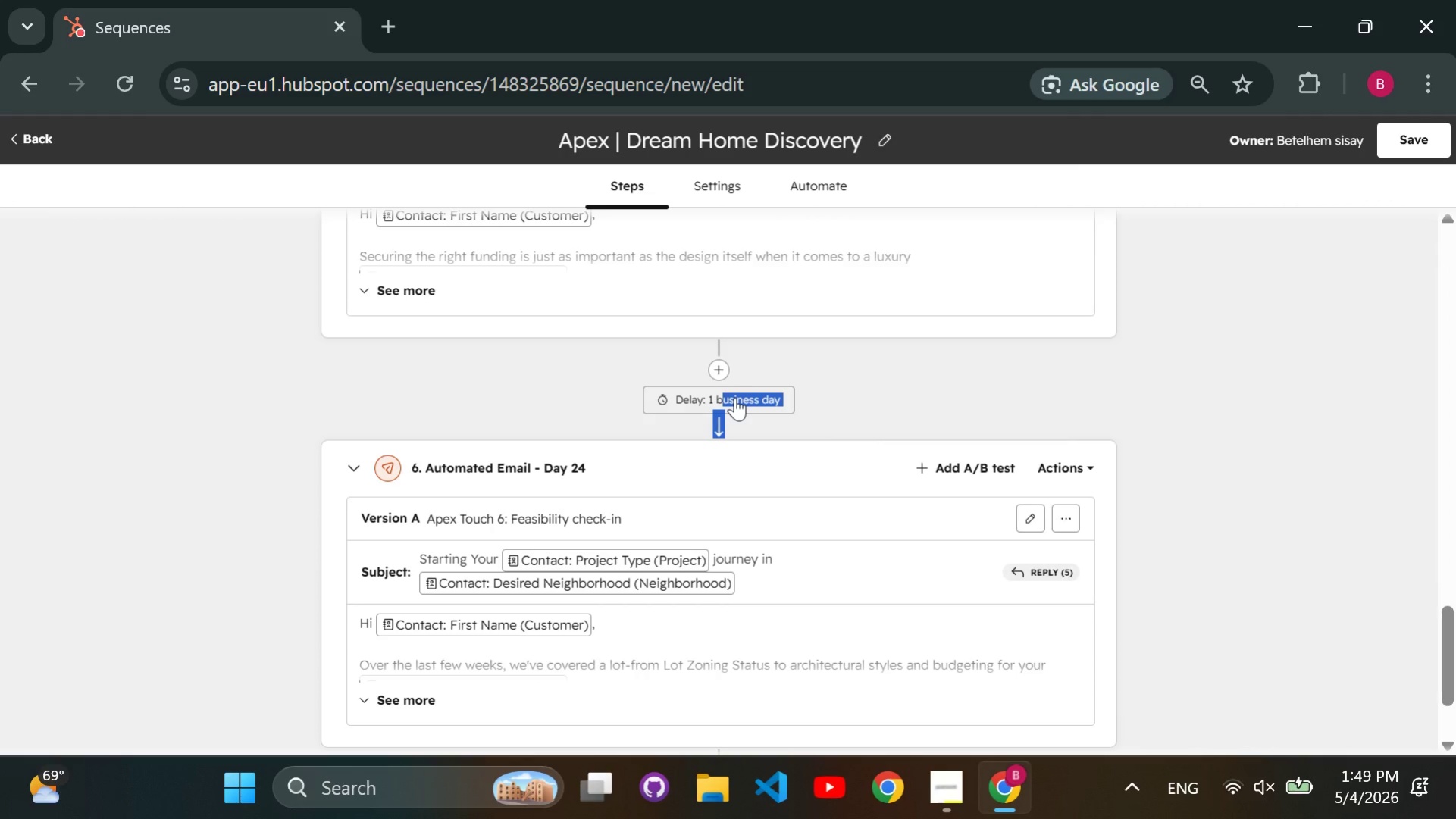 
left_click([734, 397])
 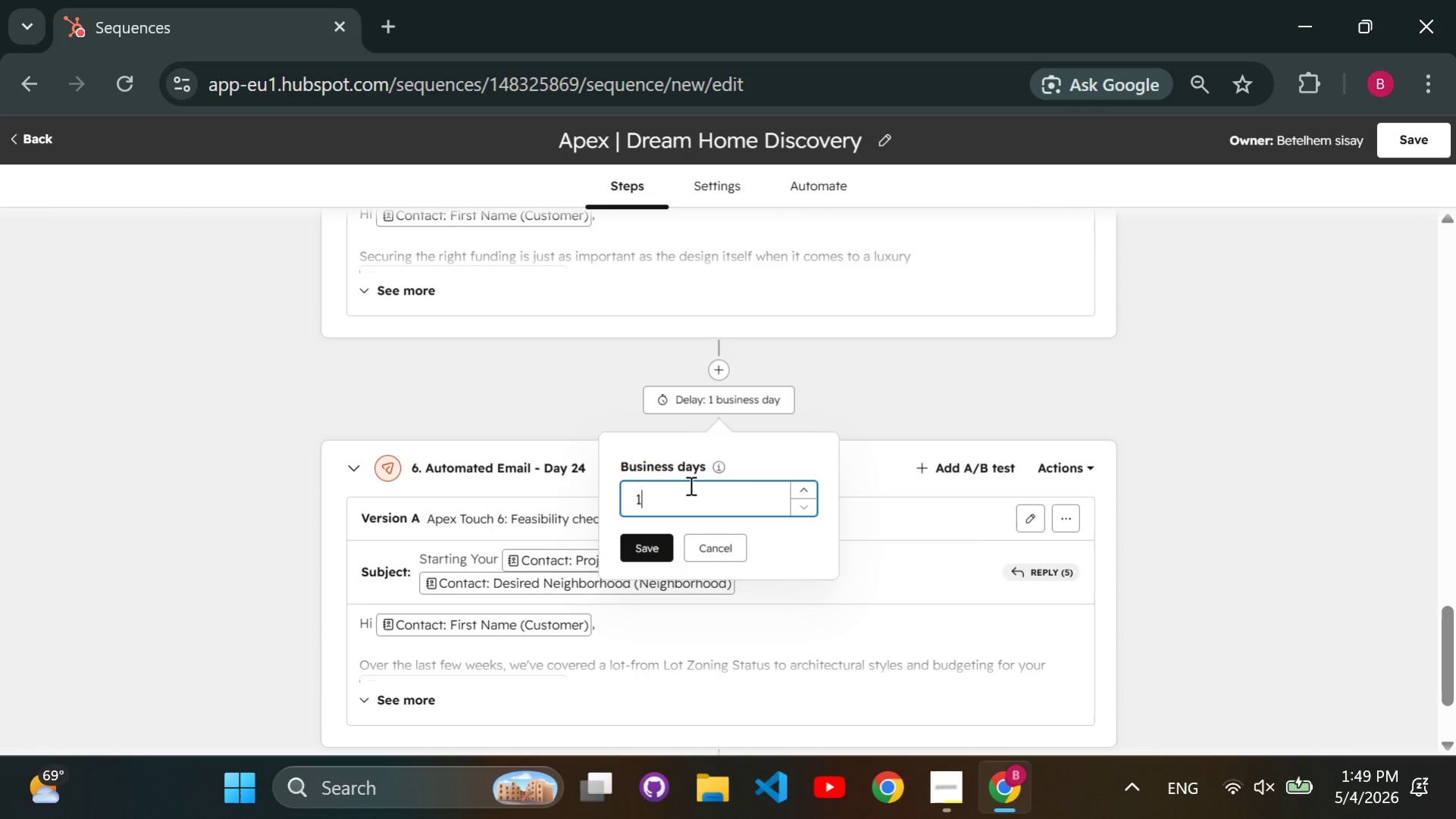 
key(Backspace)
 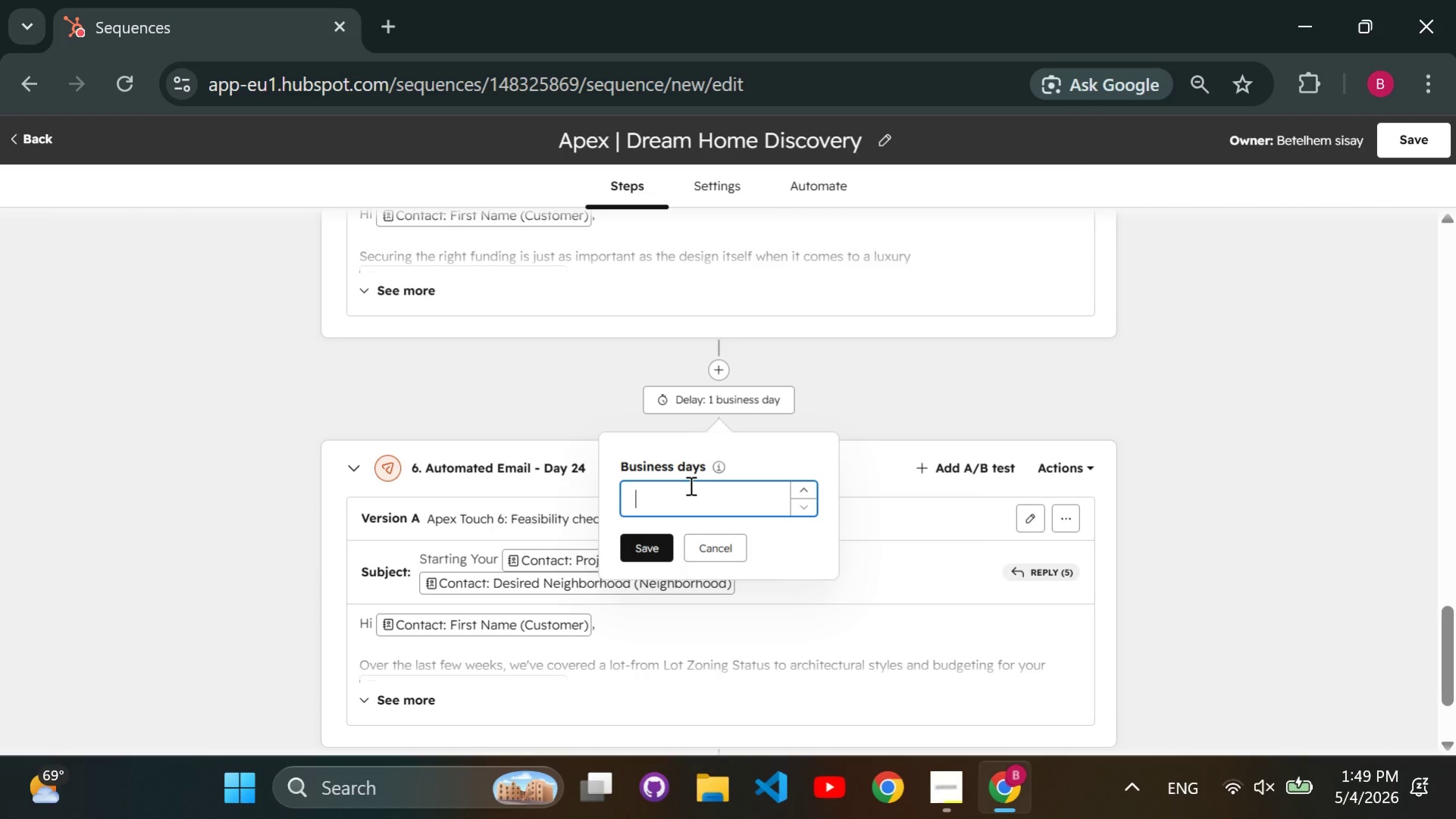 
key(7)
 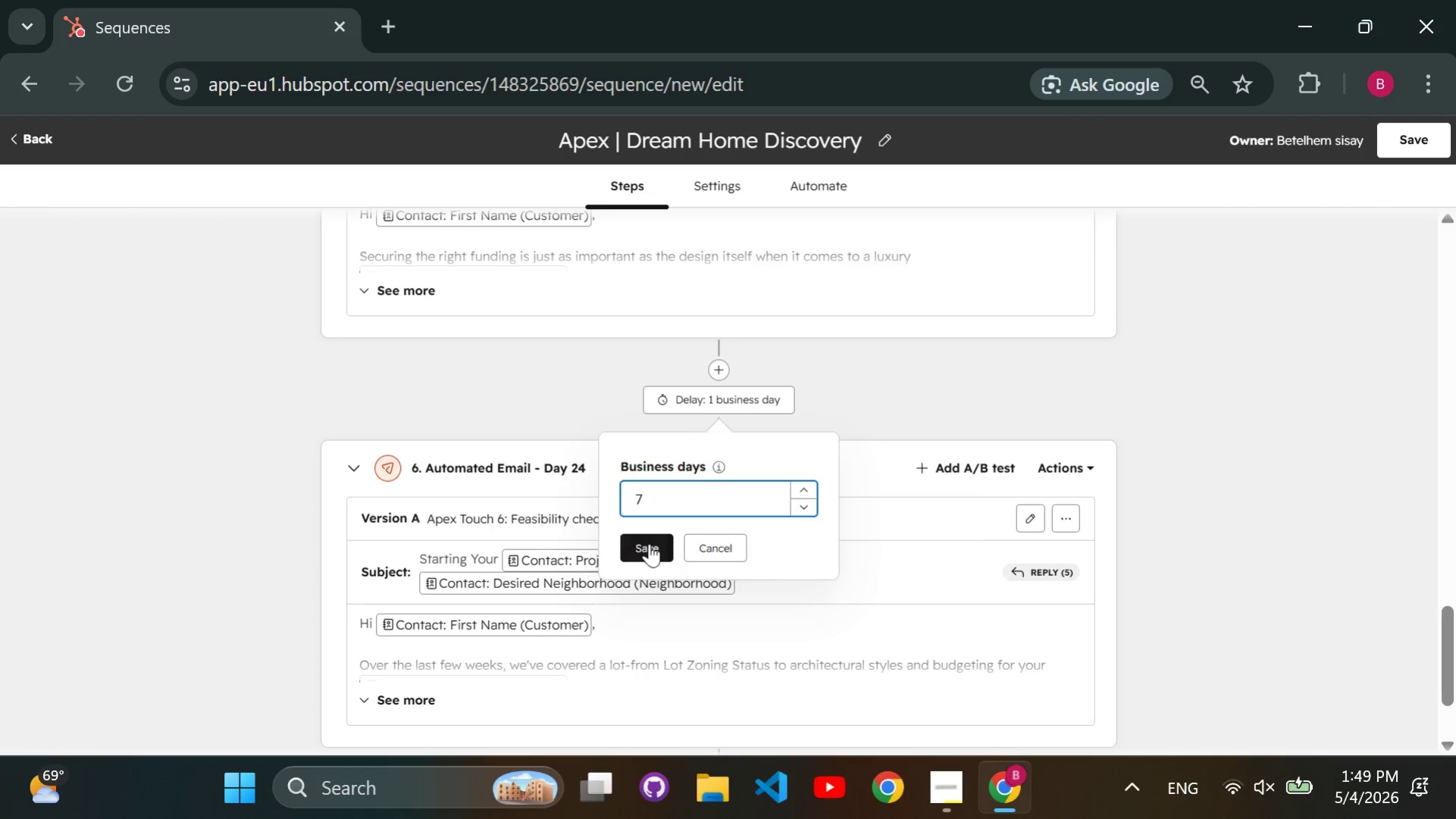 
left_click([649, 543])
 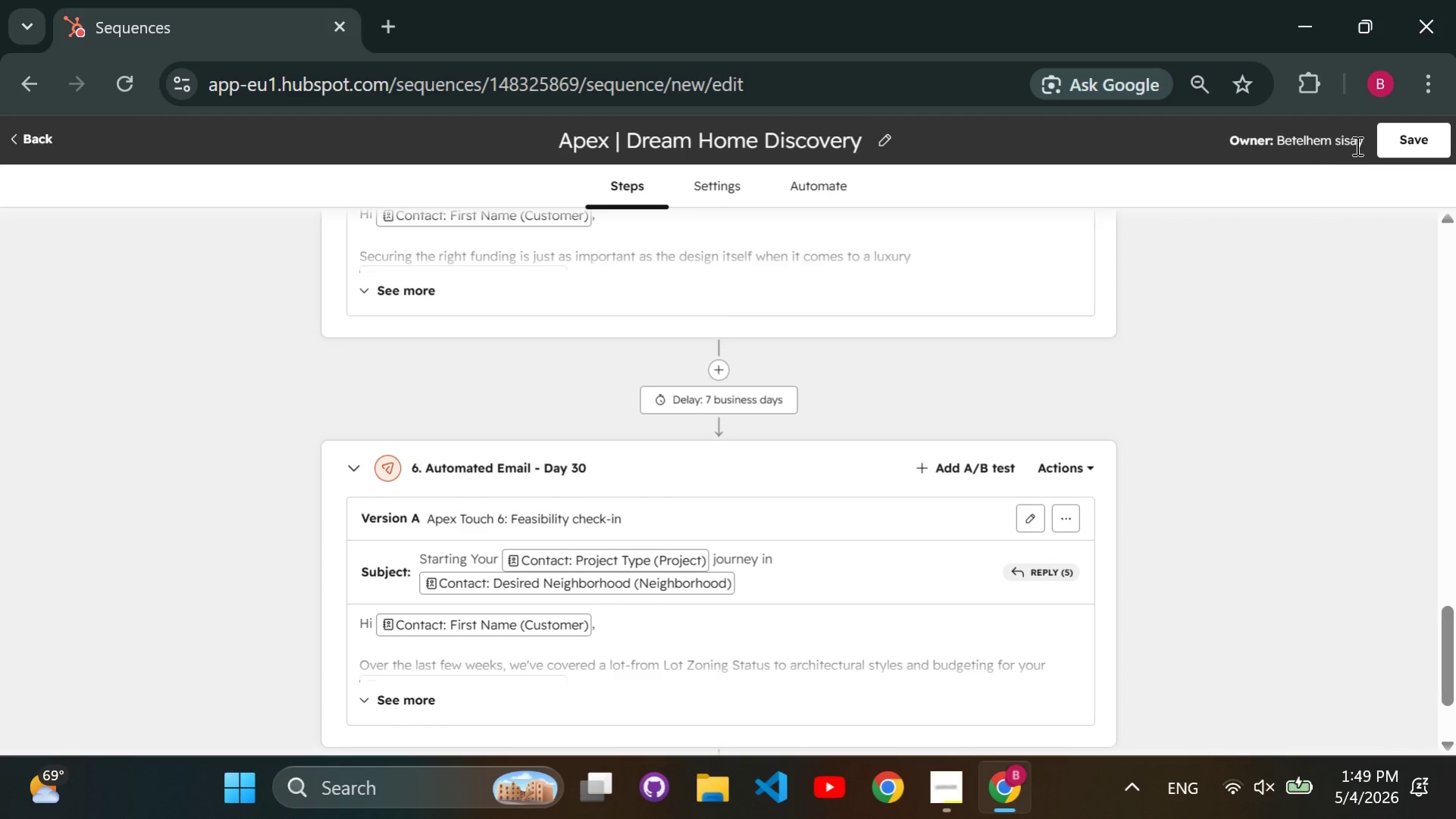 
left_click([1396, 132])
 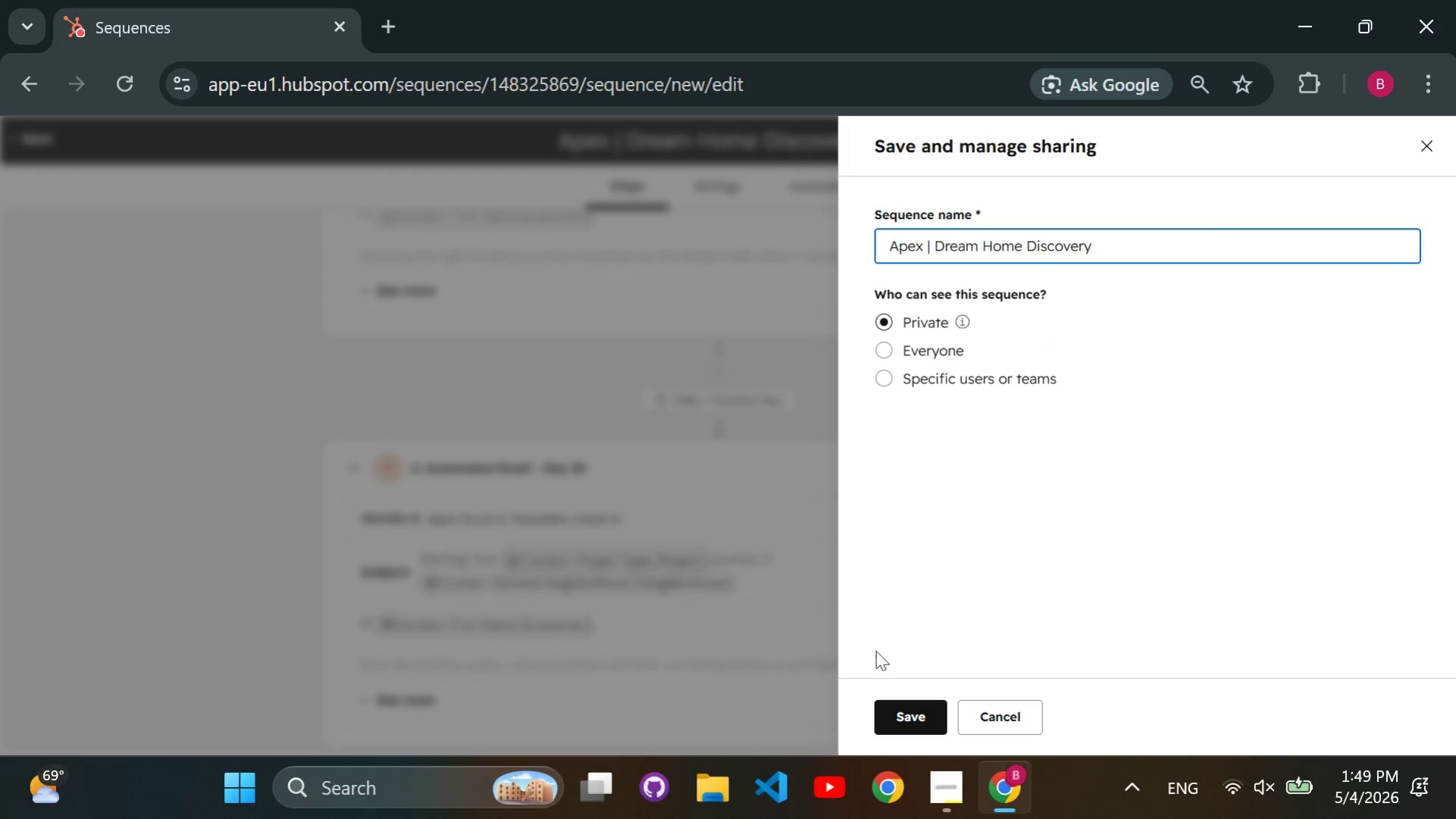 
left_click_drag(start_coordinate=[915, 706], to_coordinate=[920, 714])
 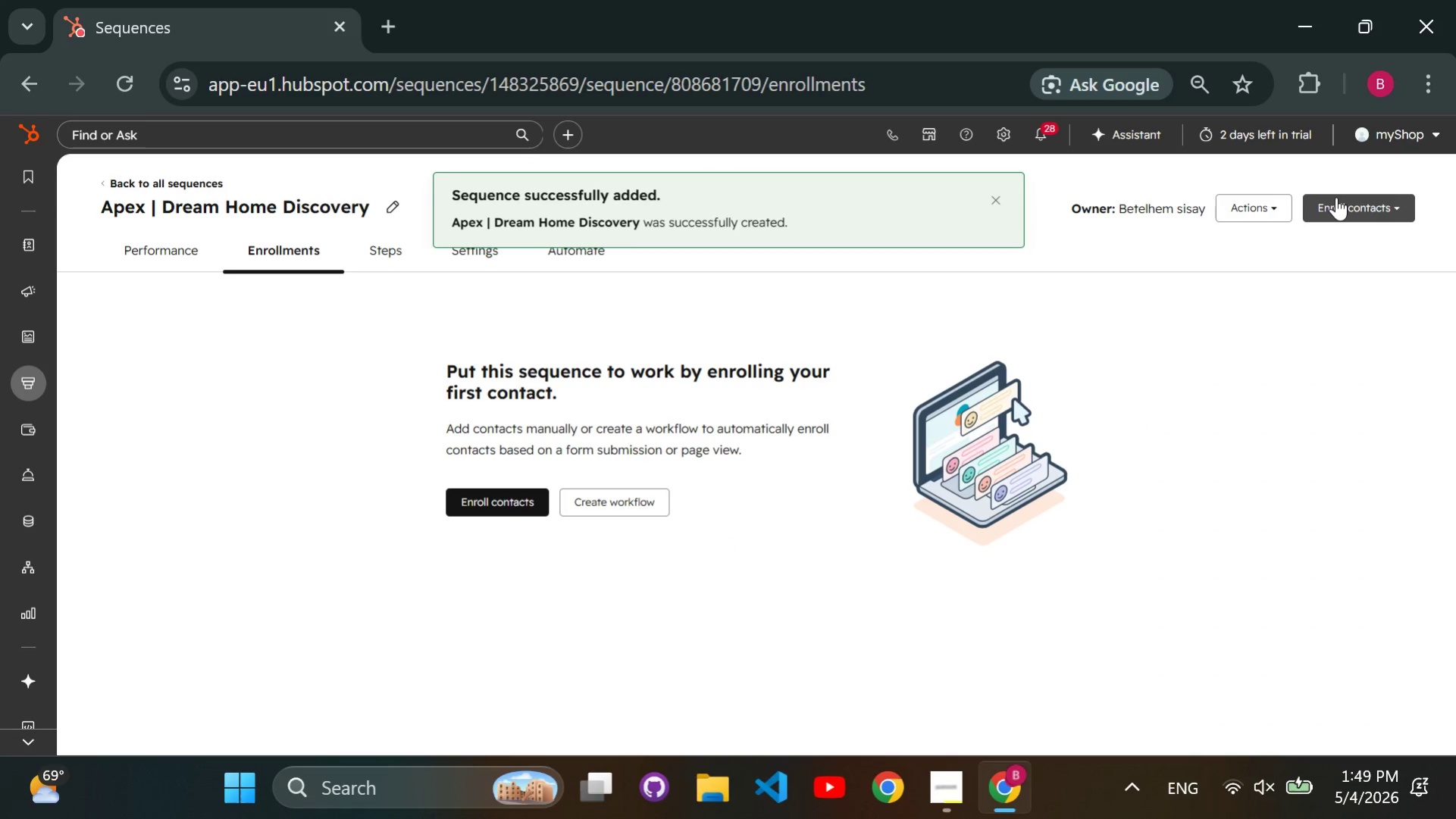 
double_click([920, 714])
 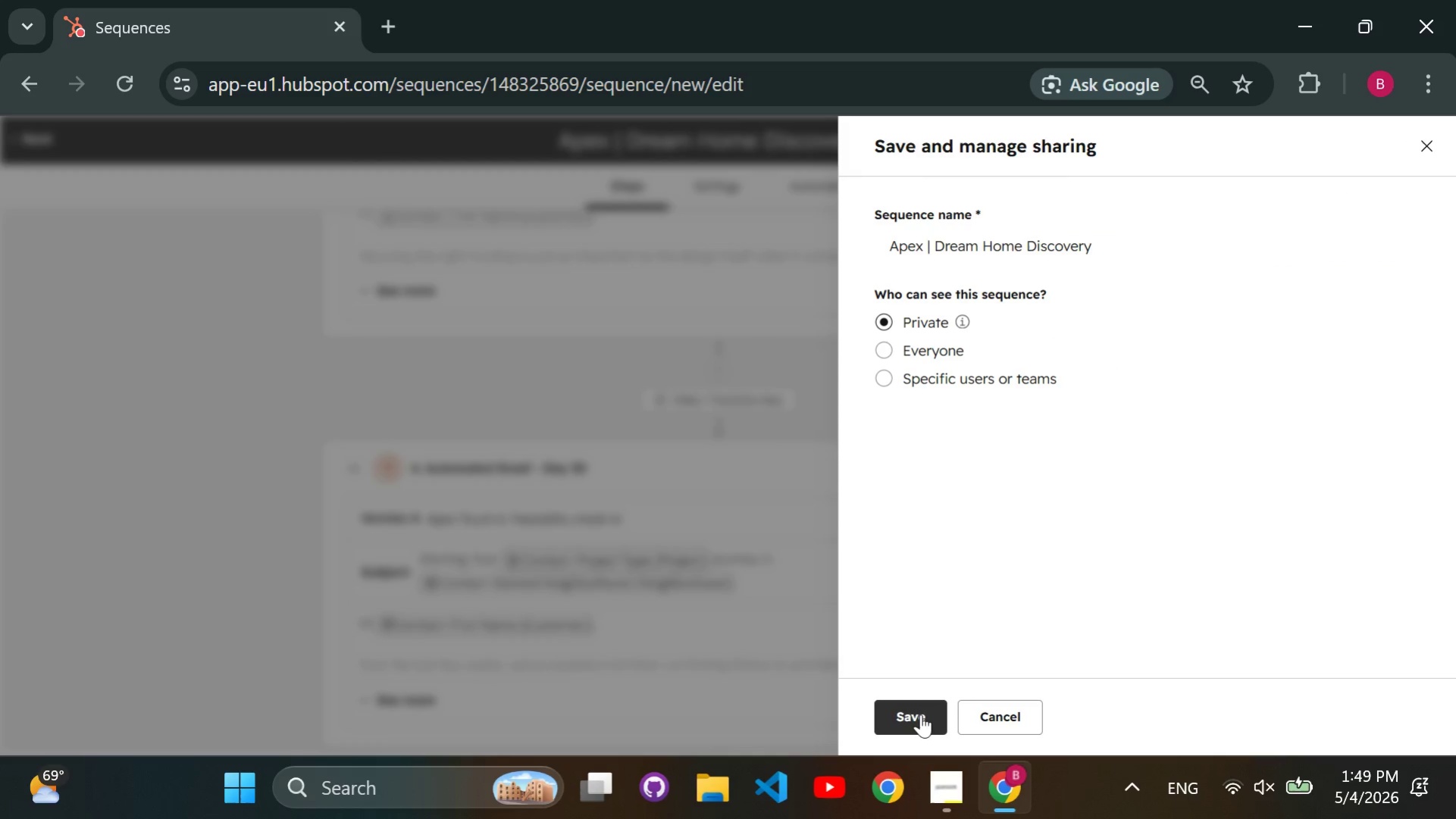 
left_click([1296, 255])
 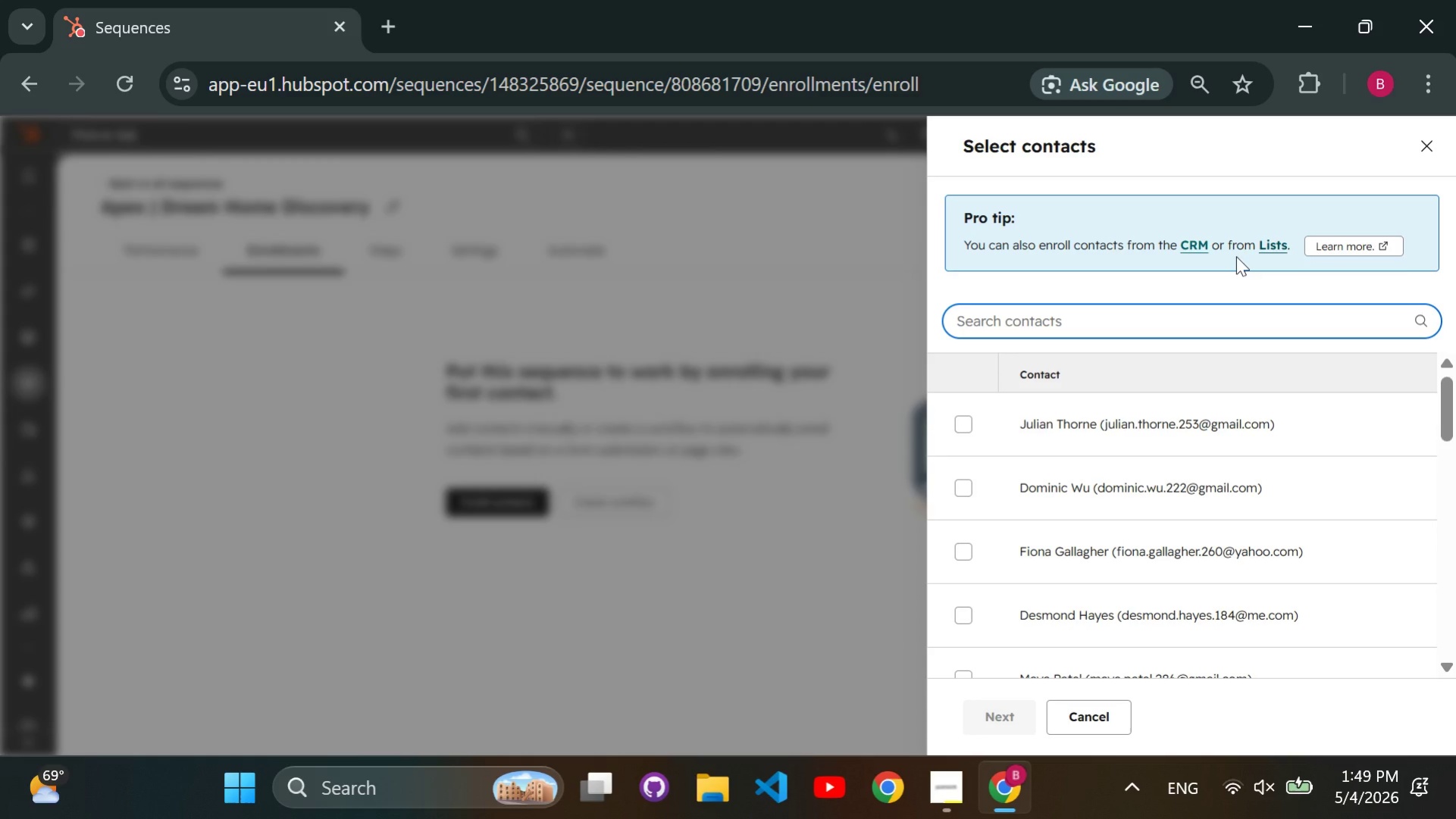 
double_click([1272, 239])
 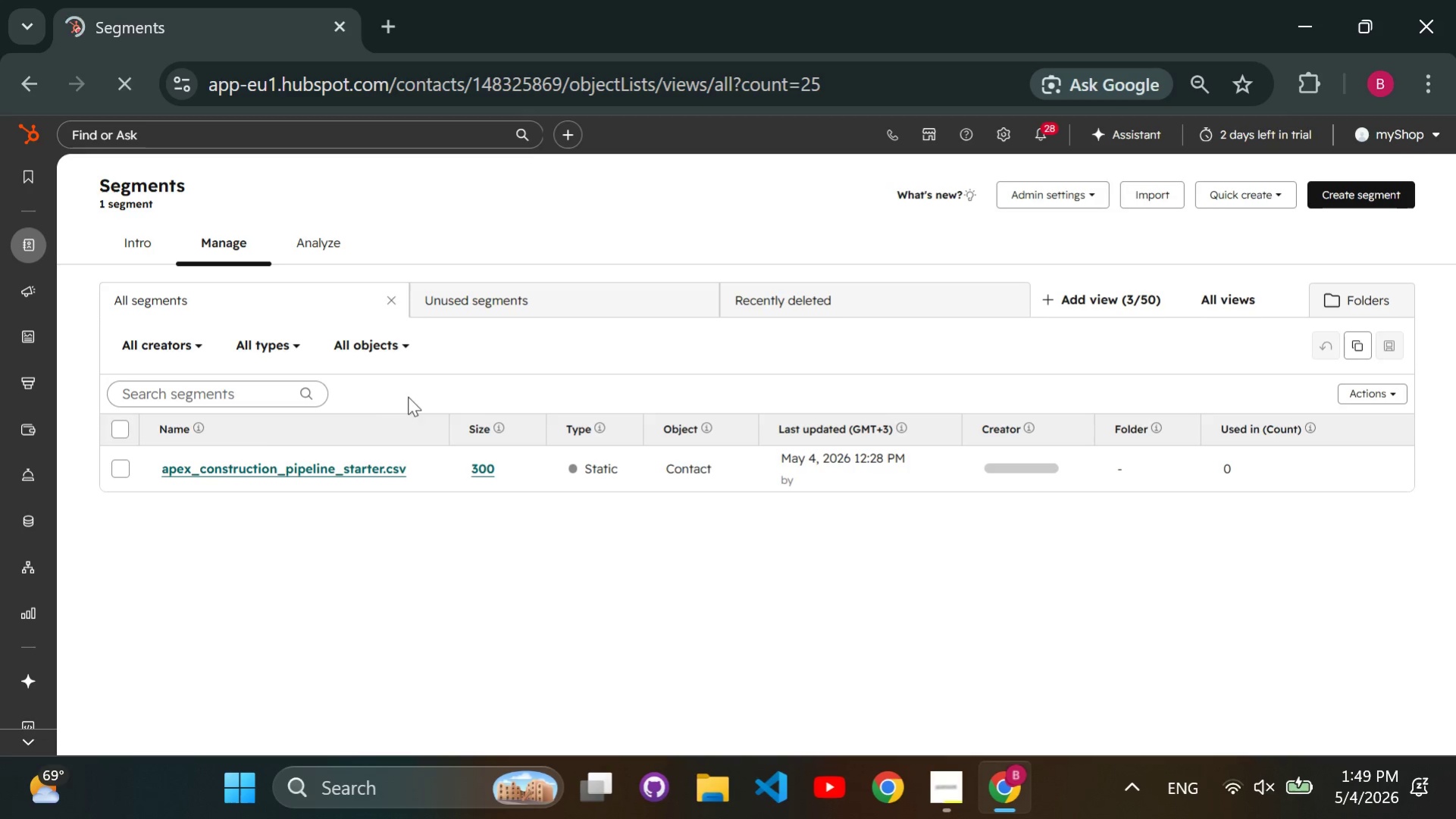 
left_click([188, 473])
 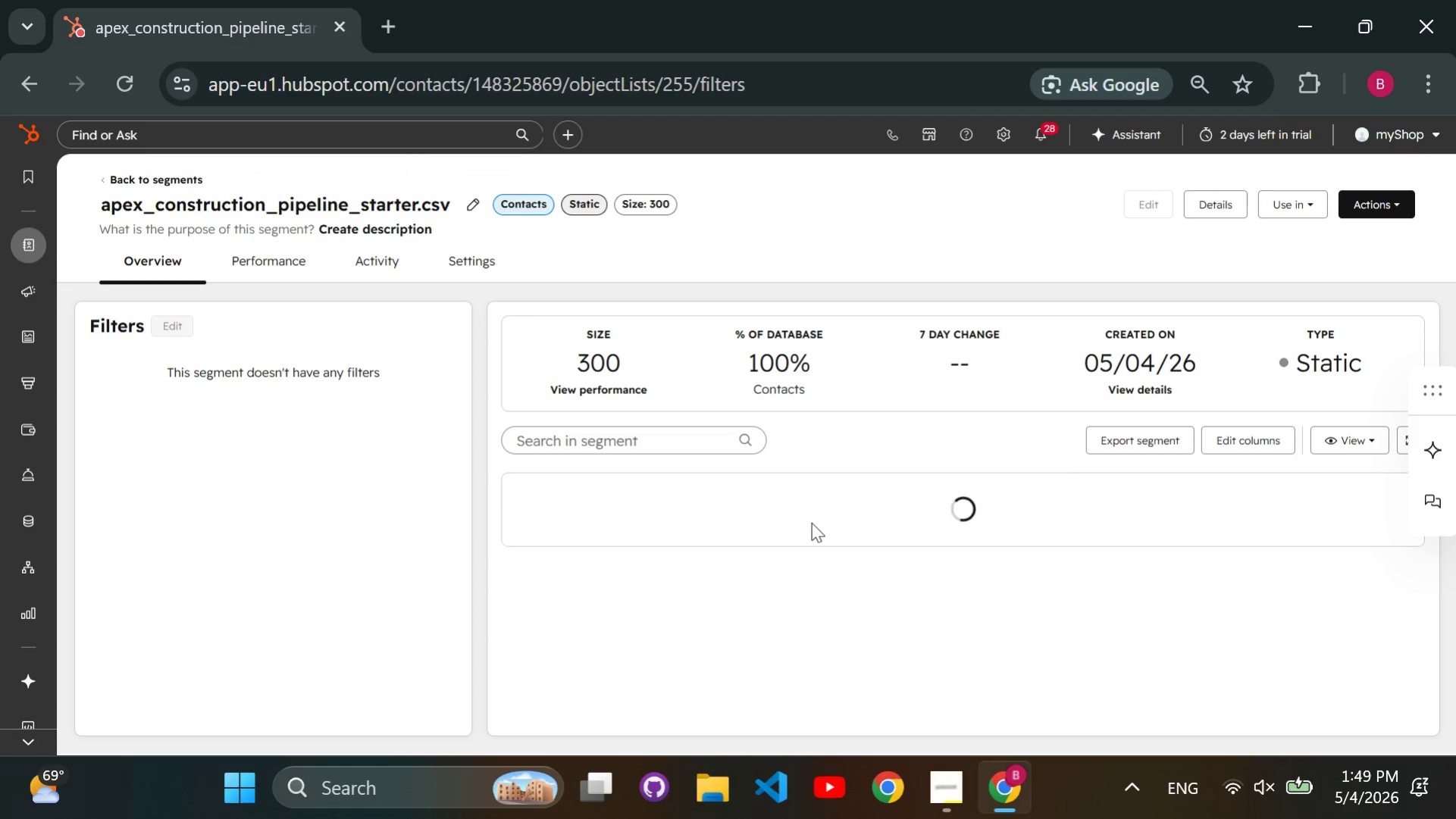 
wait(9.77)
 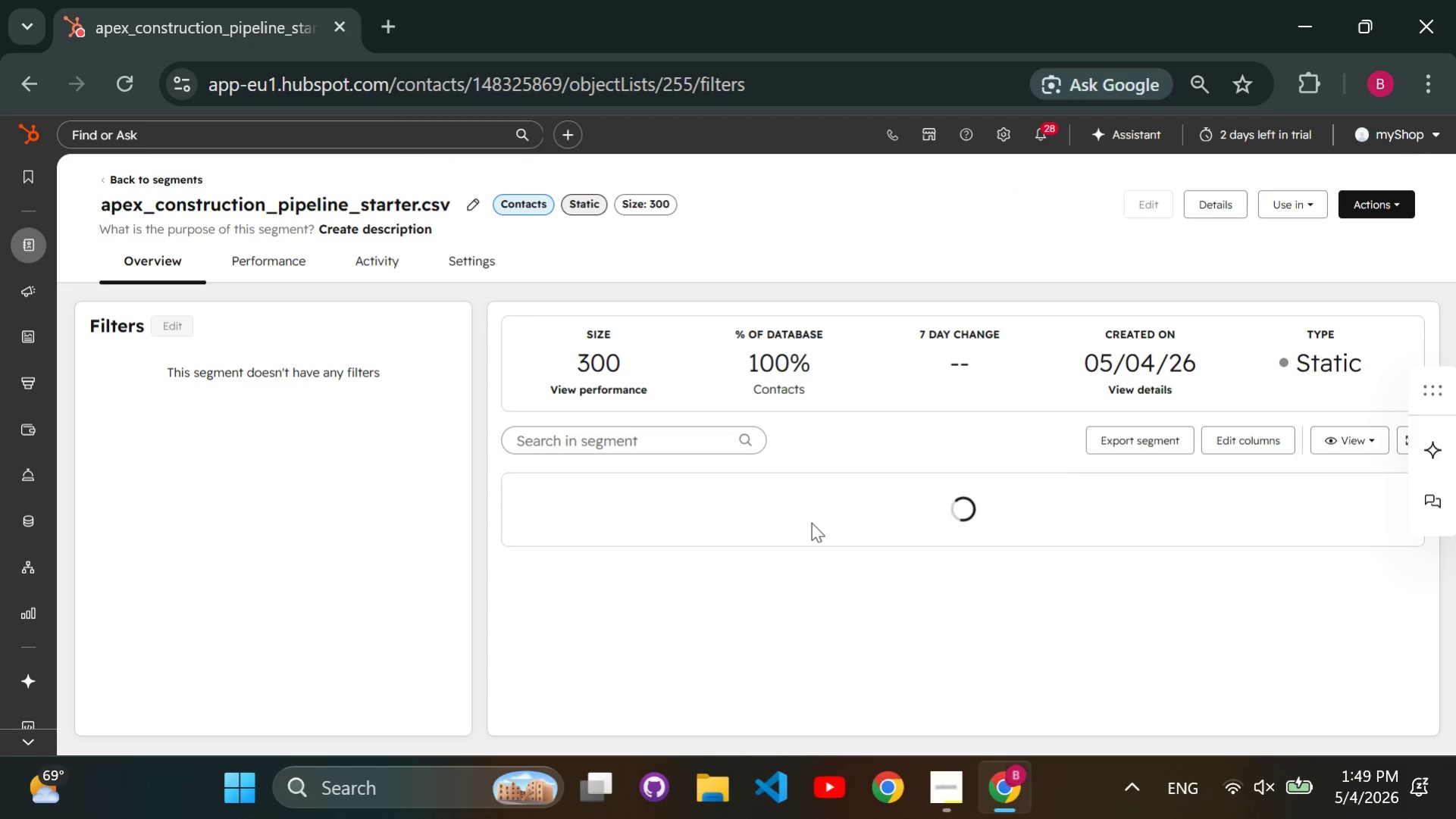 
left_click([903, 233])
 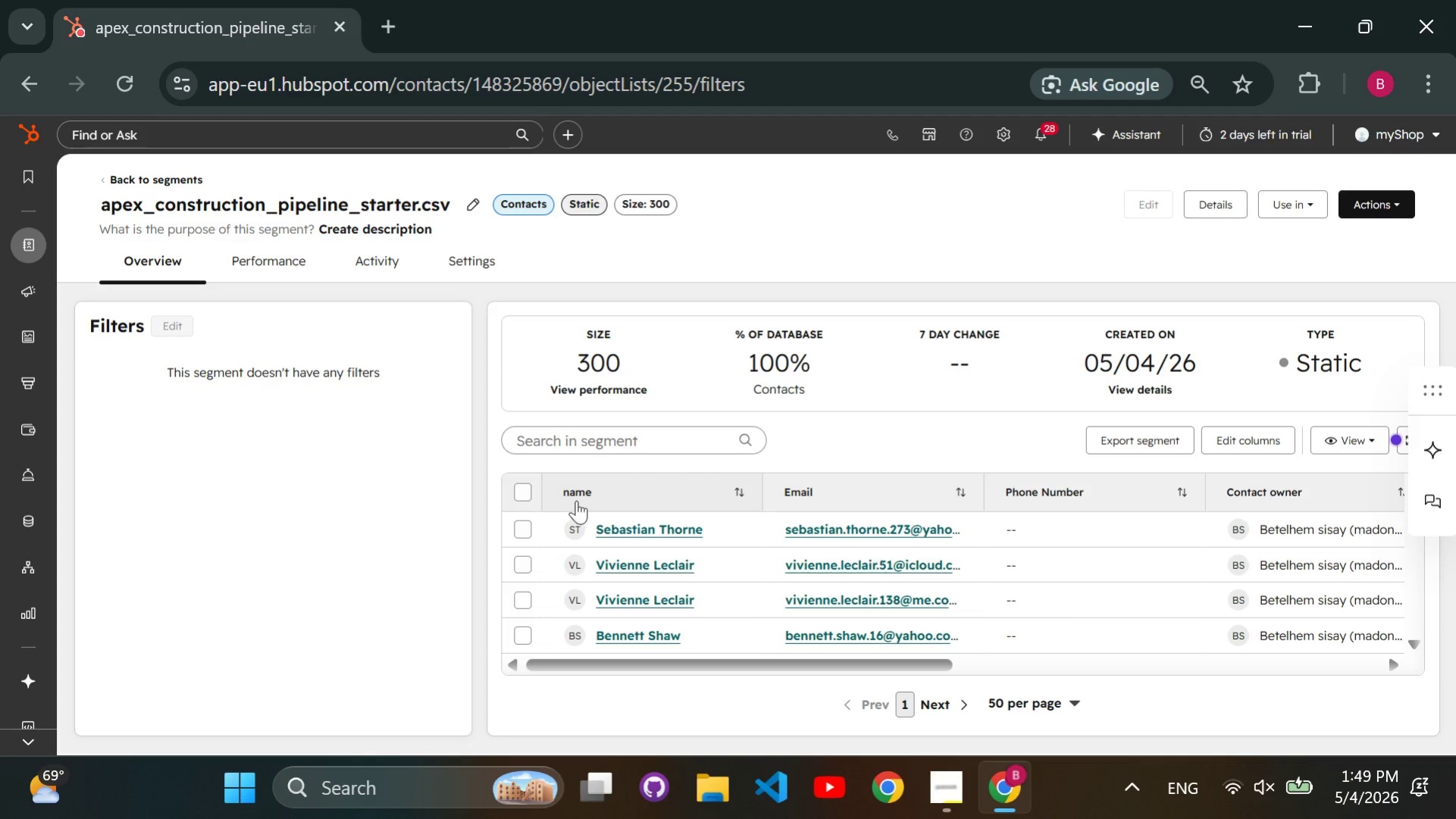 
mouse_move([550, 490])
 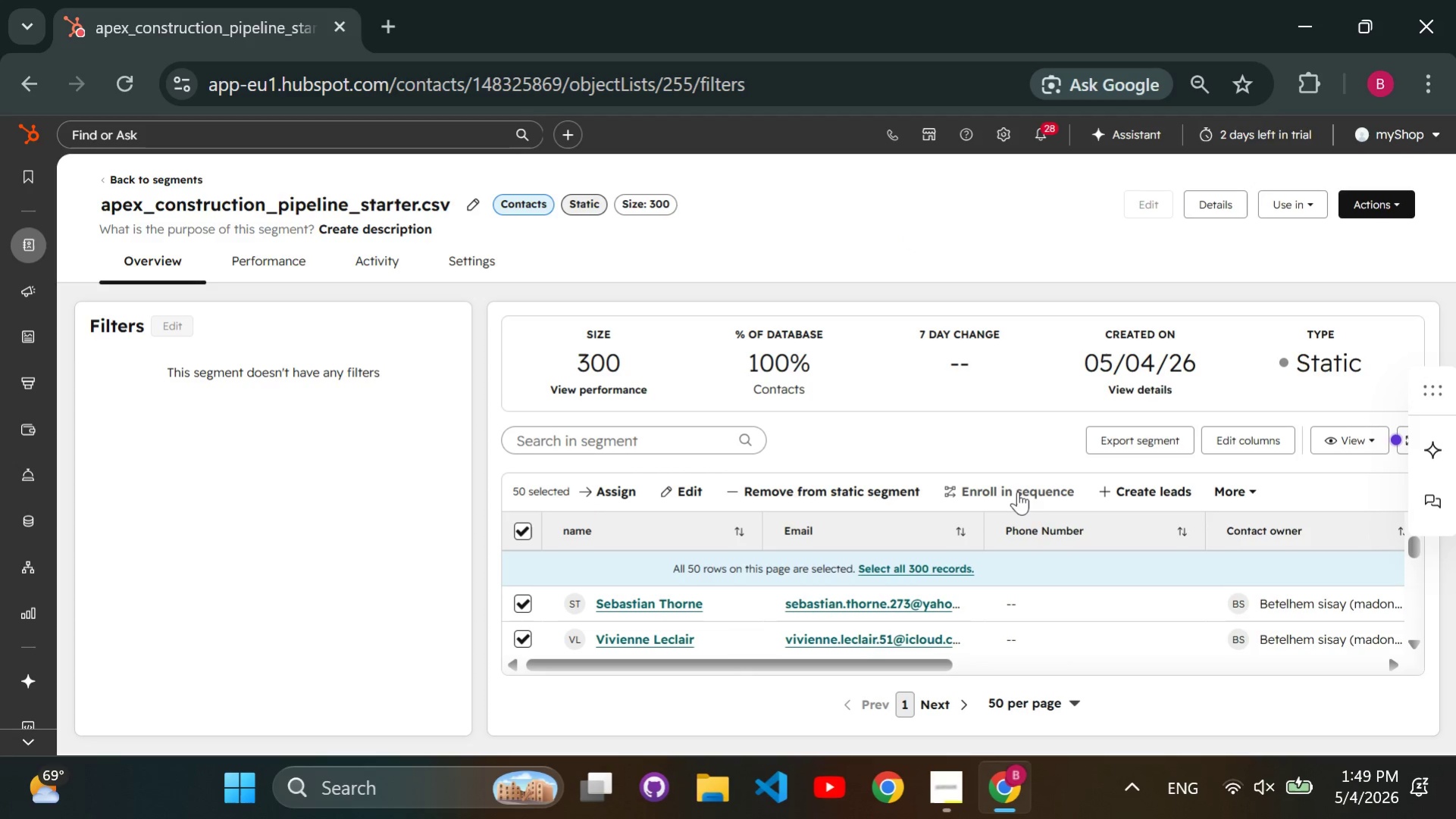 
left_click([1017, 491])
 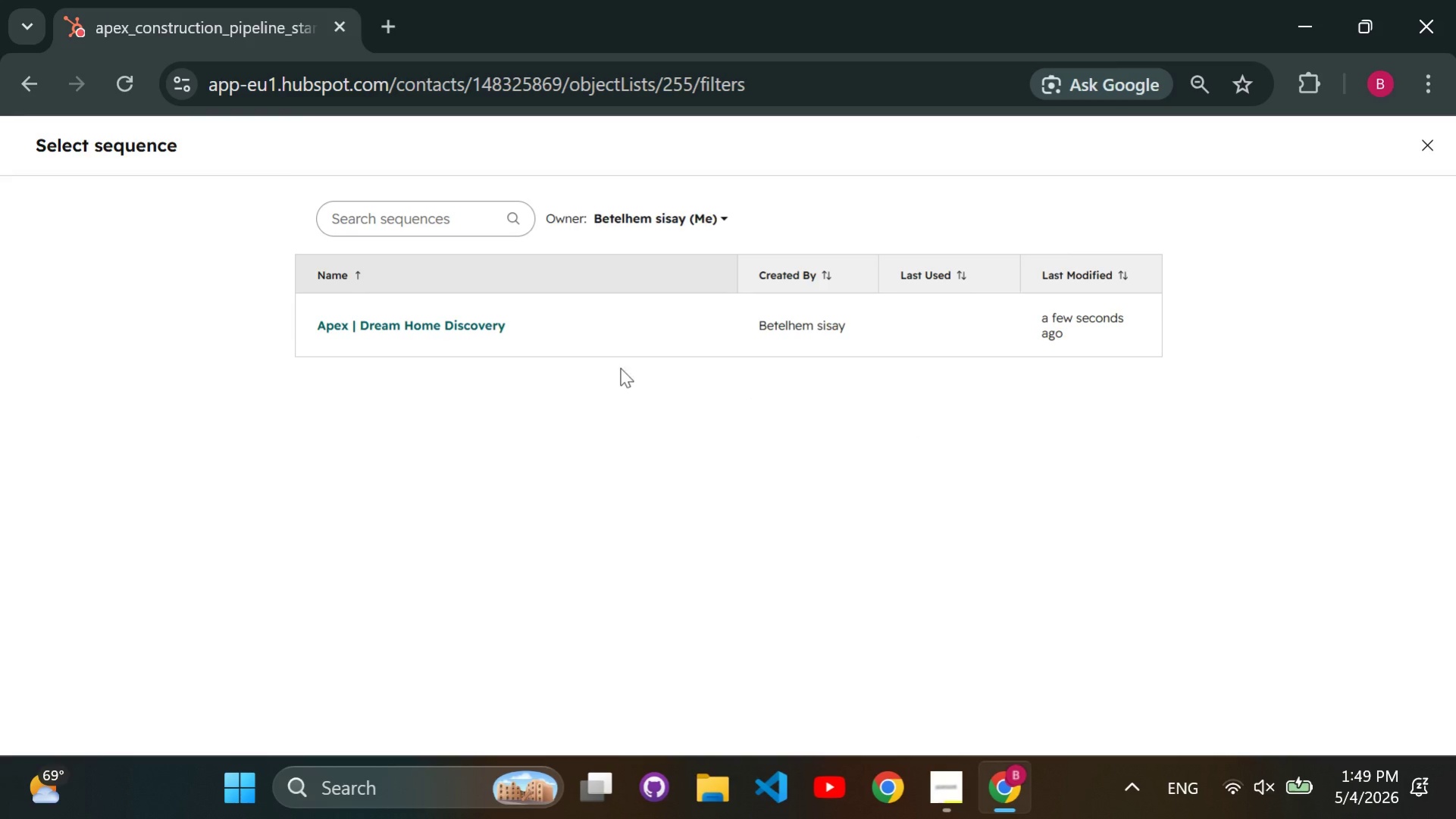 
left_click([458, 320])
 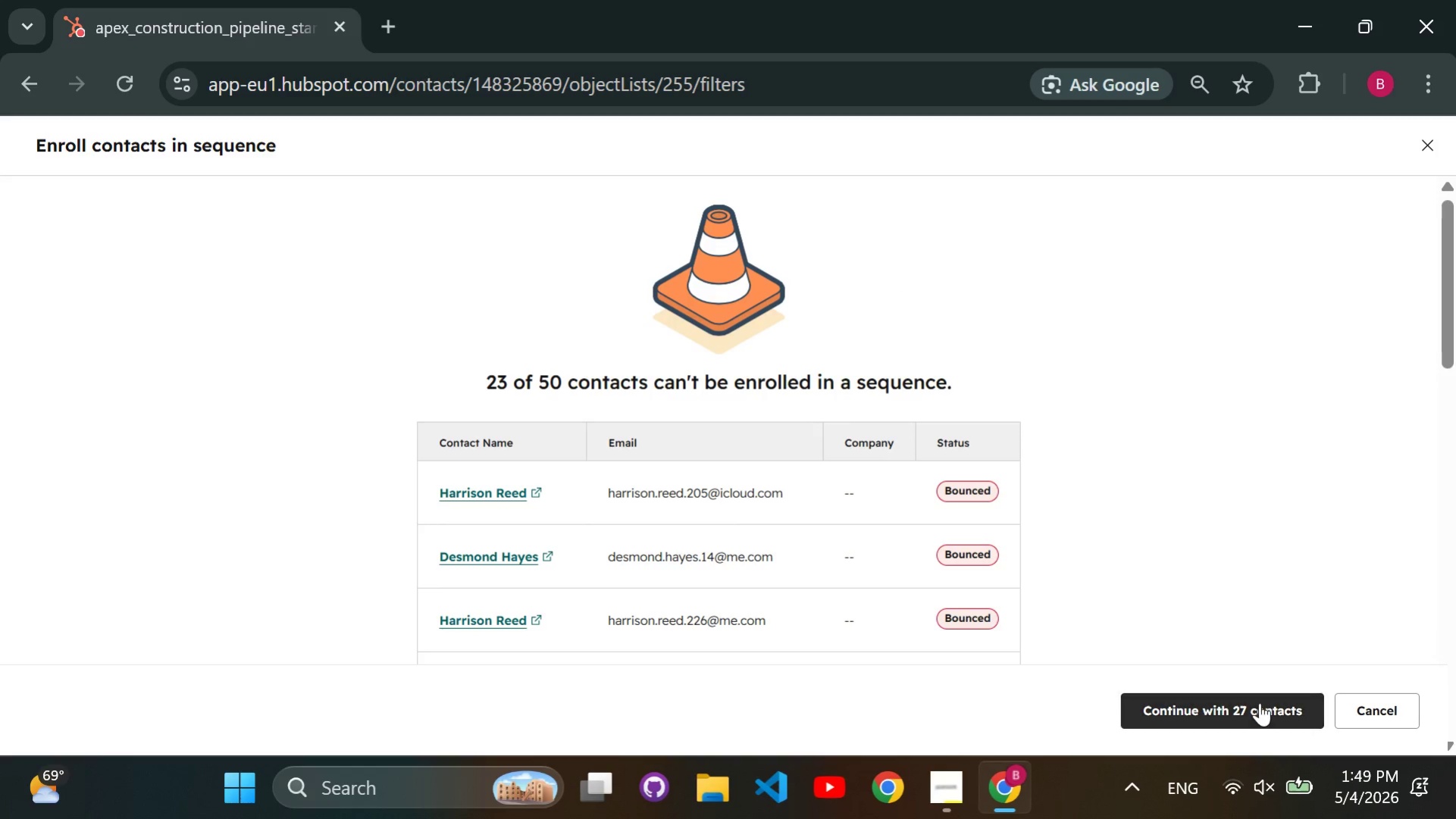 
left_click([1259, 705])
 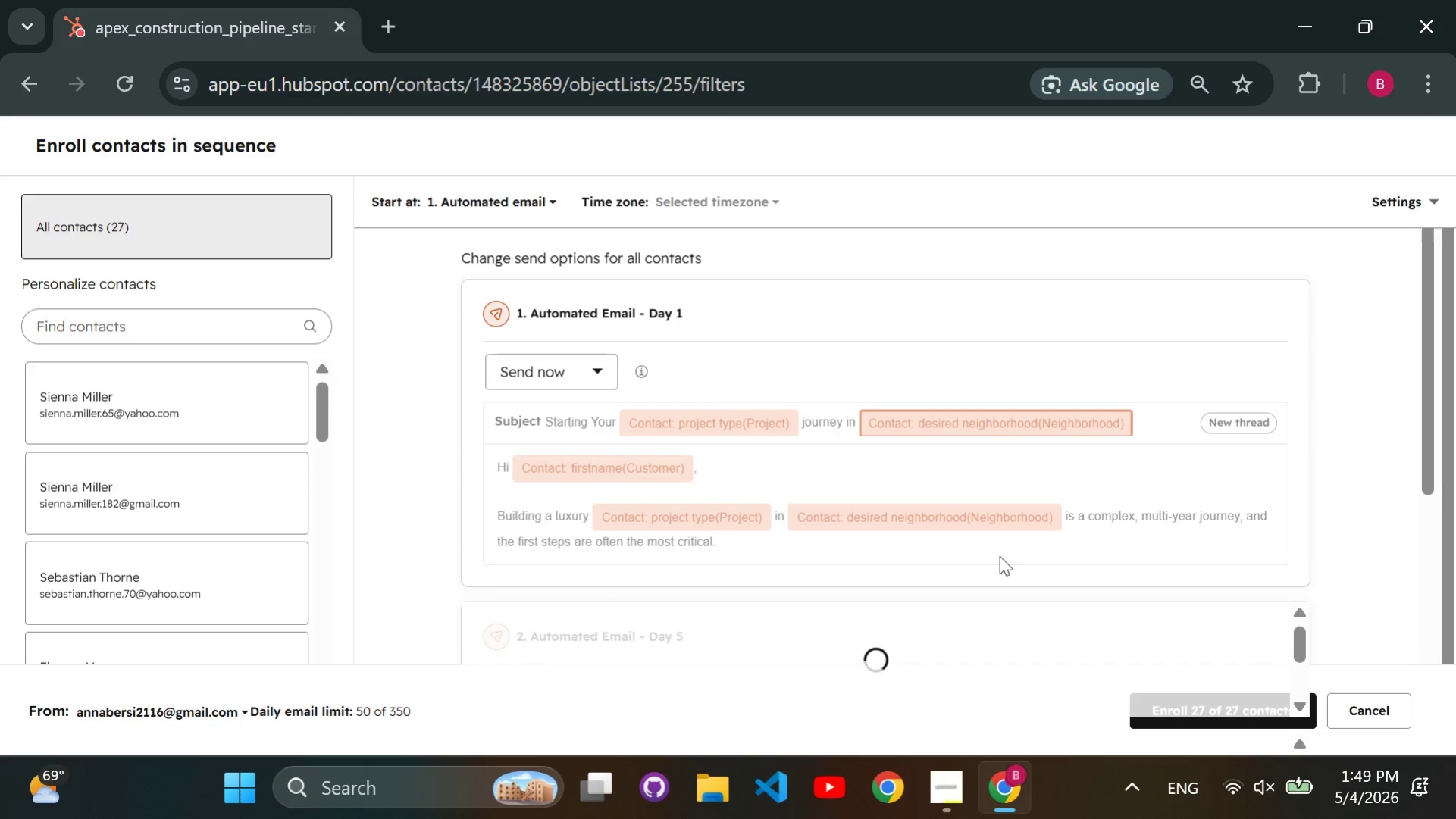 
wait(5.77)
 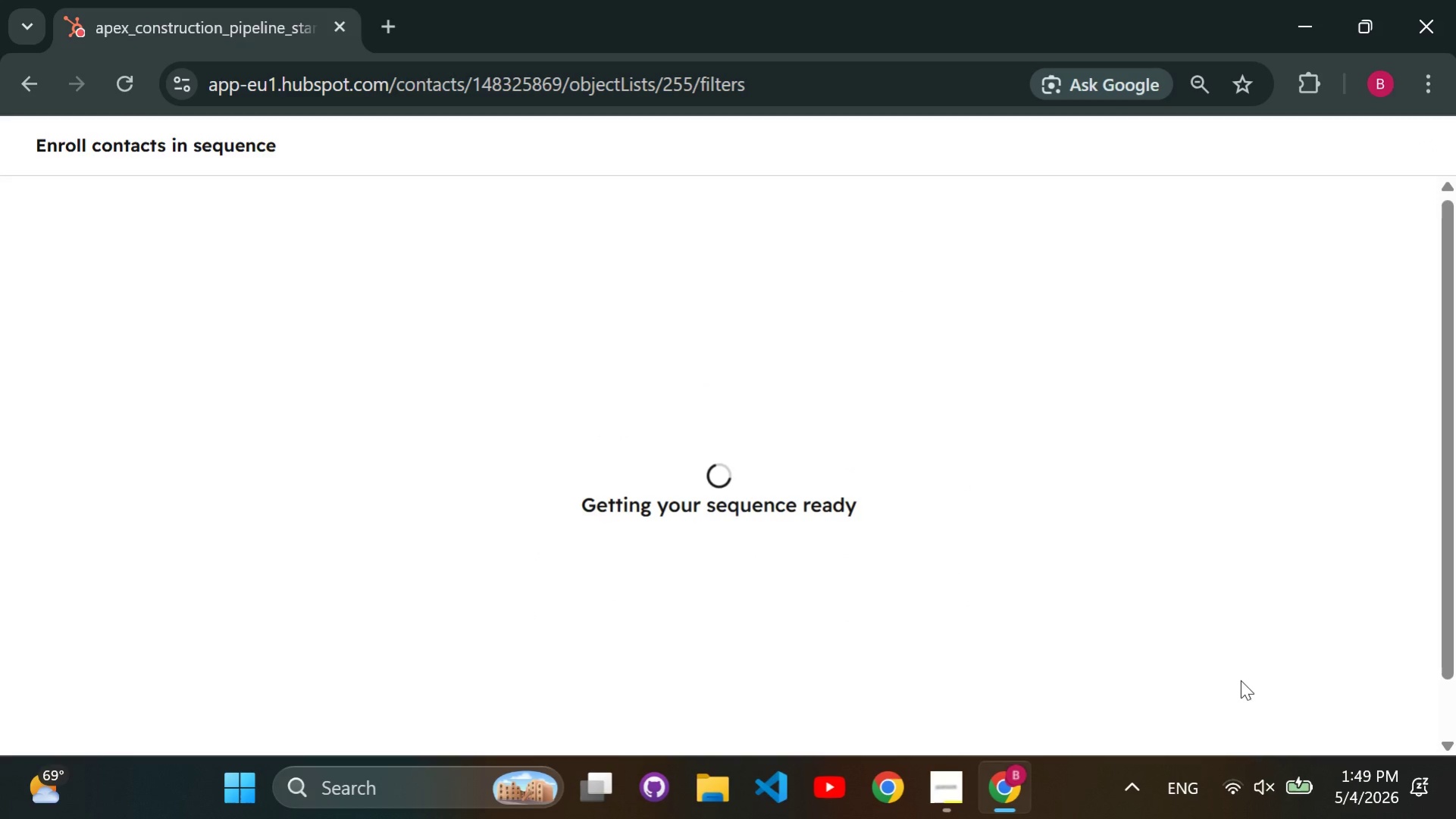 
left_click([1220, 704])
 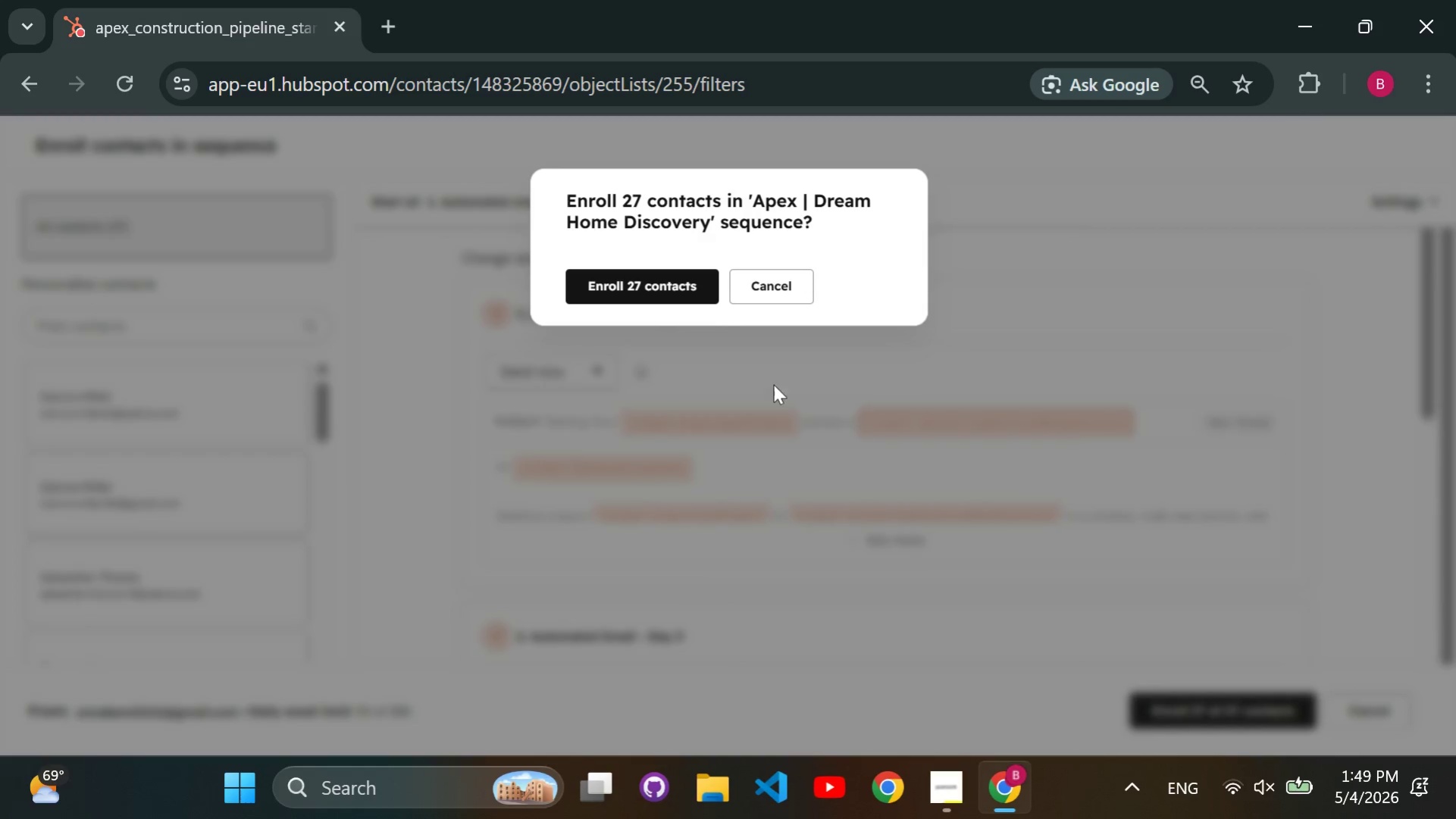 
left_click([678, 279])
 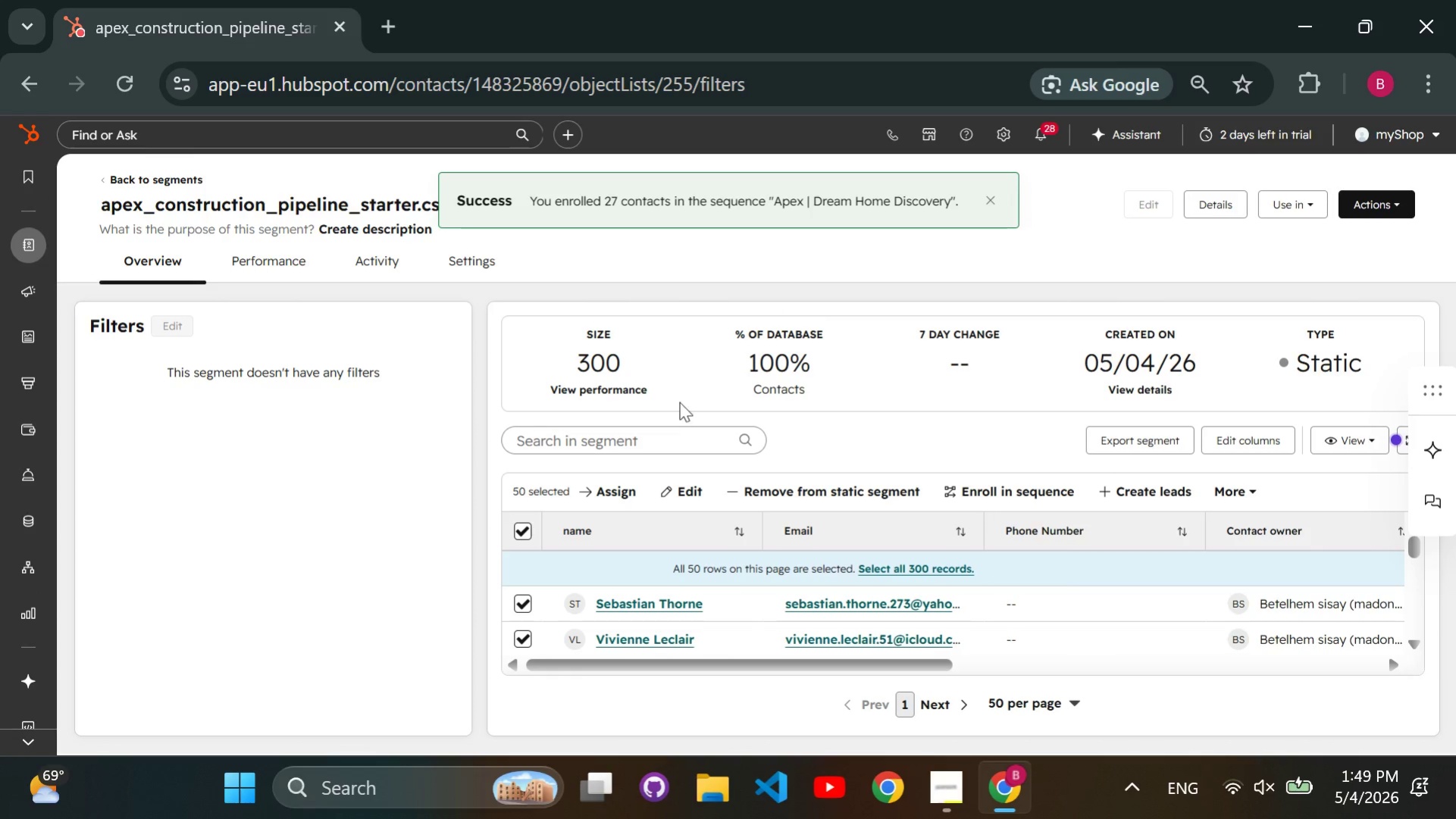 
wait(6.28)
 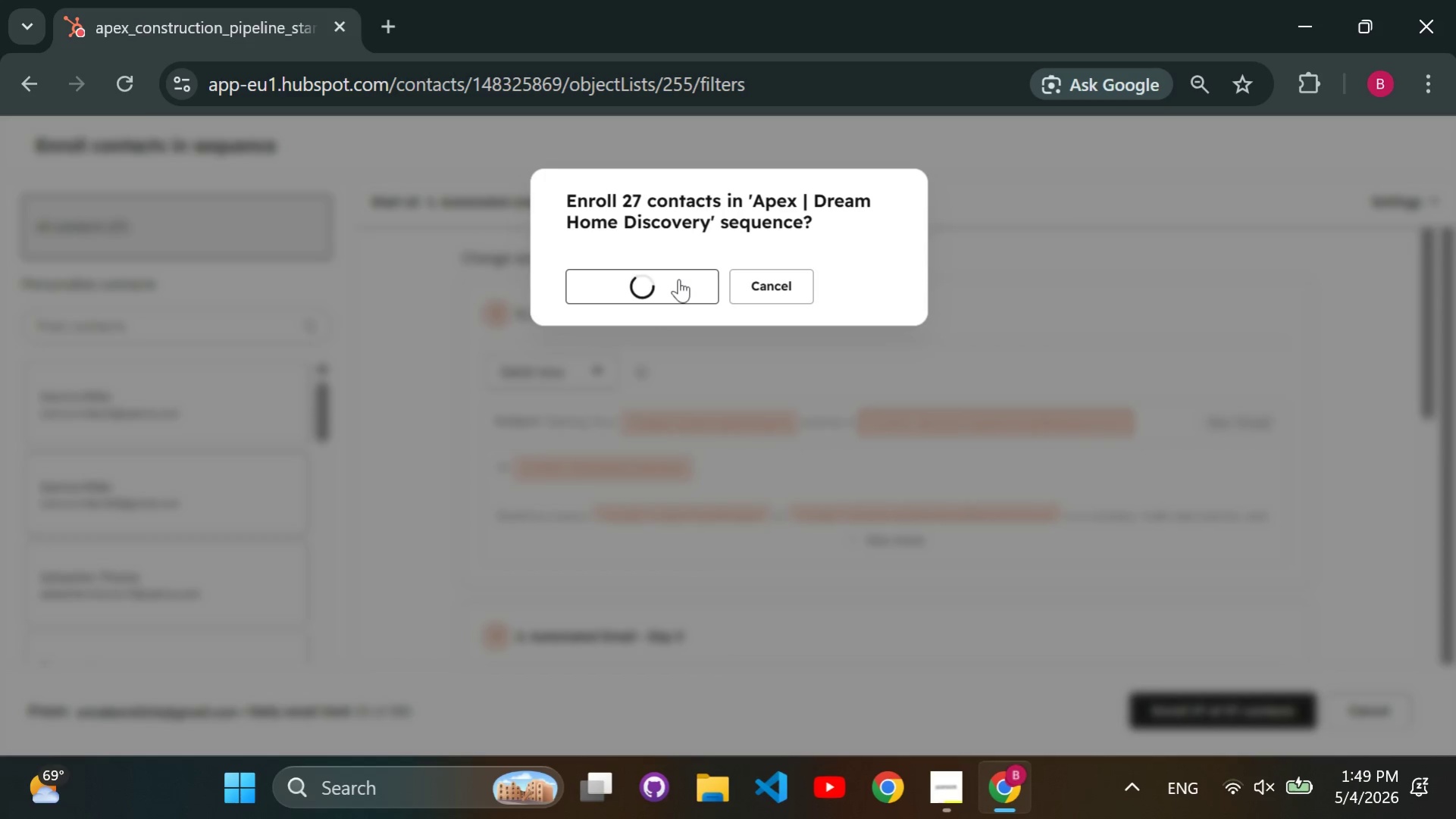 
left_click([515, 527])
 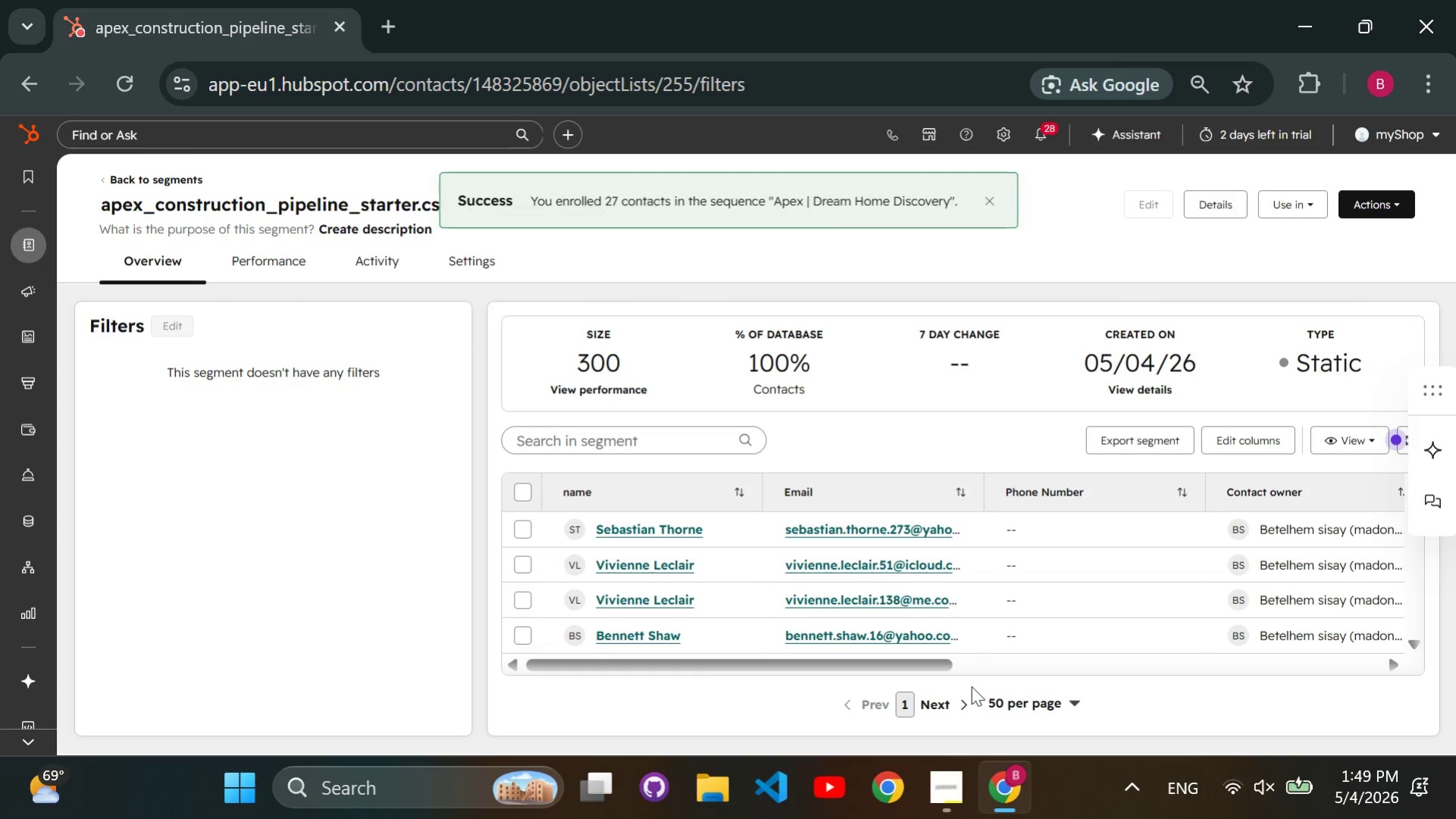 
left_click([950, 697])
 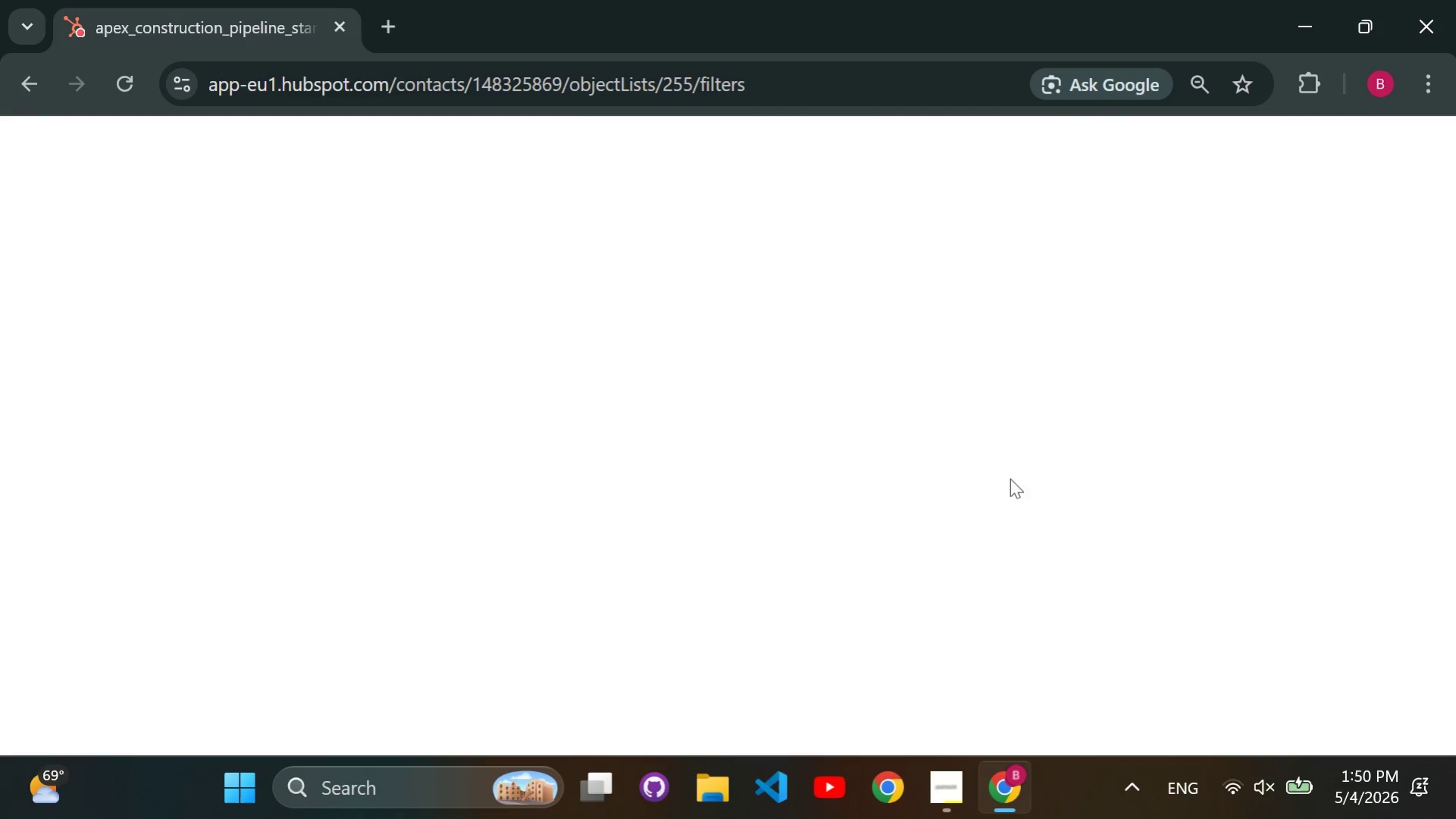 
wait(6.67)
 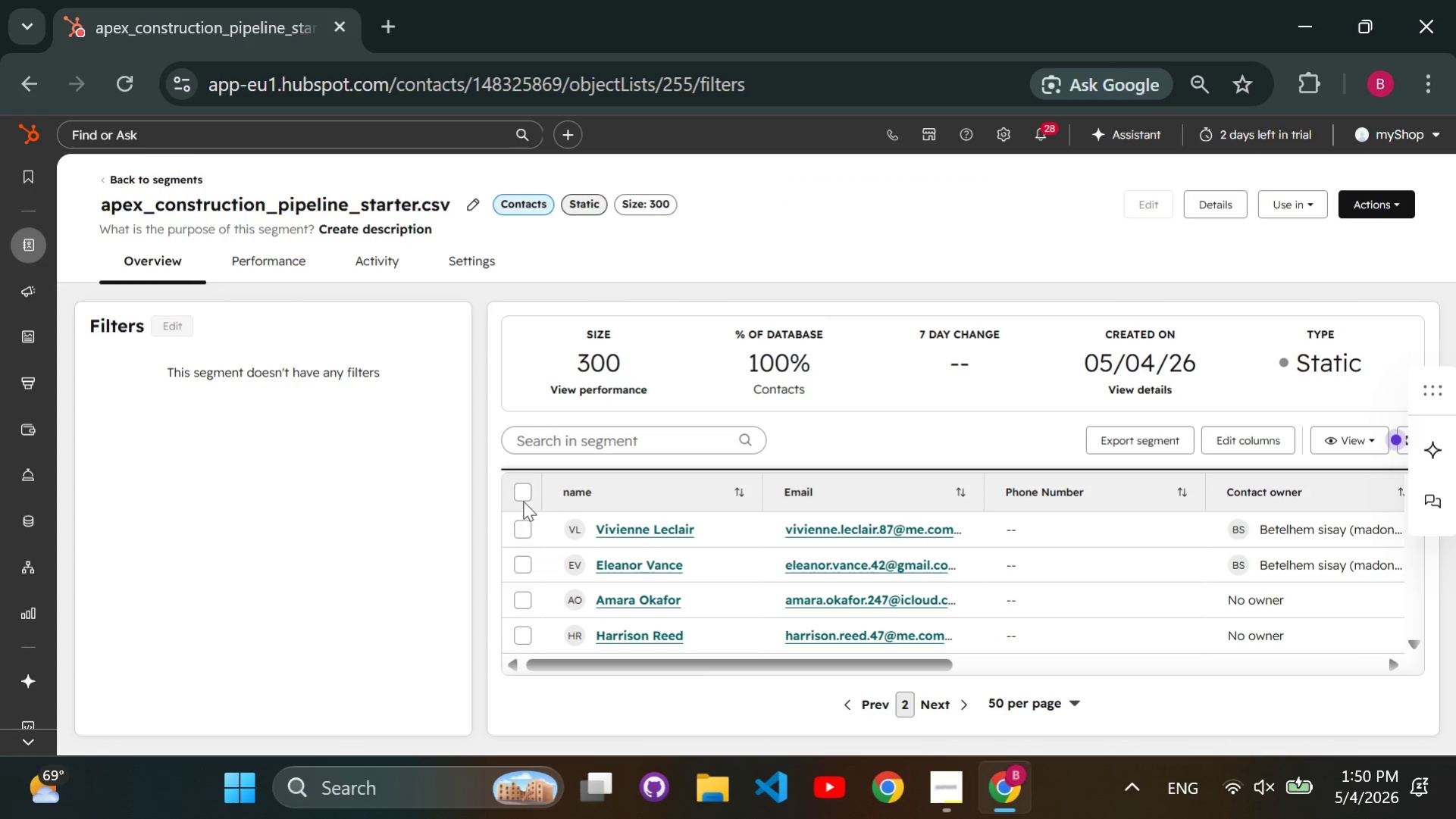 
left_click([453, 313])
 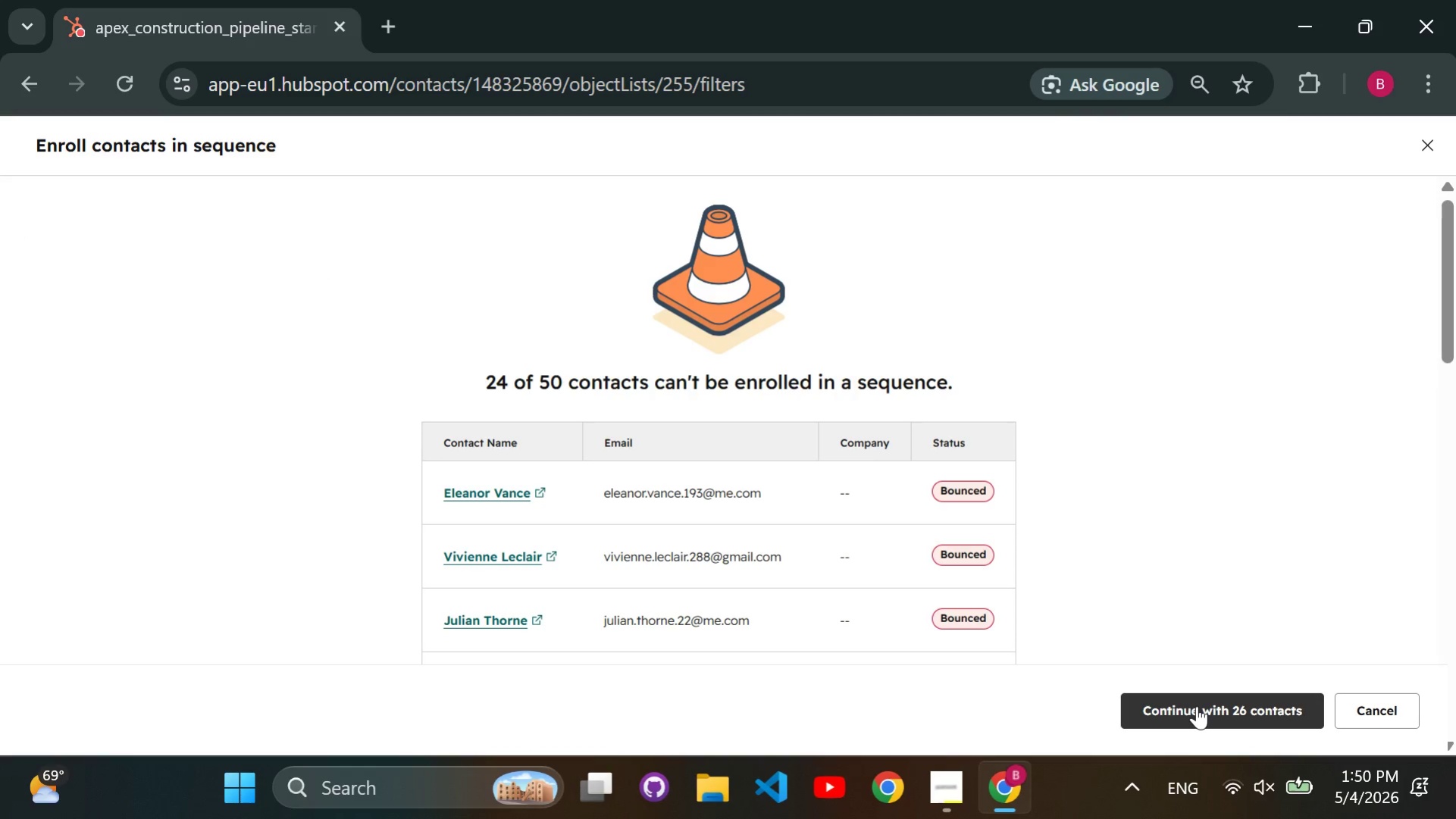 
left_click([1176, 709])
 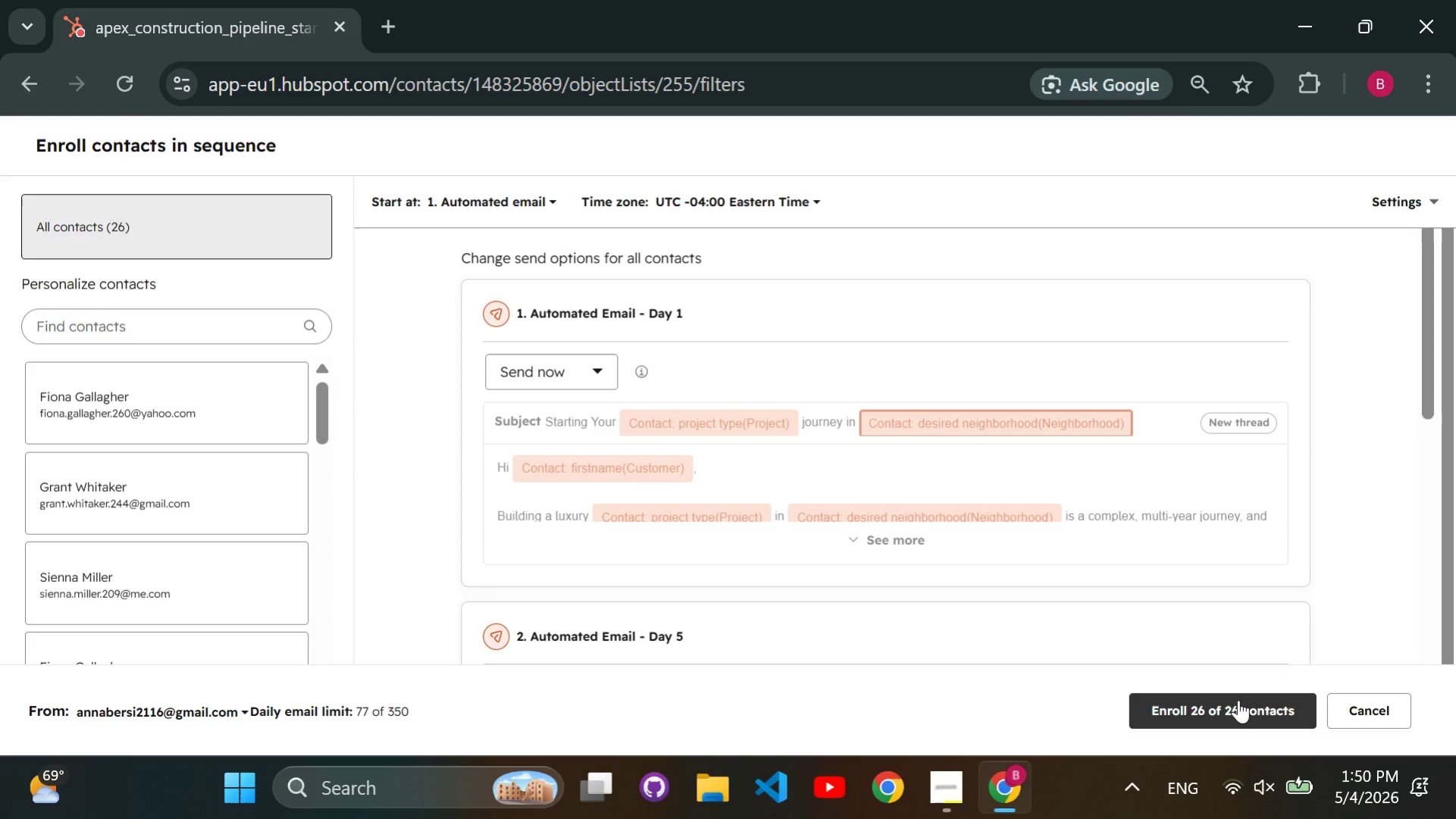 
wait(6.78)
 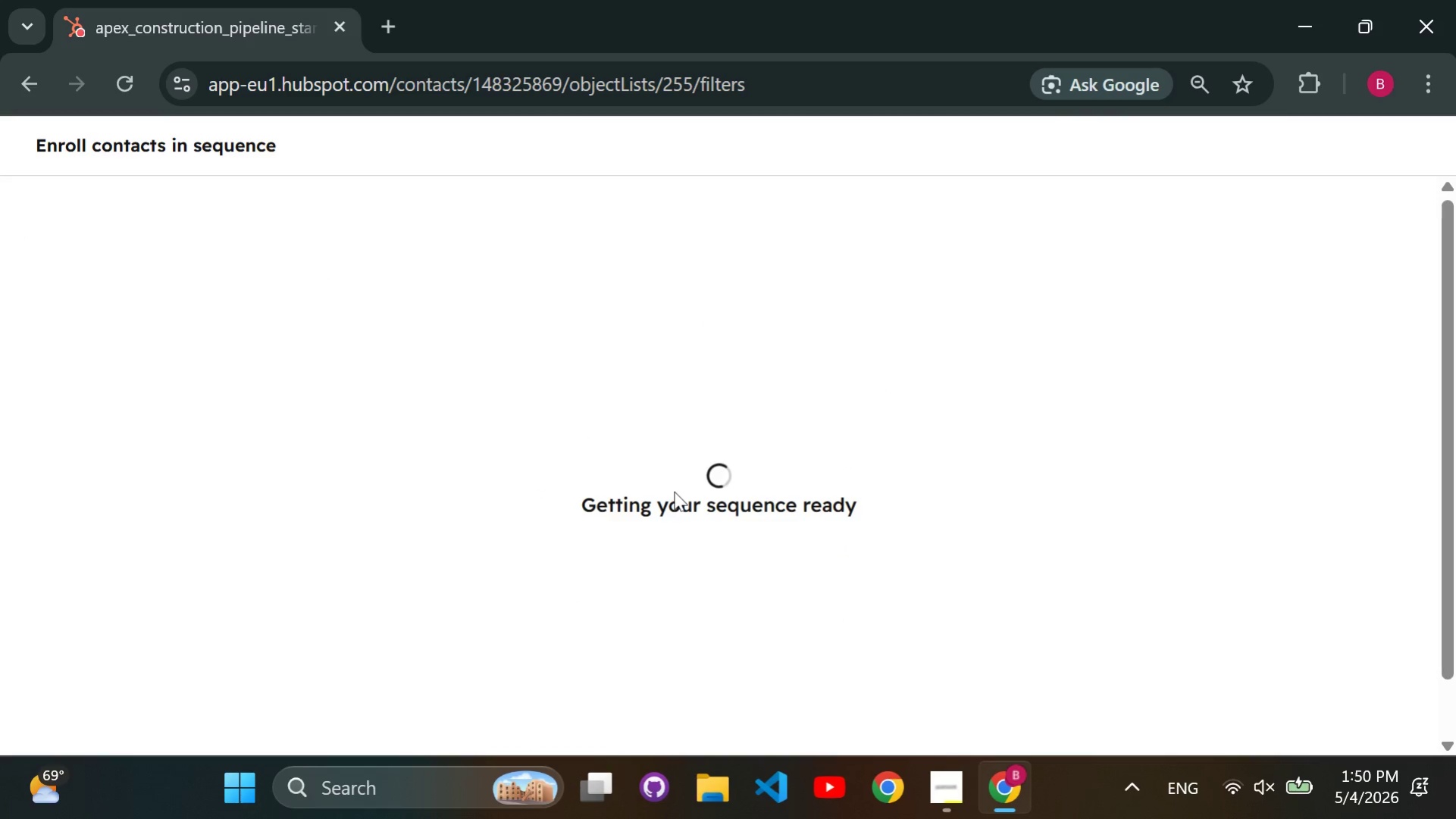 
left_click([663, 289])
 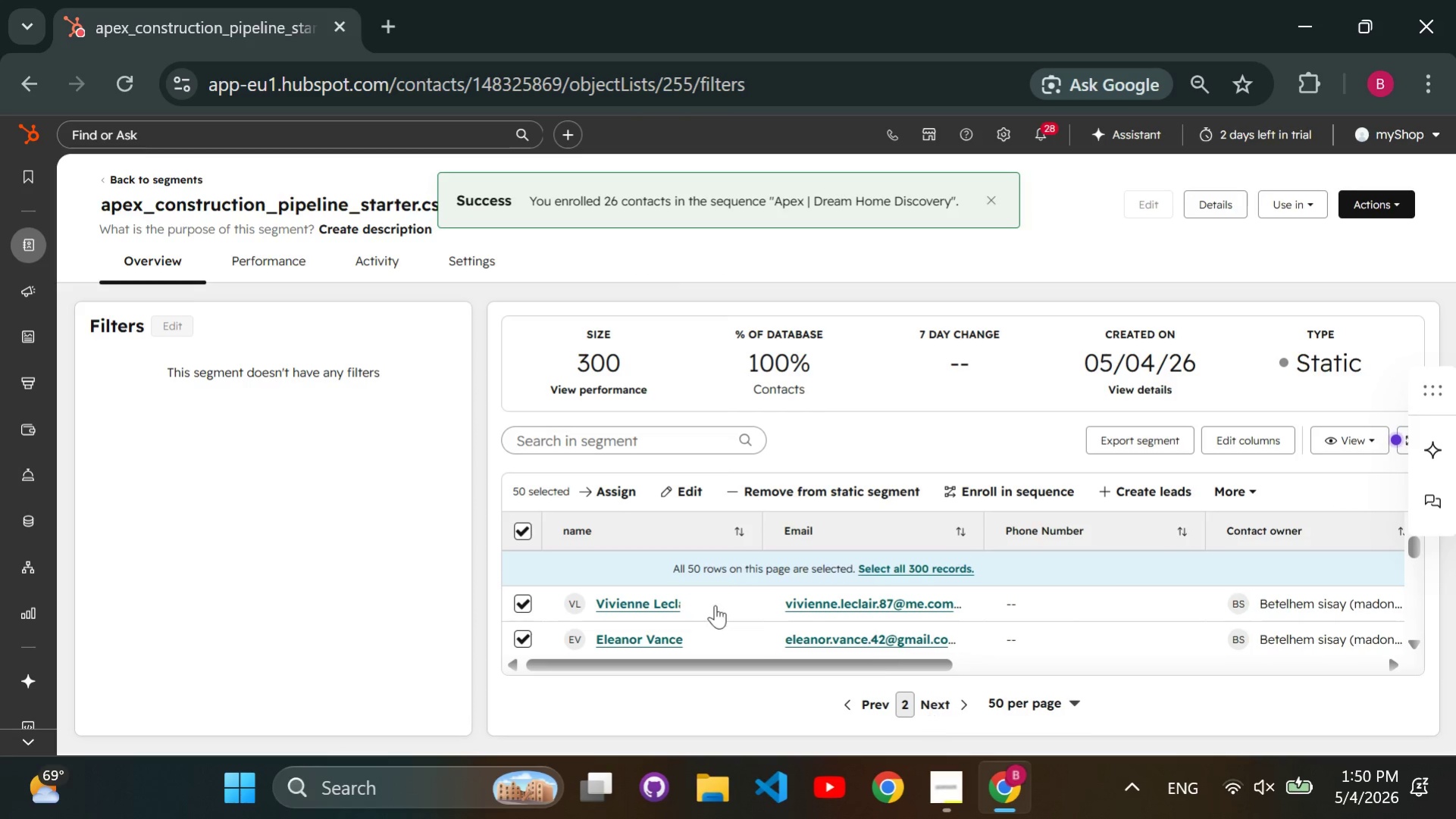 
wait(6.7)
 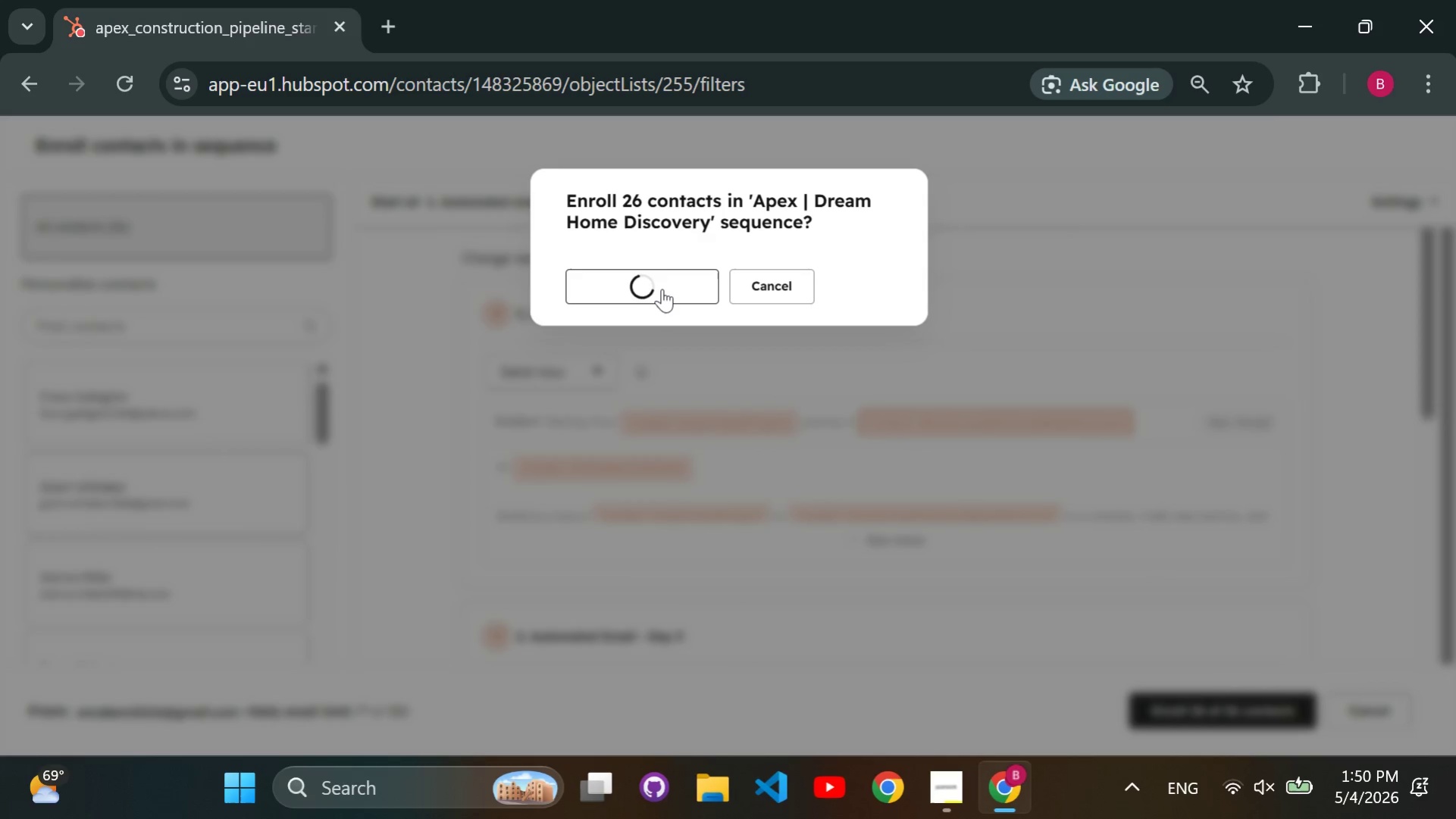 
left_click_drag(start_coordinate=[531, 532], to_coordinate=[527, 535])
 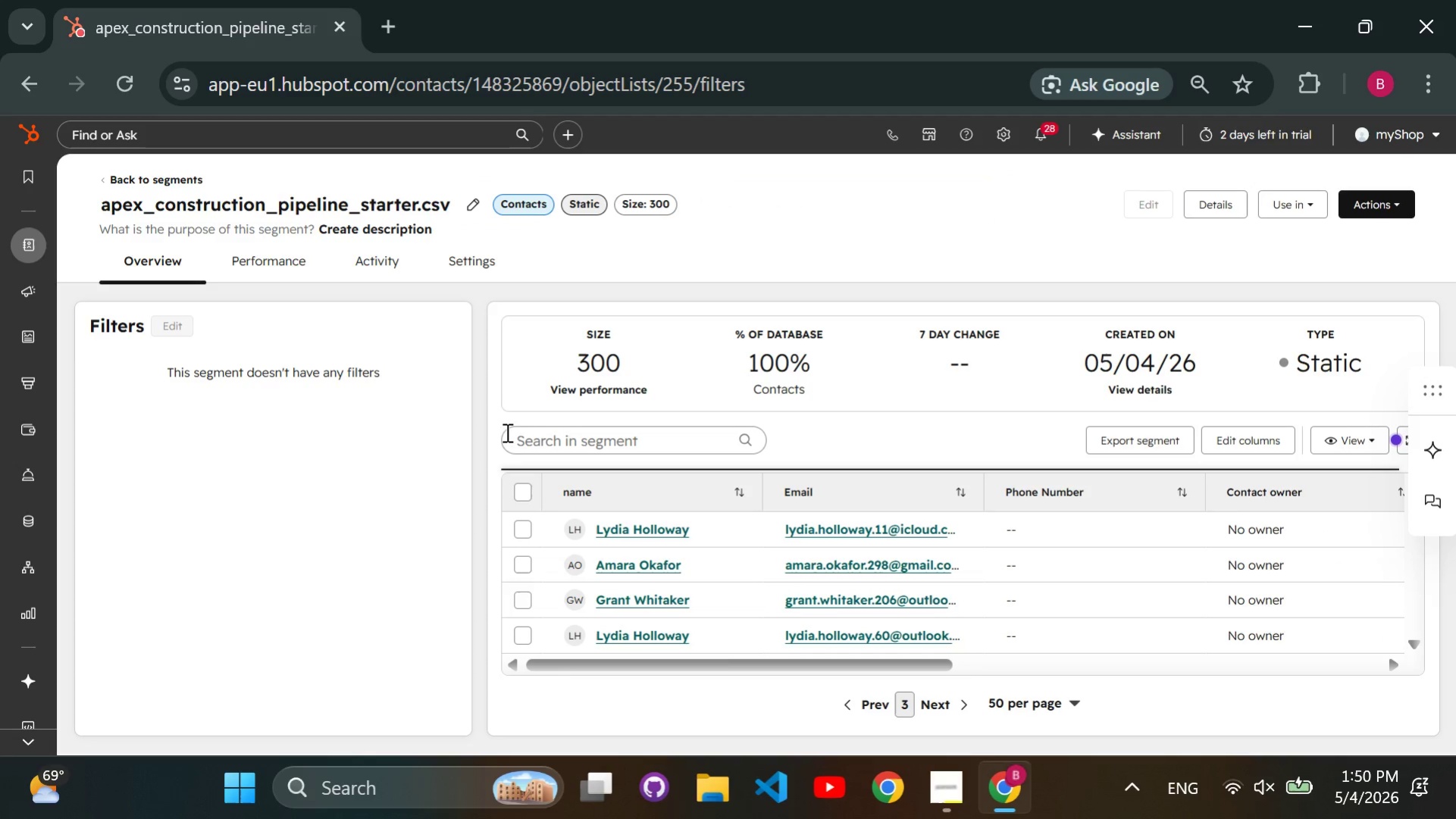 
left_click([529, 500])
 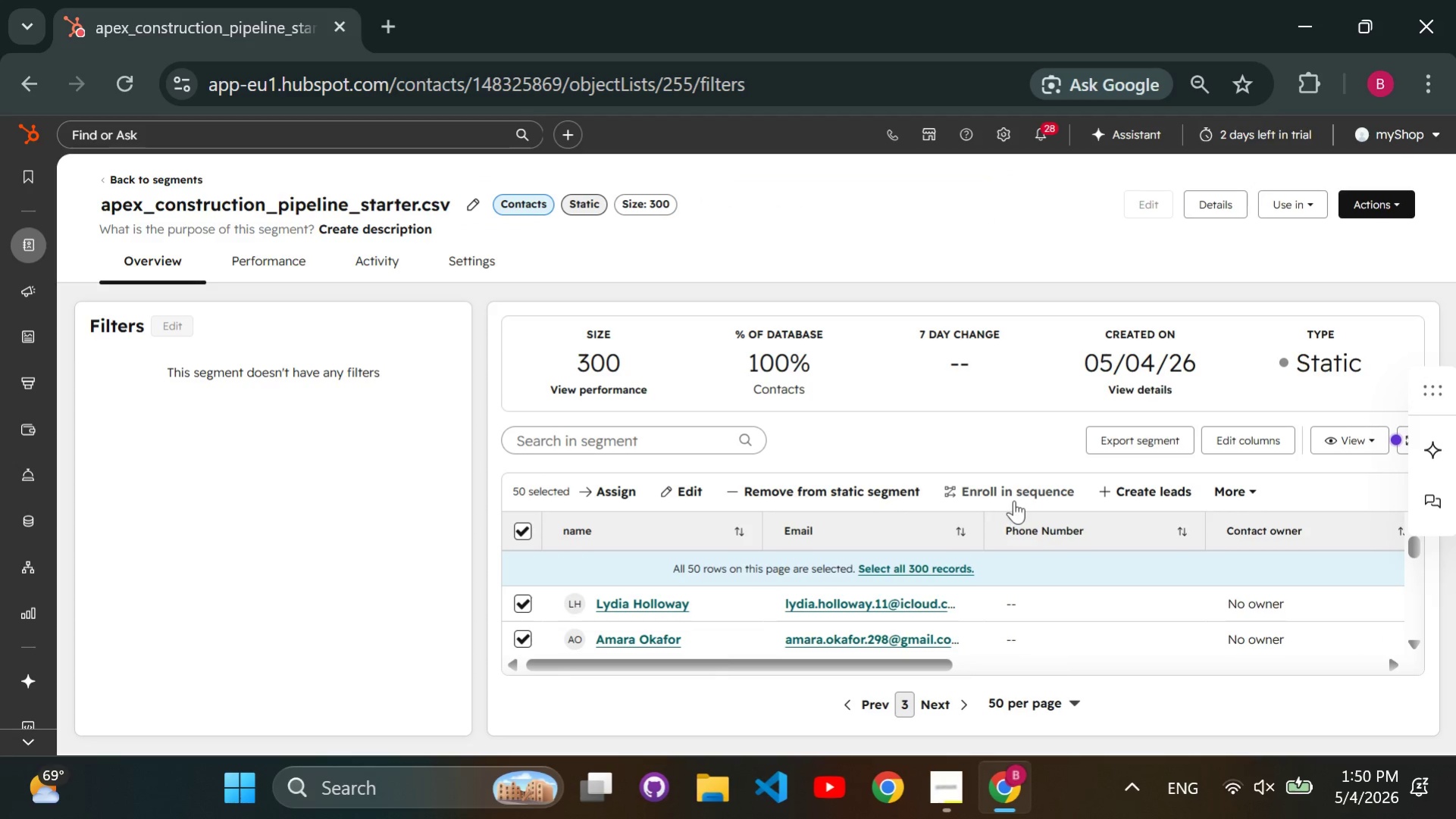 
left_click([1016, 489])
 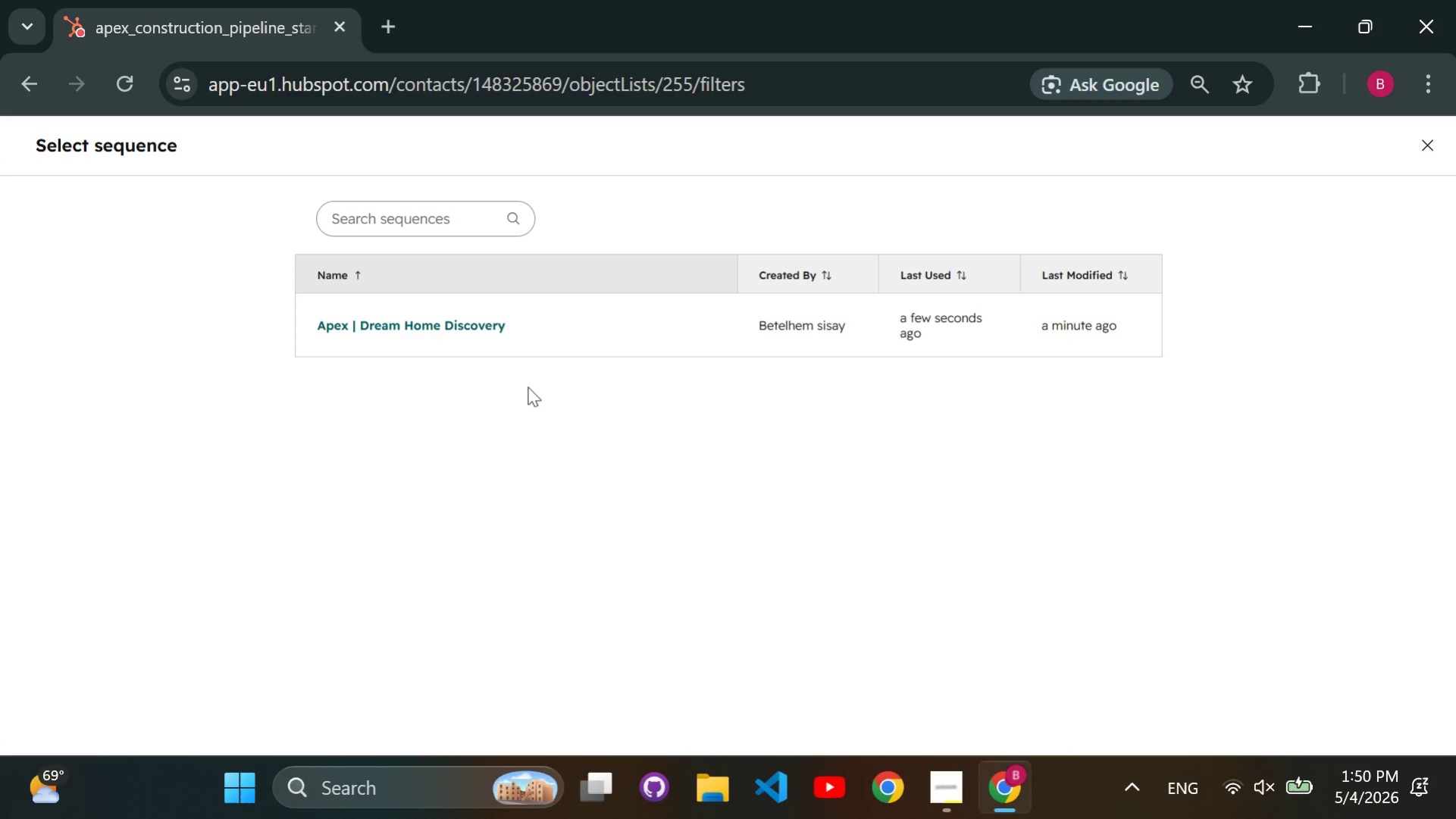 
left_click([487, 328])
 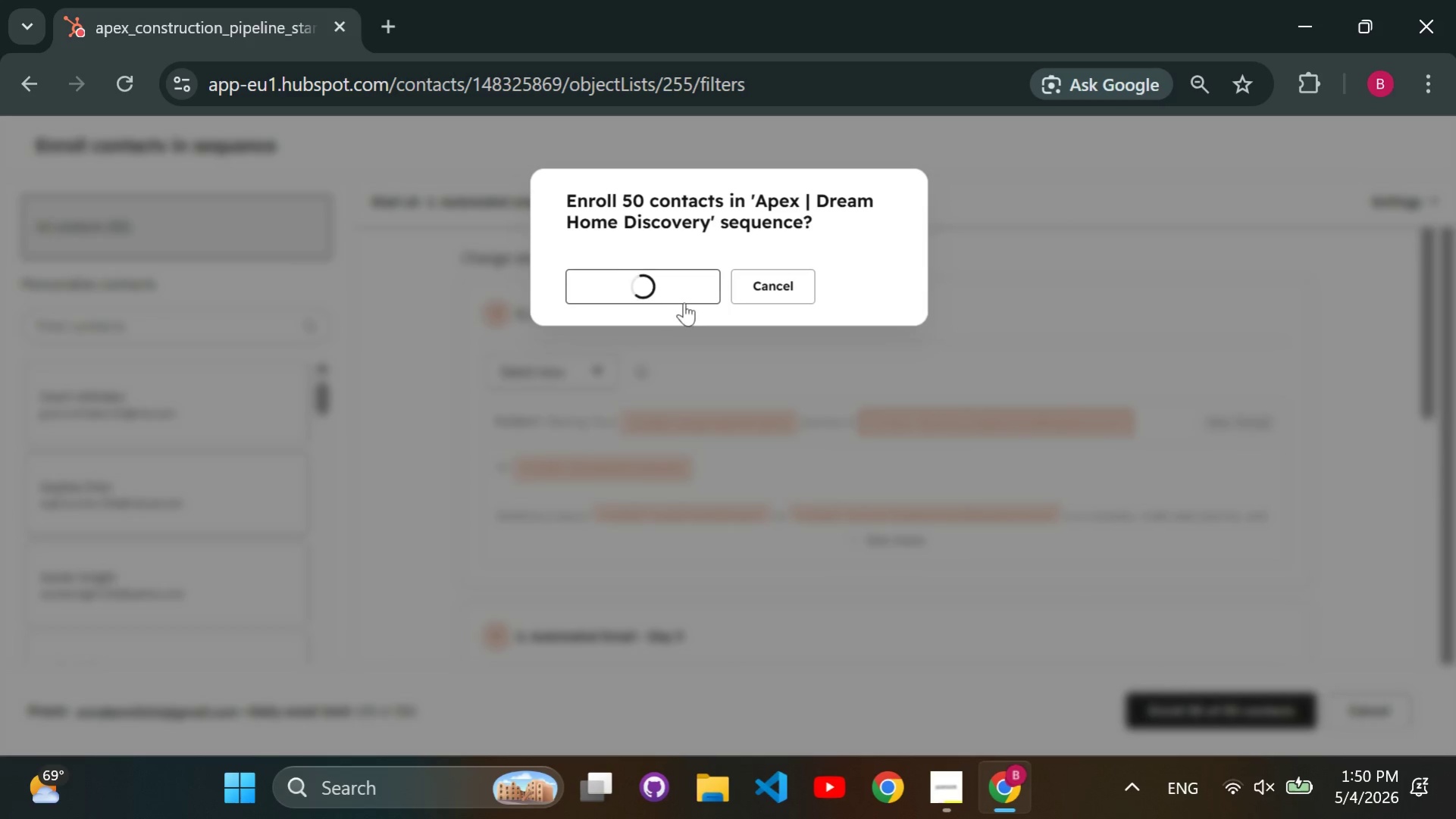 
wait(14.27)
 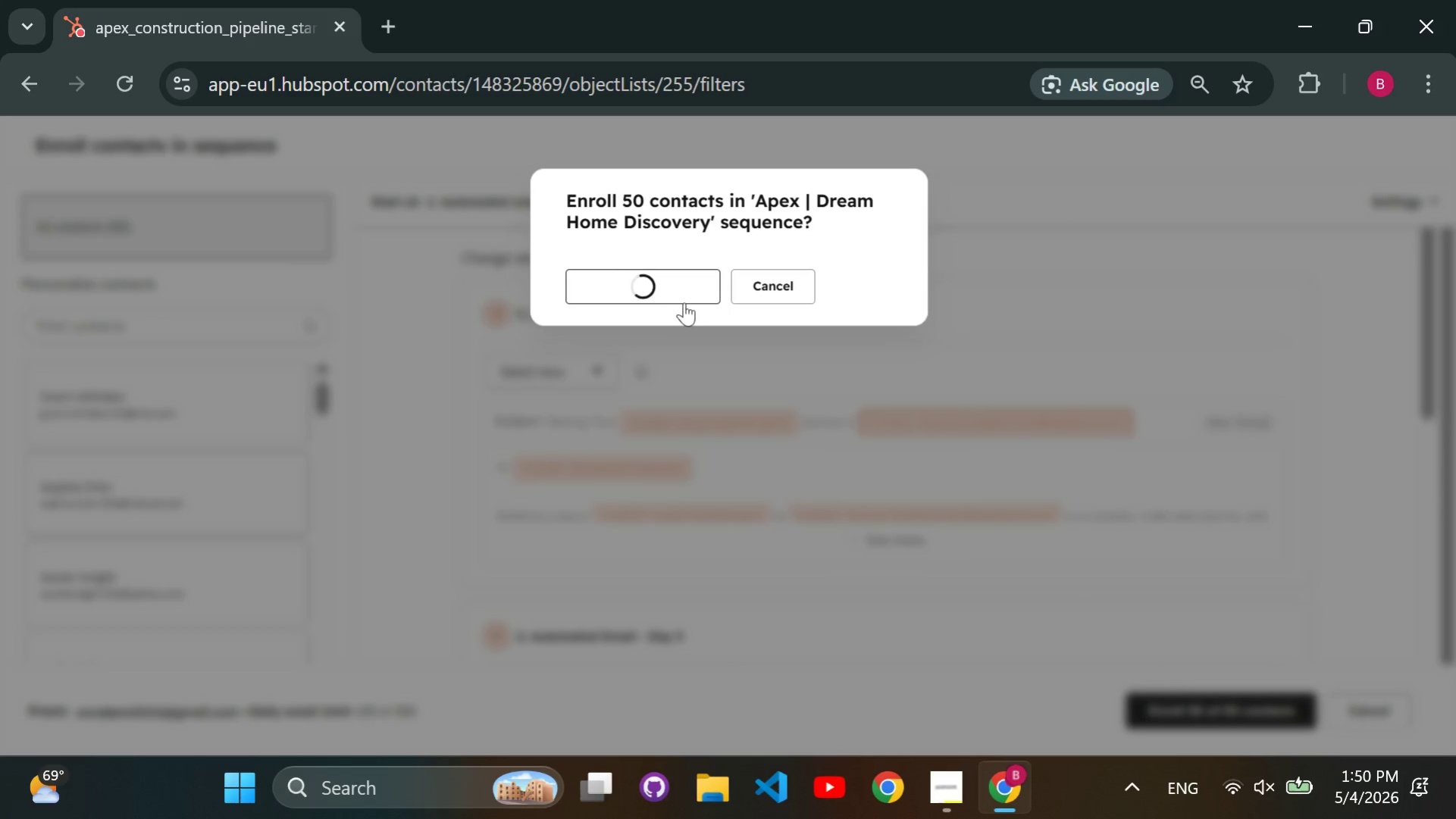 
left_click([535, 533])
 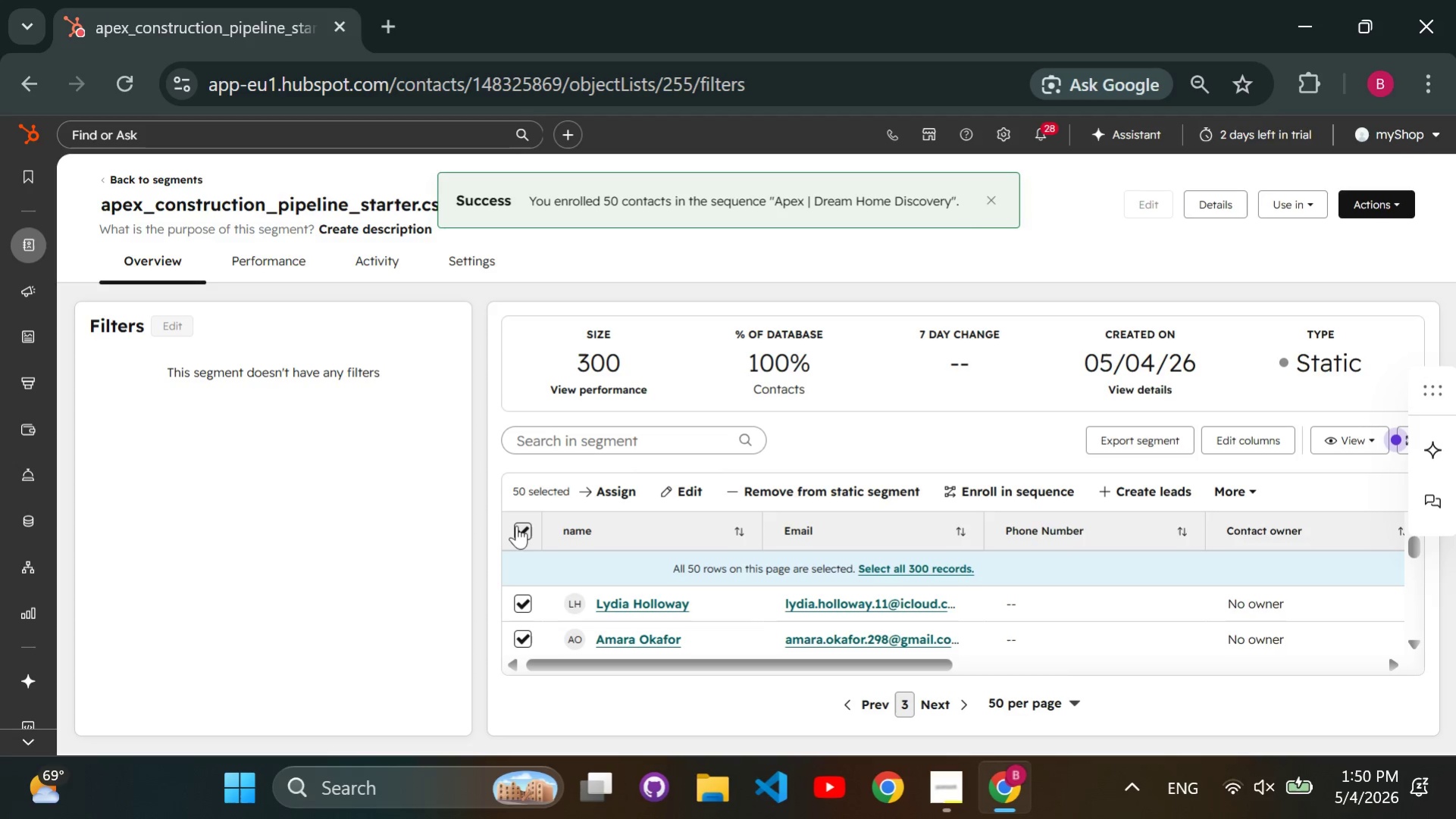 
left_click([516, 525])
 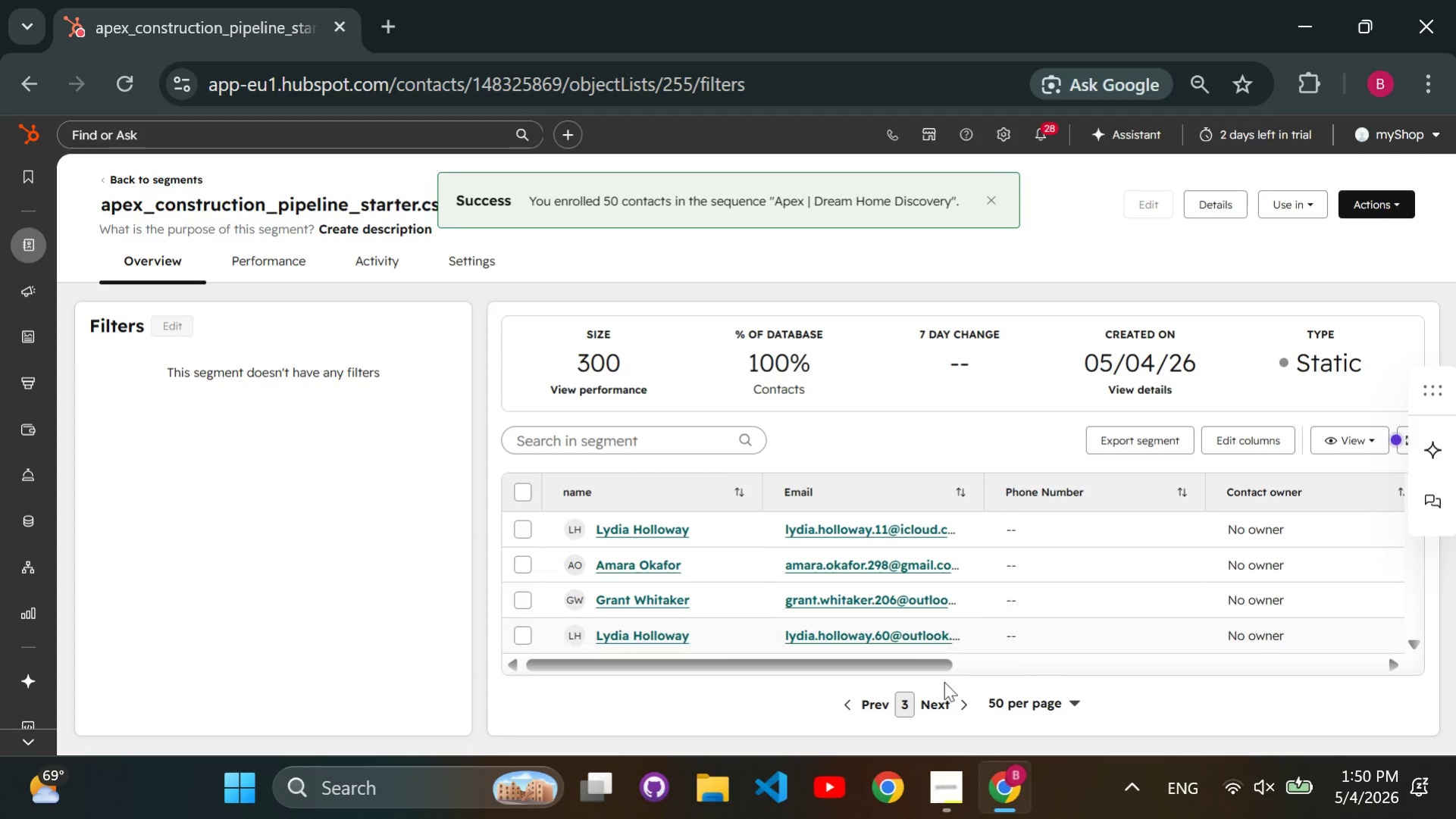 
left_click([938, 705])
 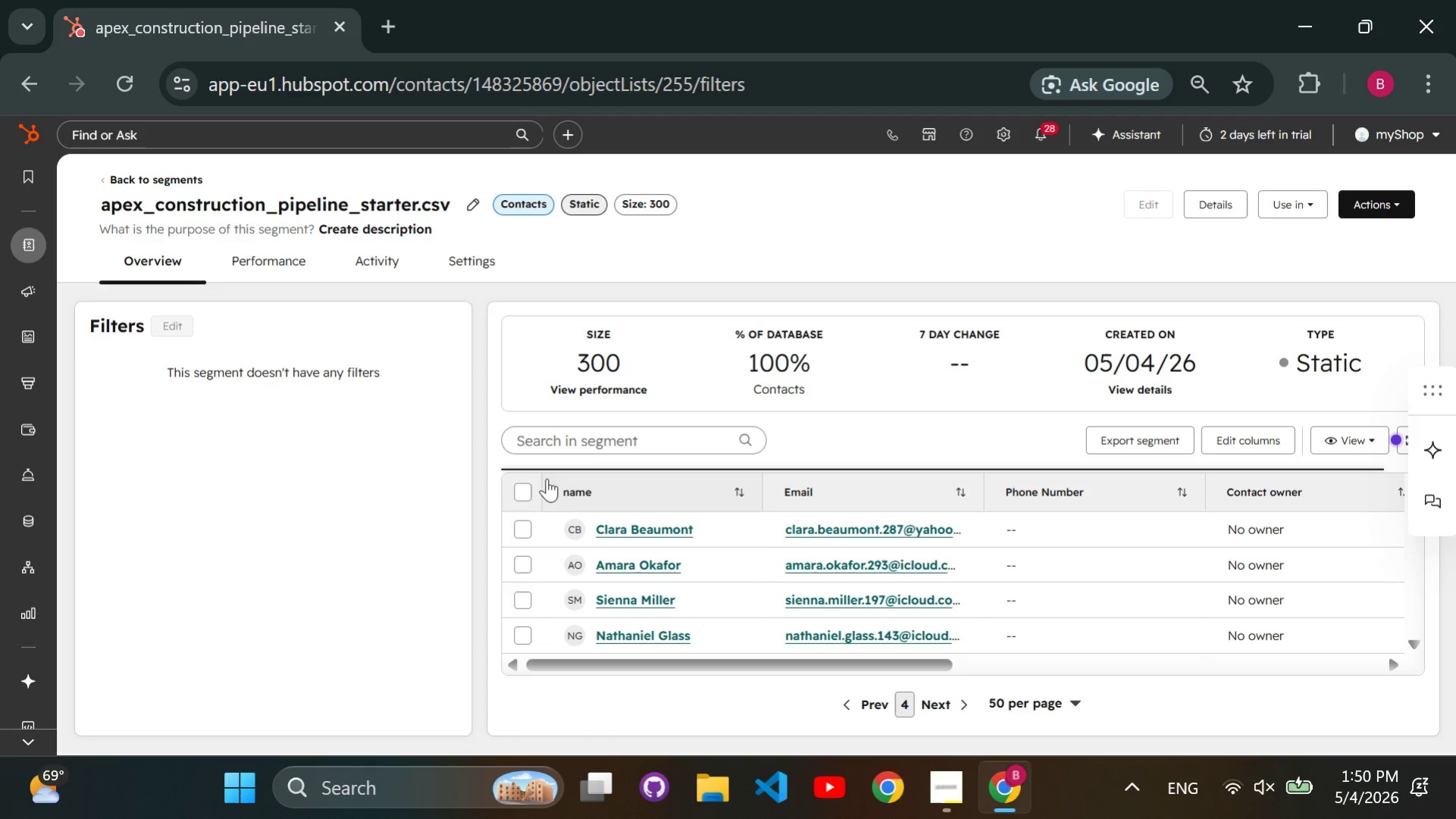 
left_click([522, 495])
 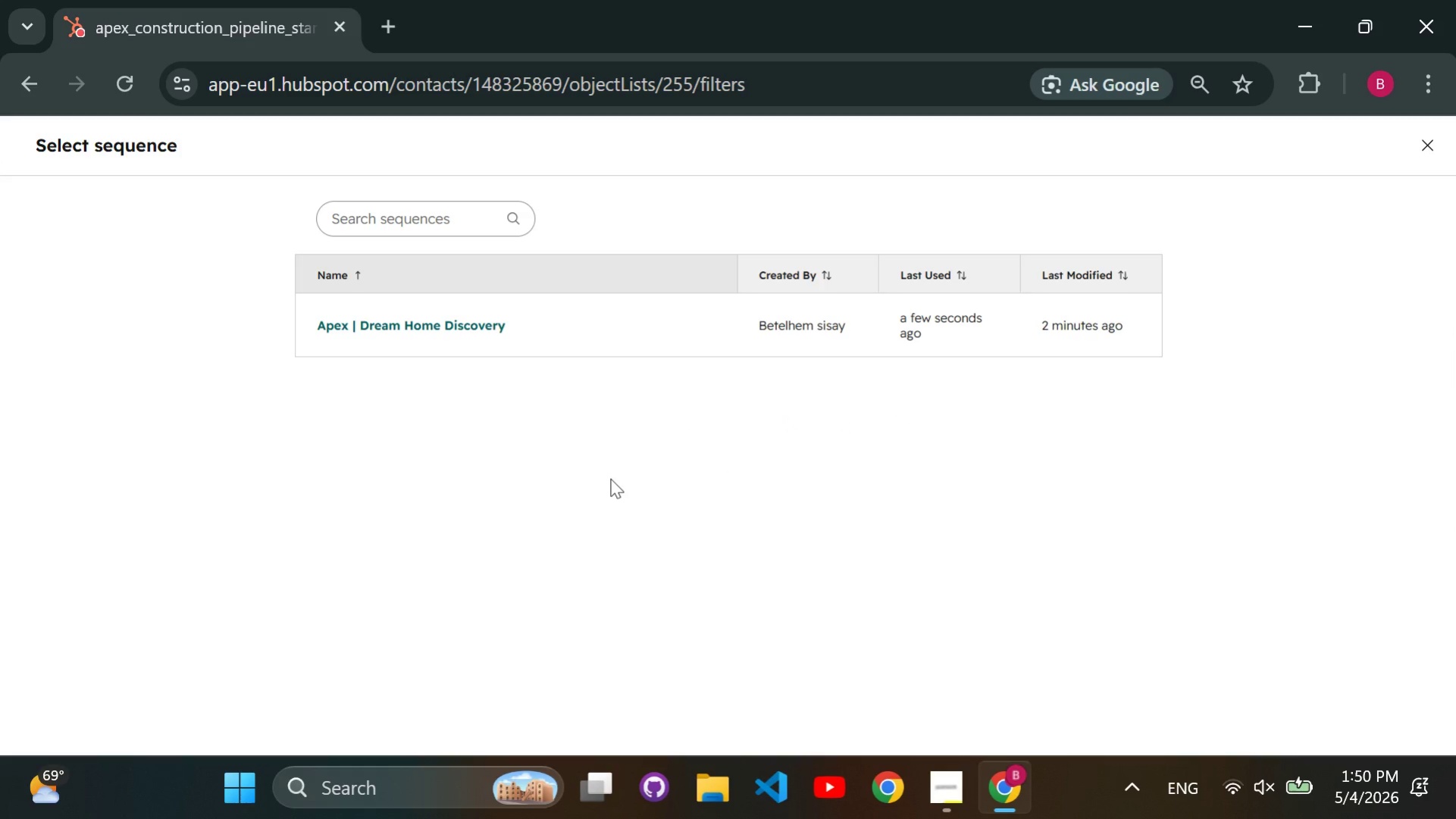 
left_click([459, 333])
 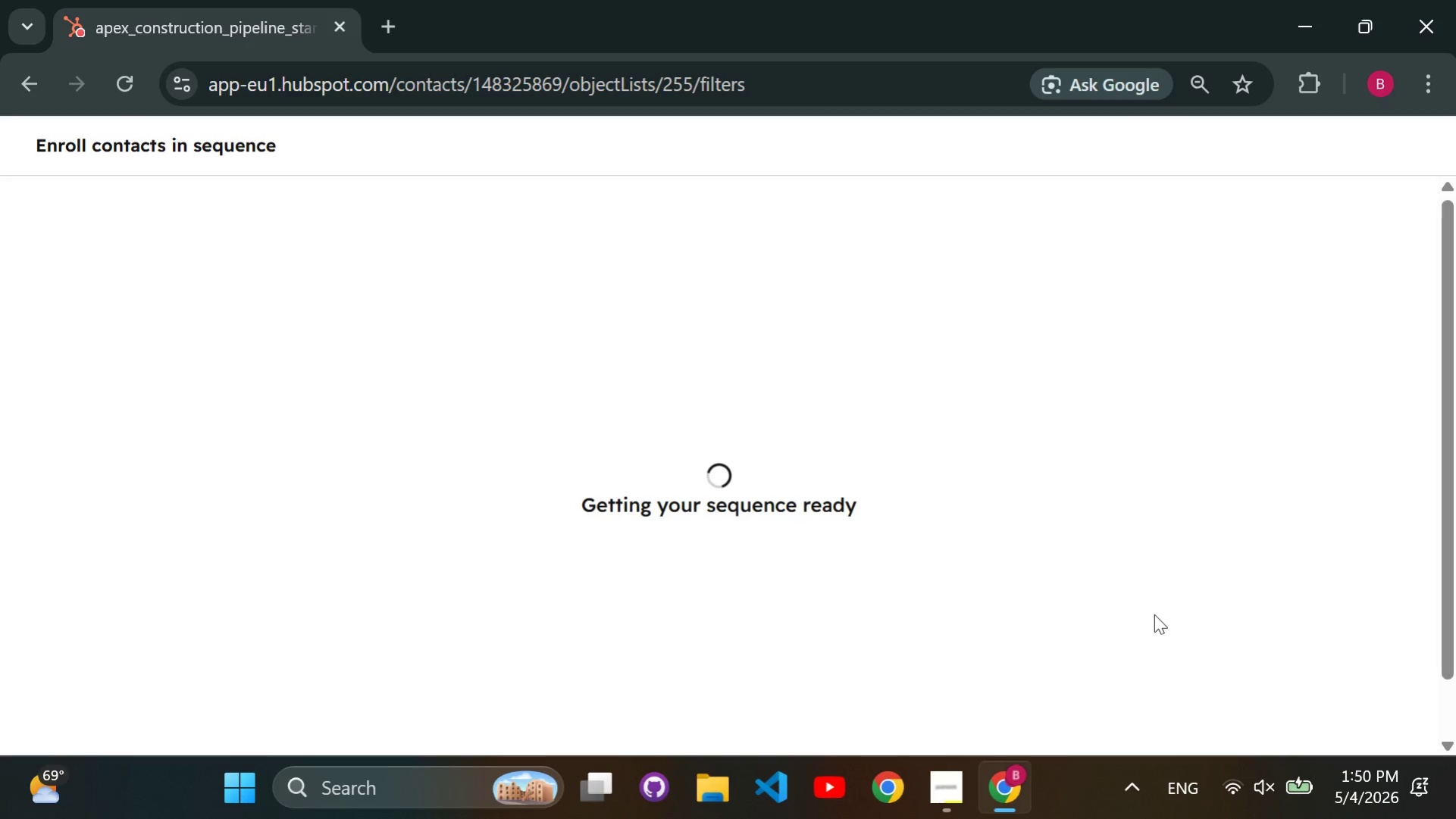 
wait(7.22)
 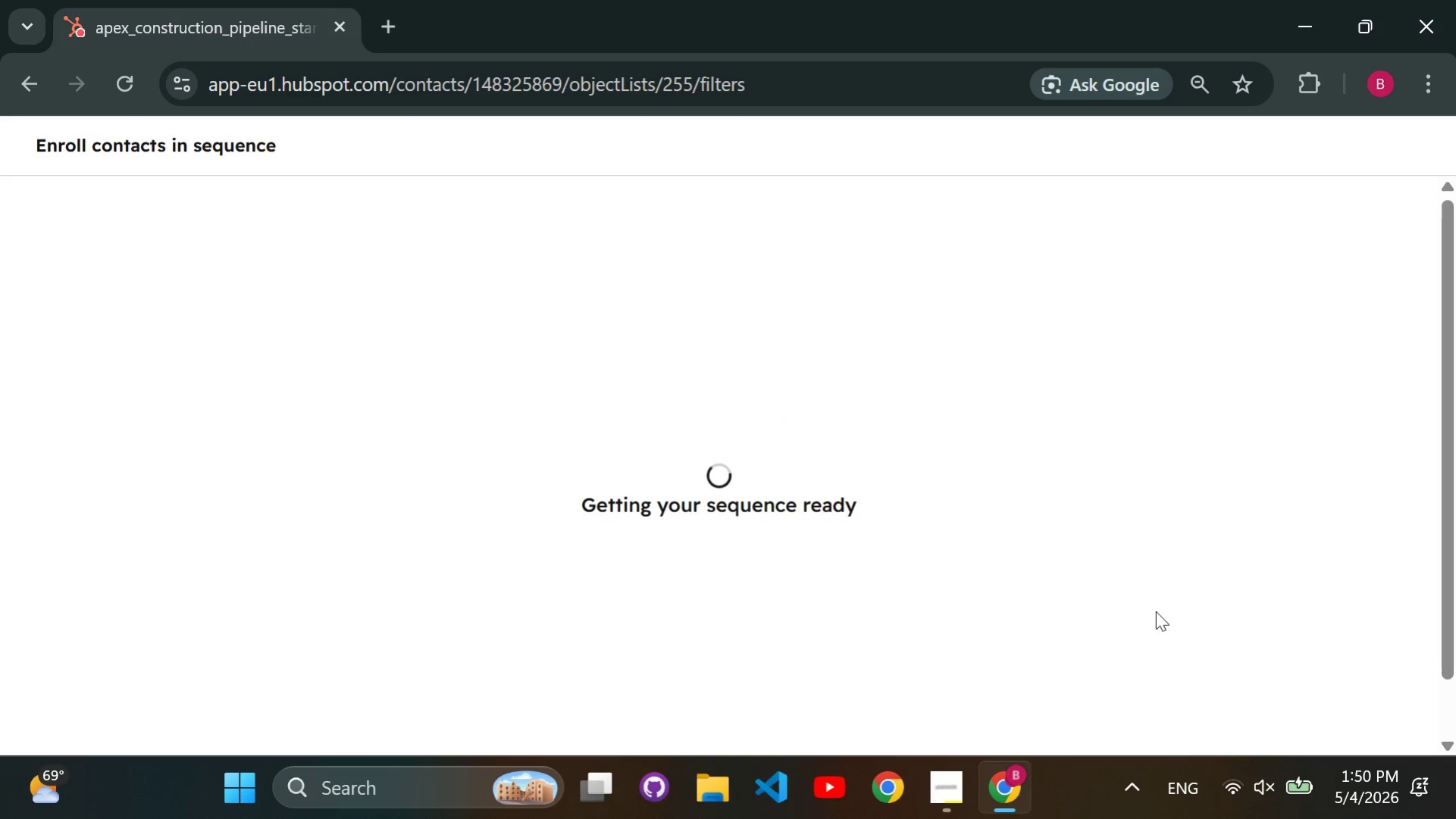 
left_click([1183, 710])
 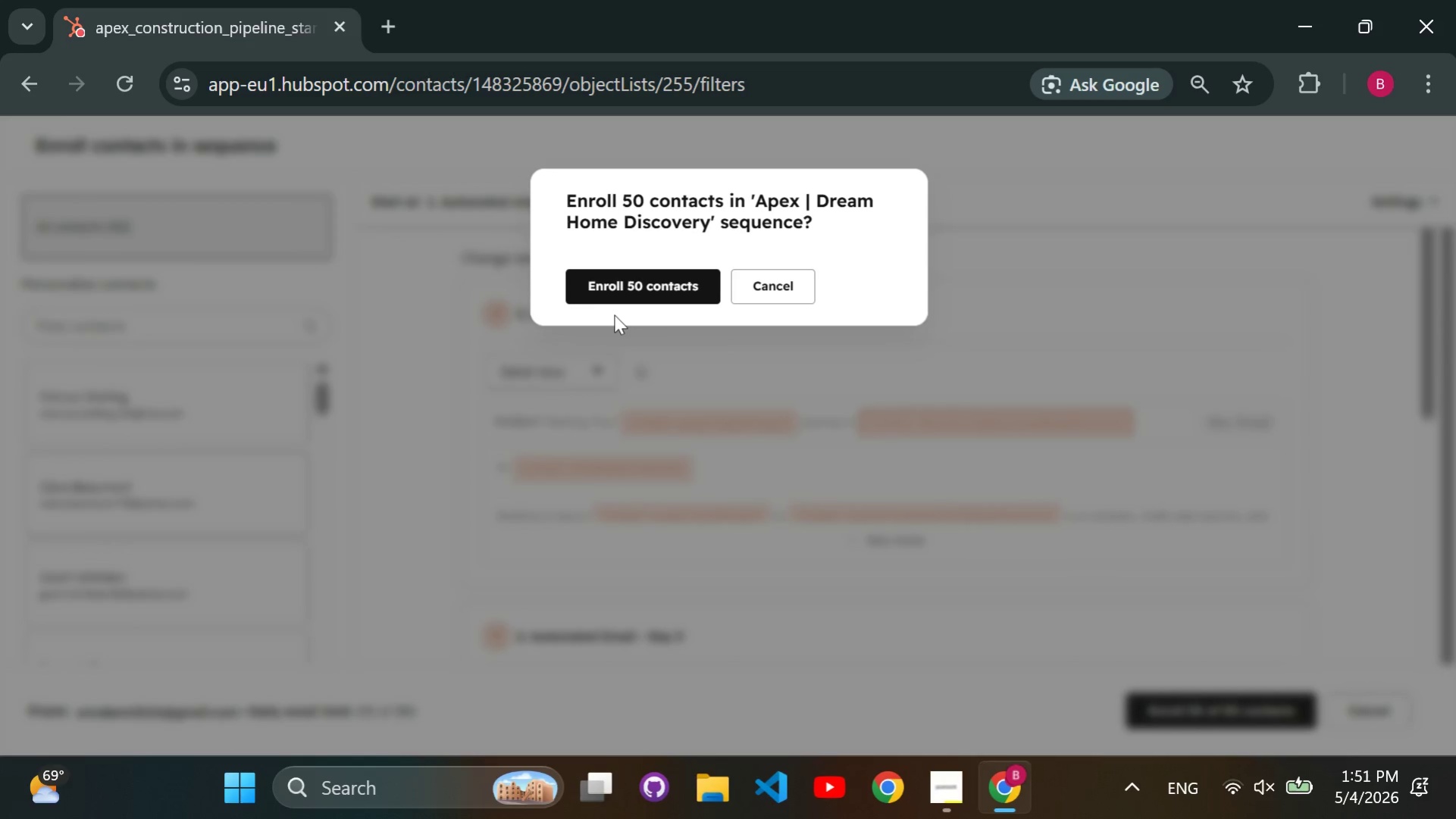 
left_click([611, 287])
 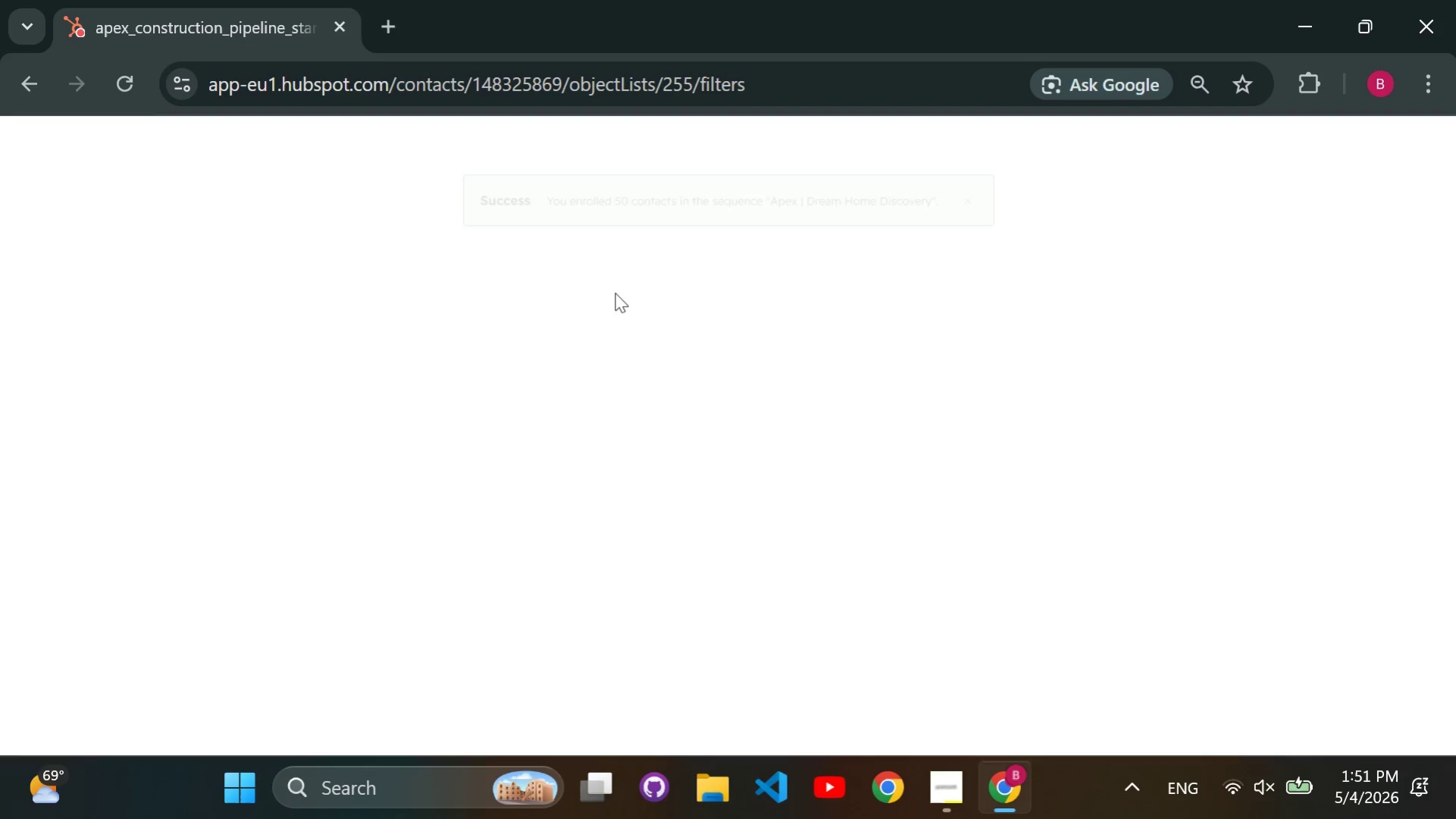 
wait(5.94)
 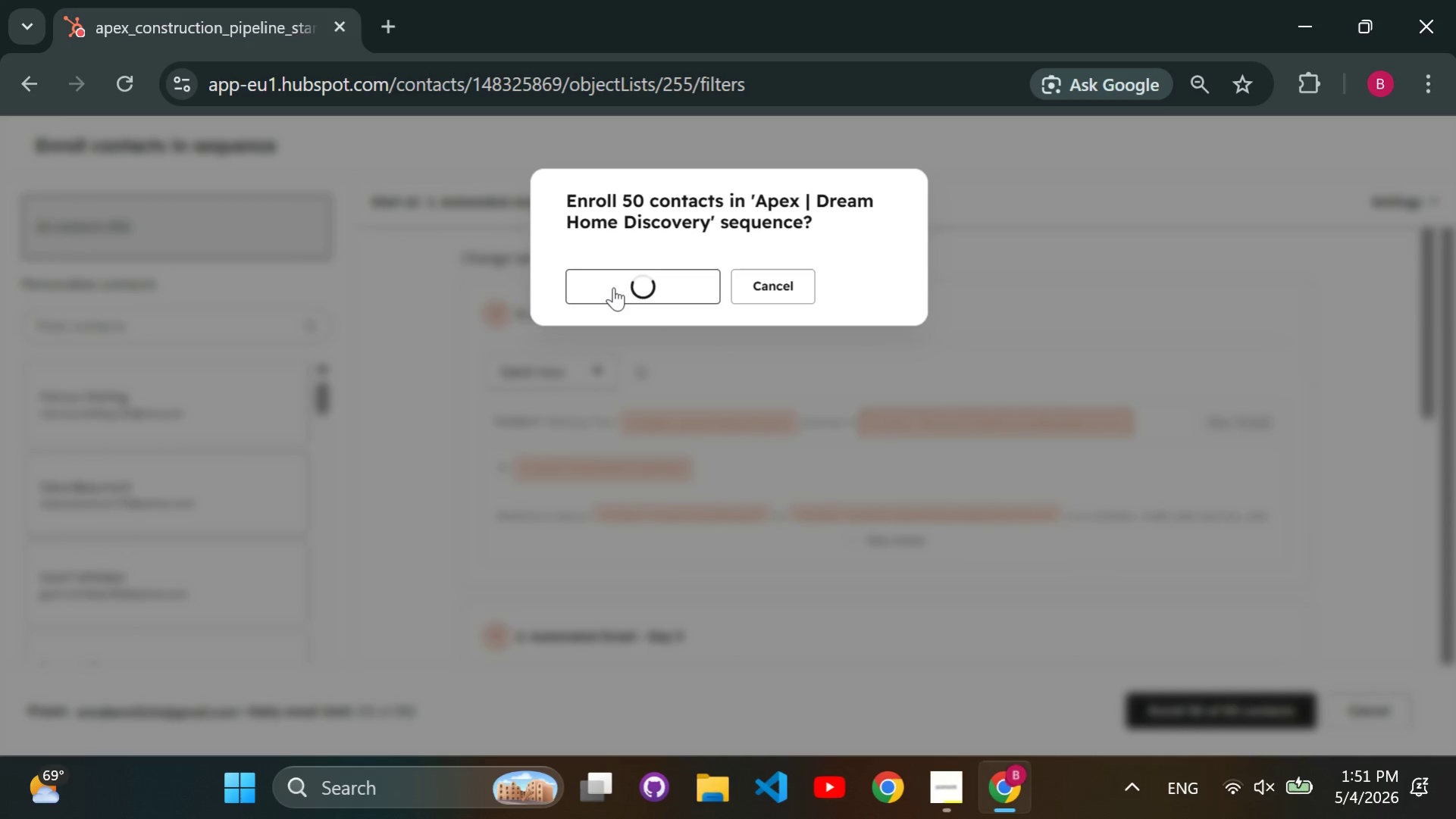 
left_click([529, 538])
 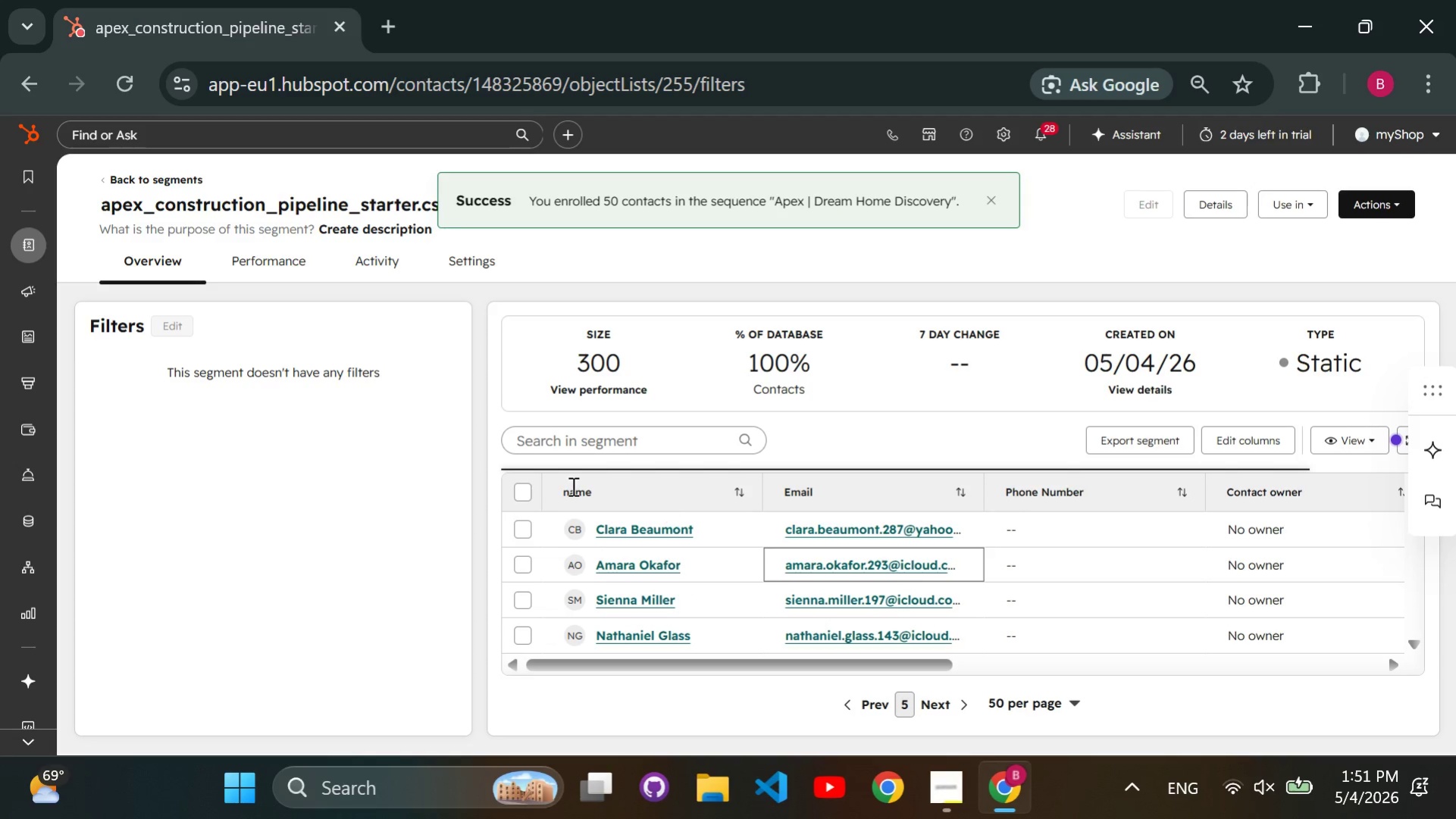 
left_click([528, 499])
 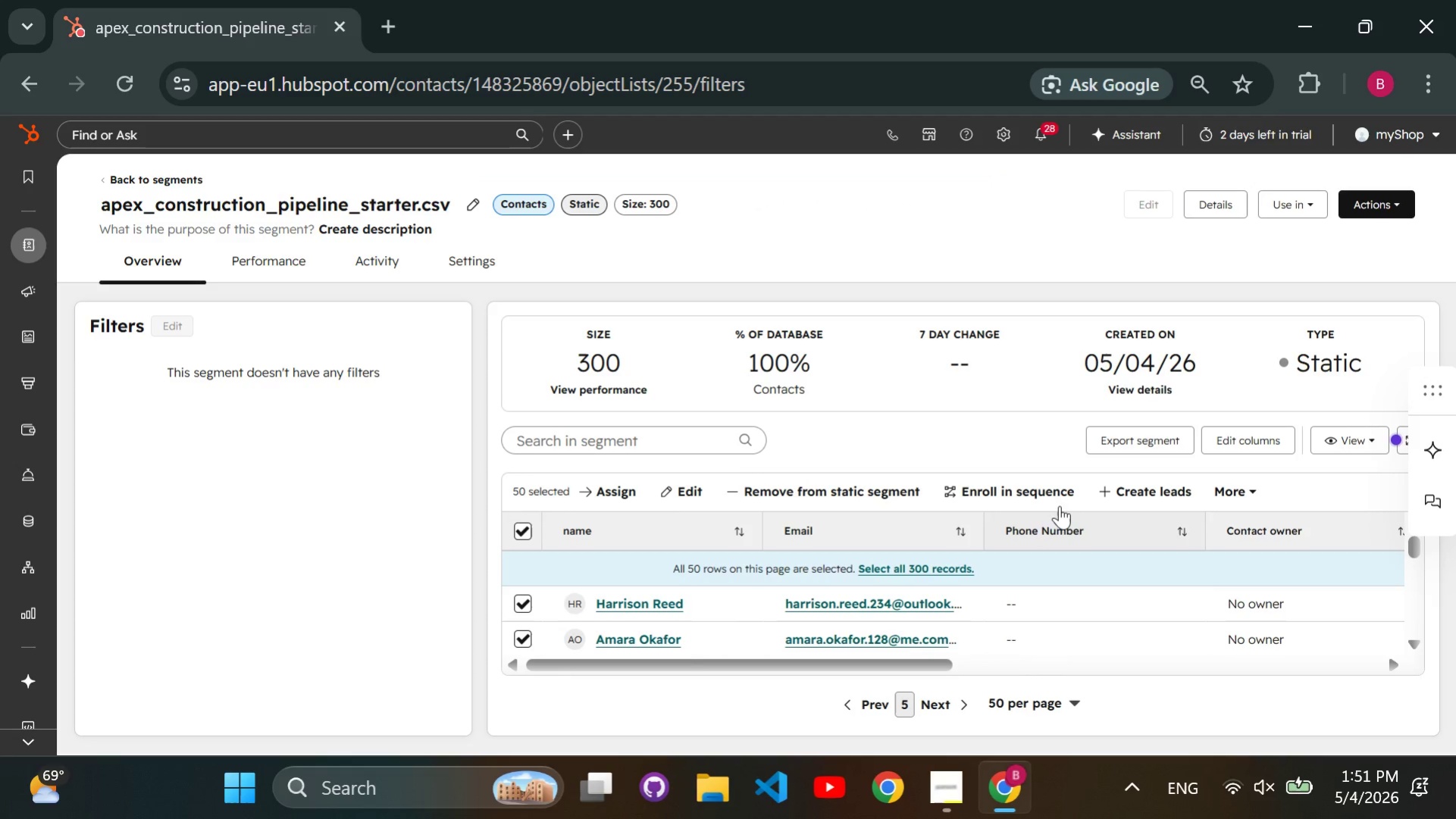 
left_click([1002, 493])
 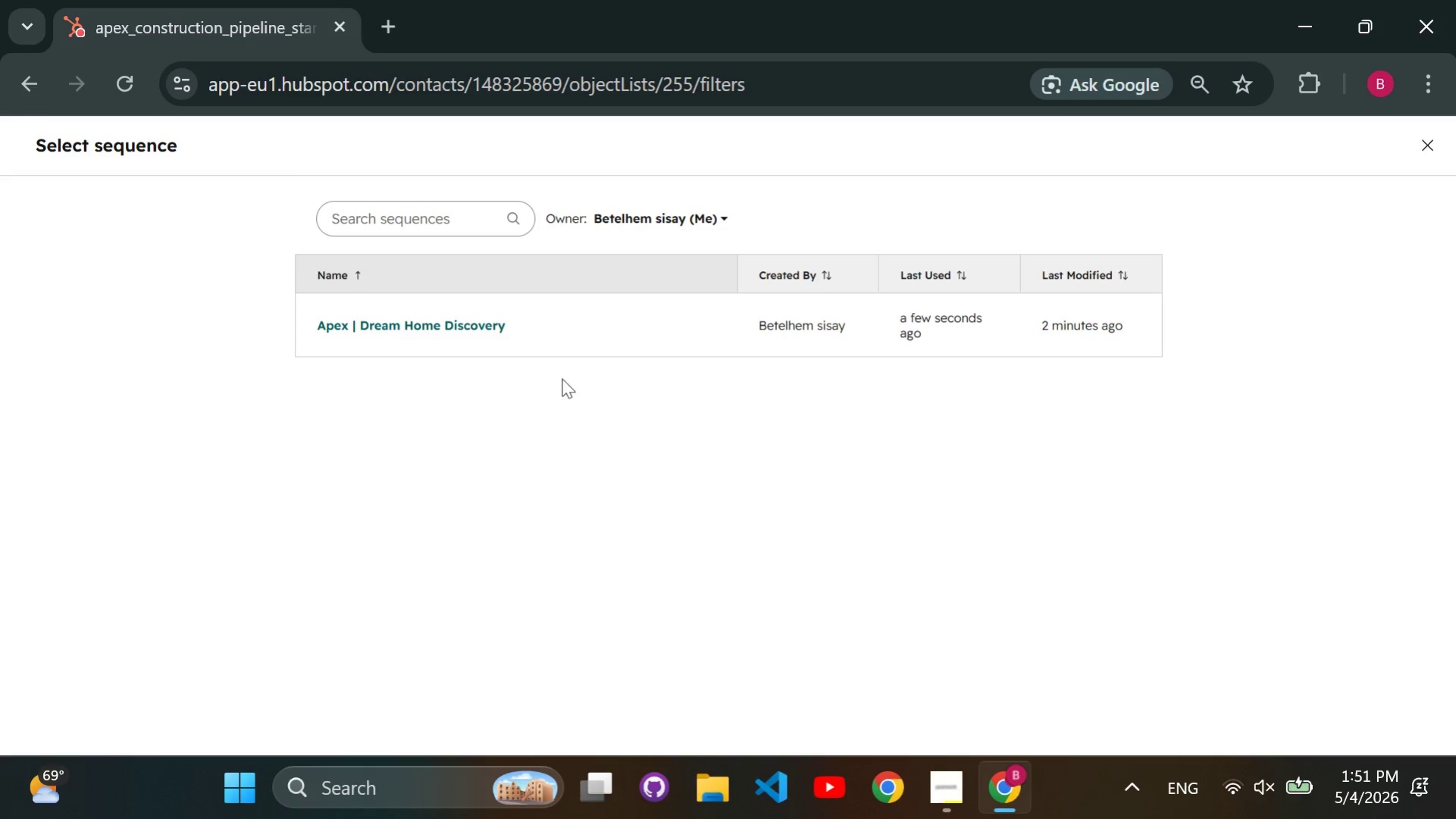 
left_click([465, 324])
 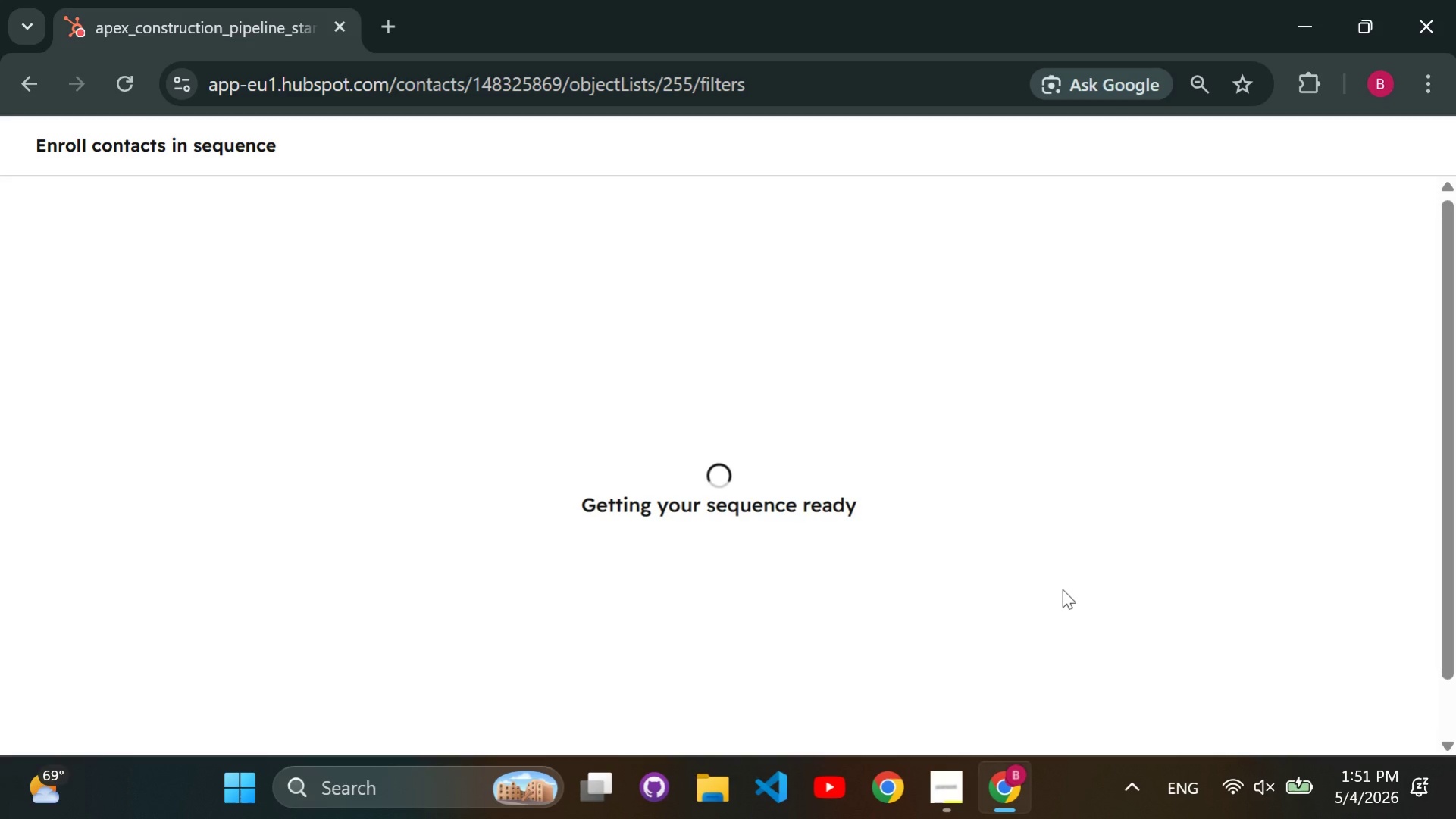 
wait(6.72)
 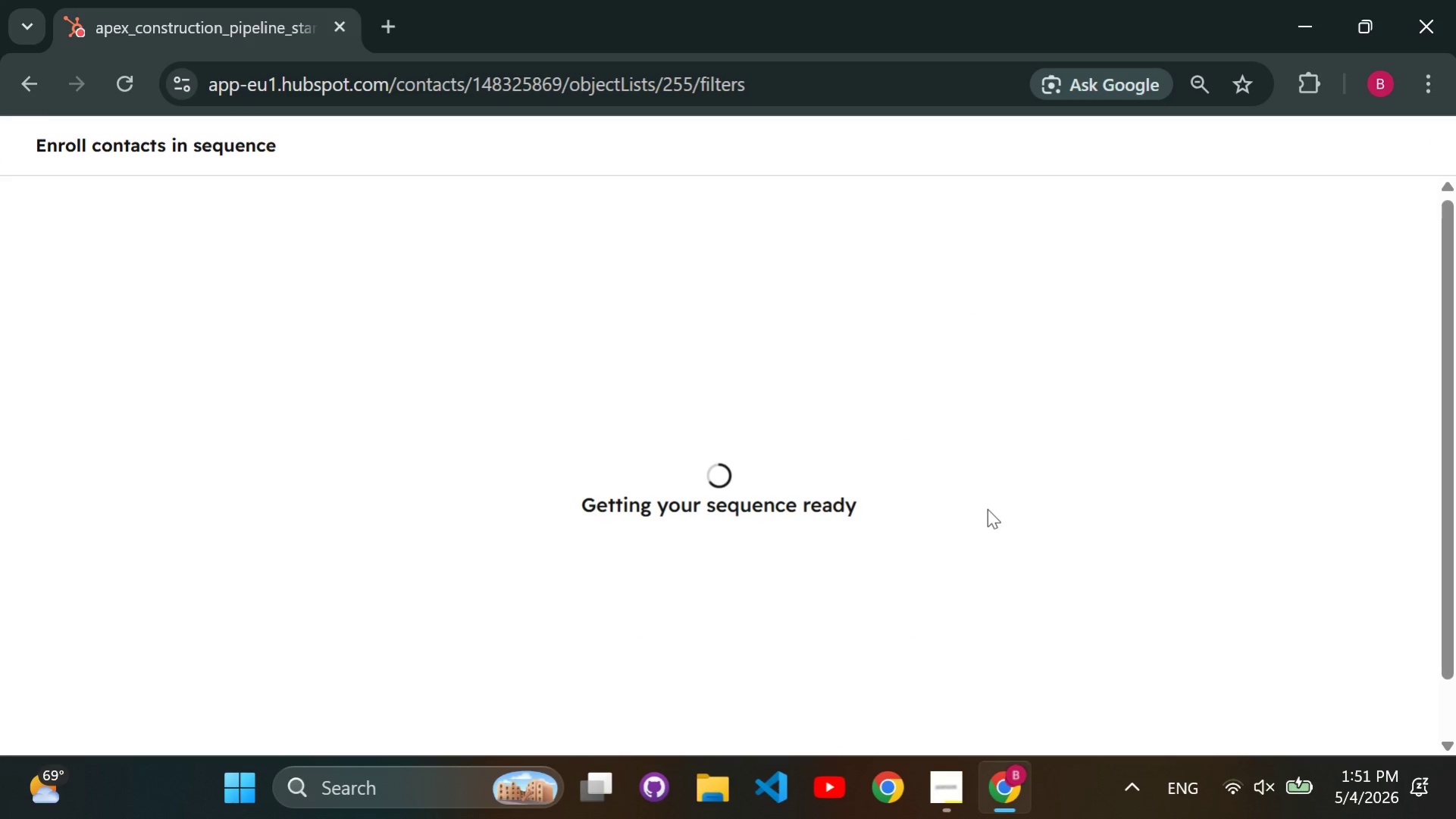 
left_click([1195, 698])
 